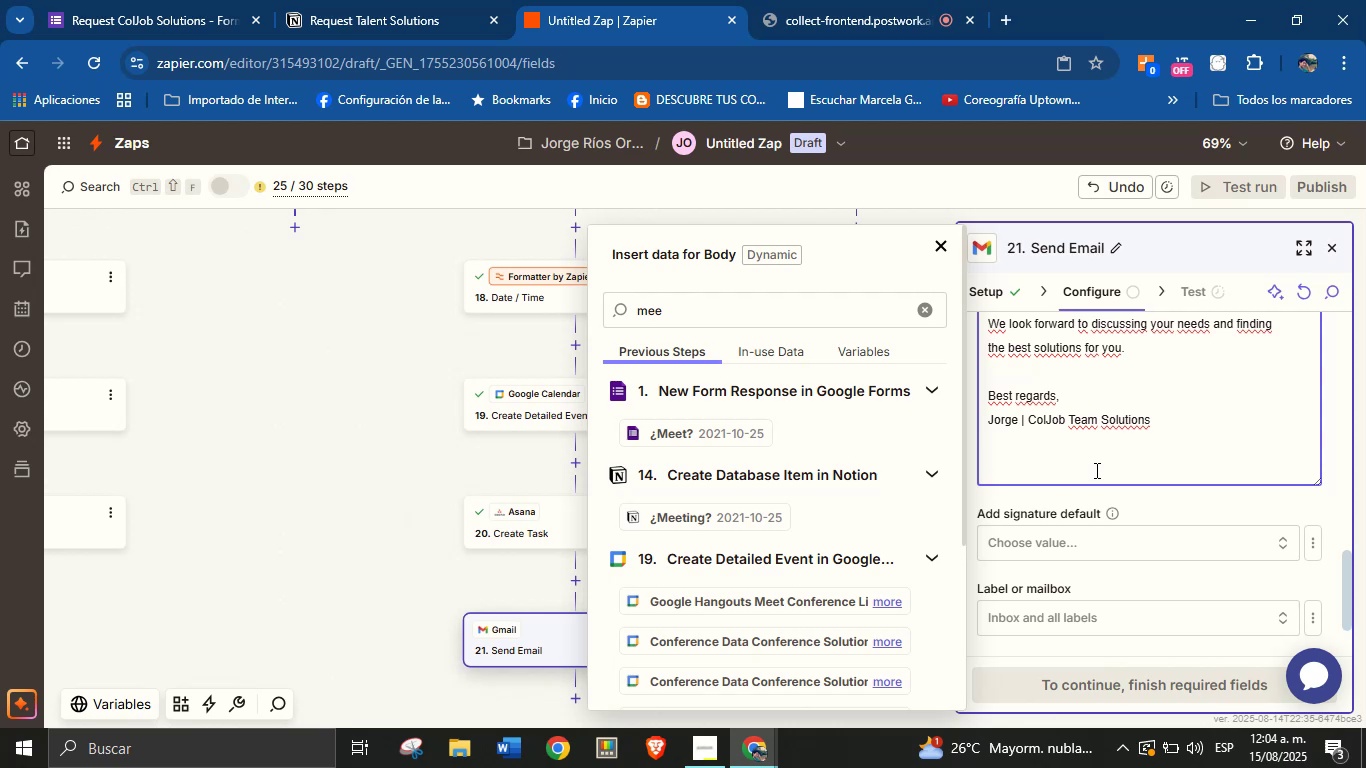 
key(Backspace)
 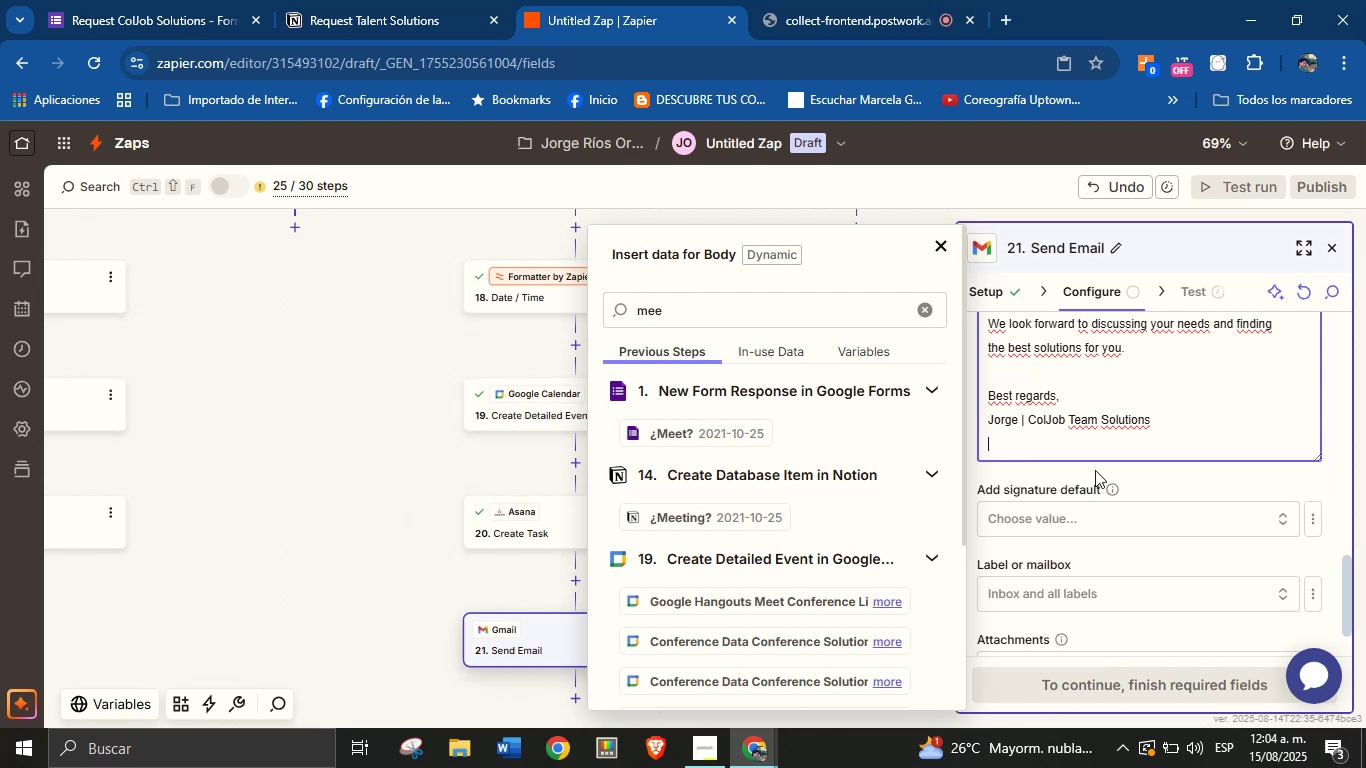 
key(Backspace)
 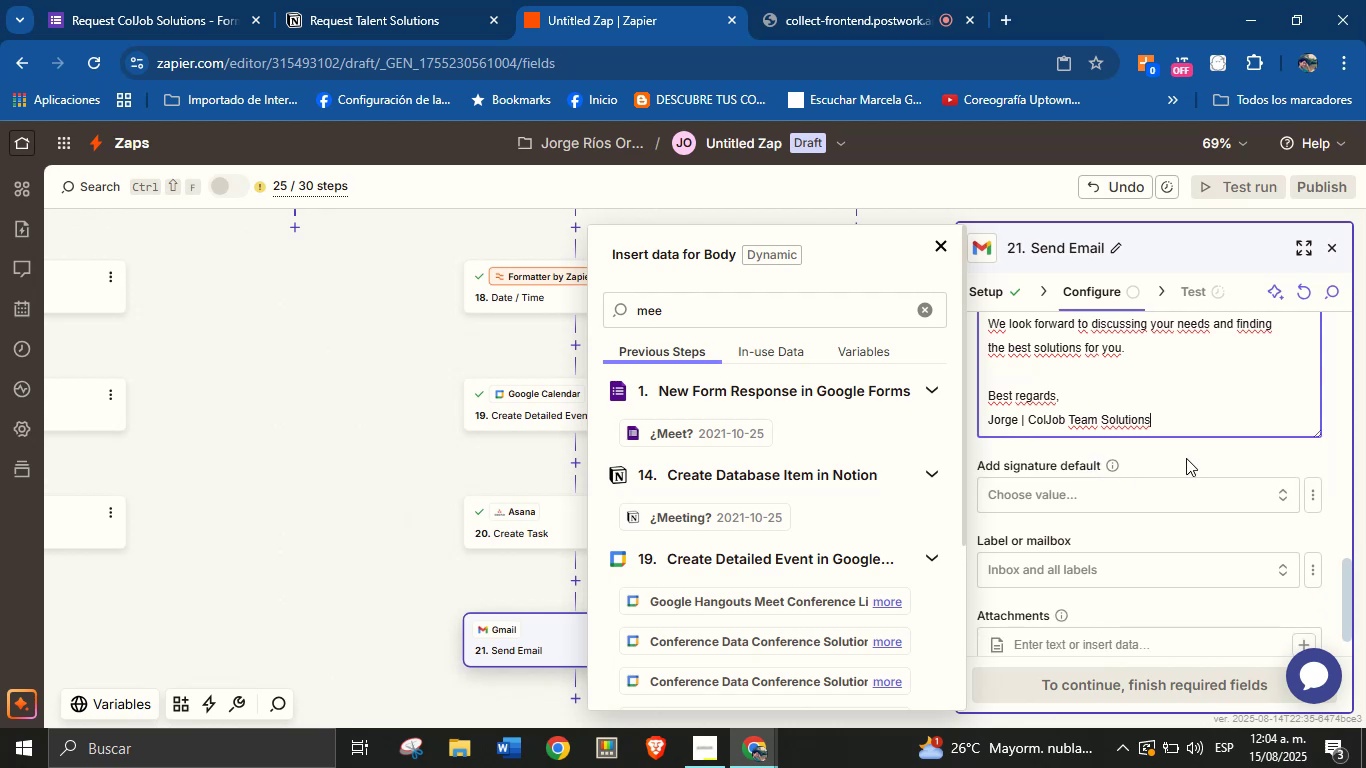 
left_click([1180, 458])
 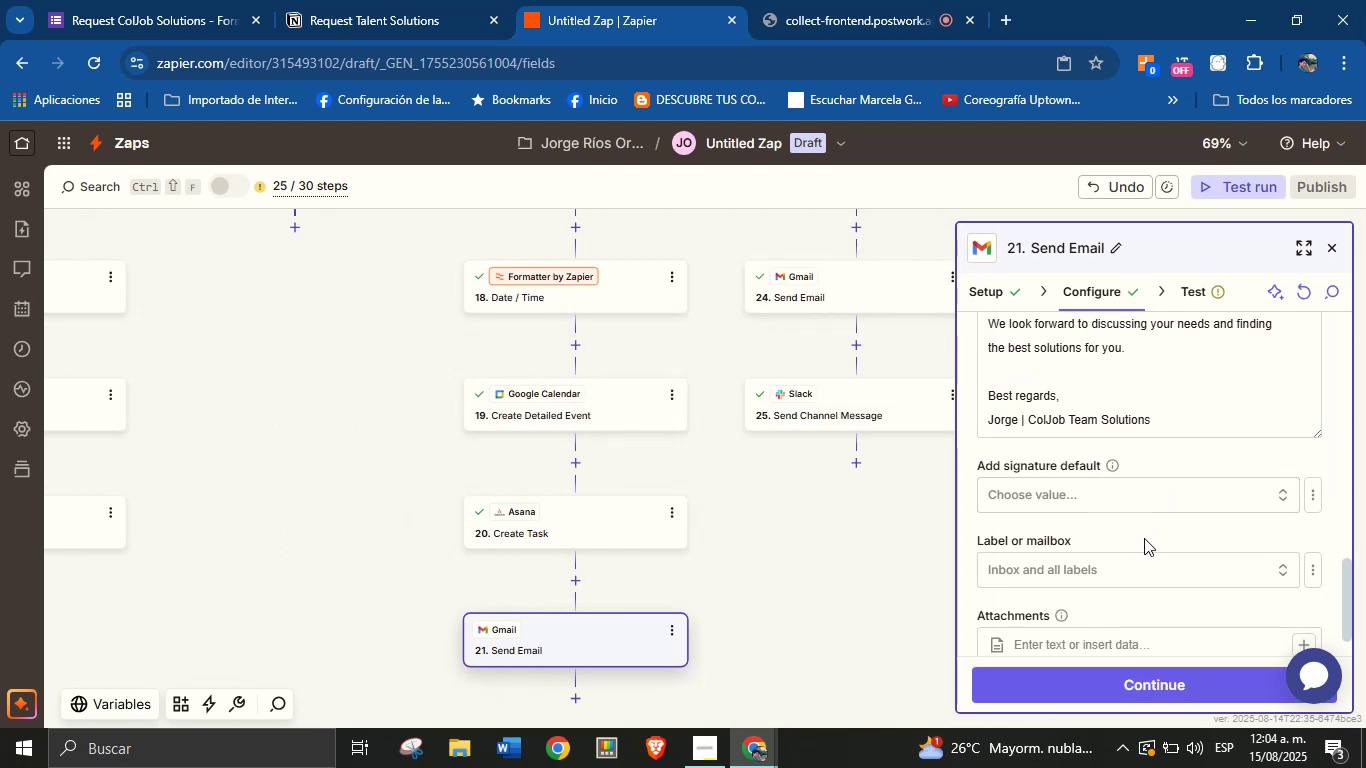 
scroll: coordinate [1147, 529], scroll_direction: down, amount: 2.0
 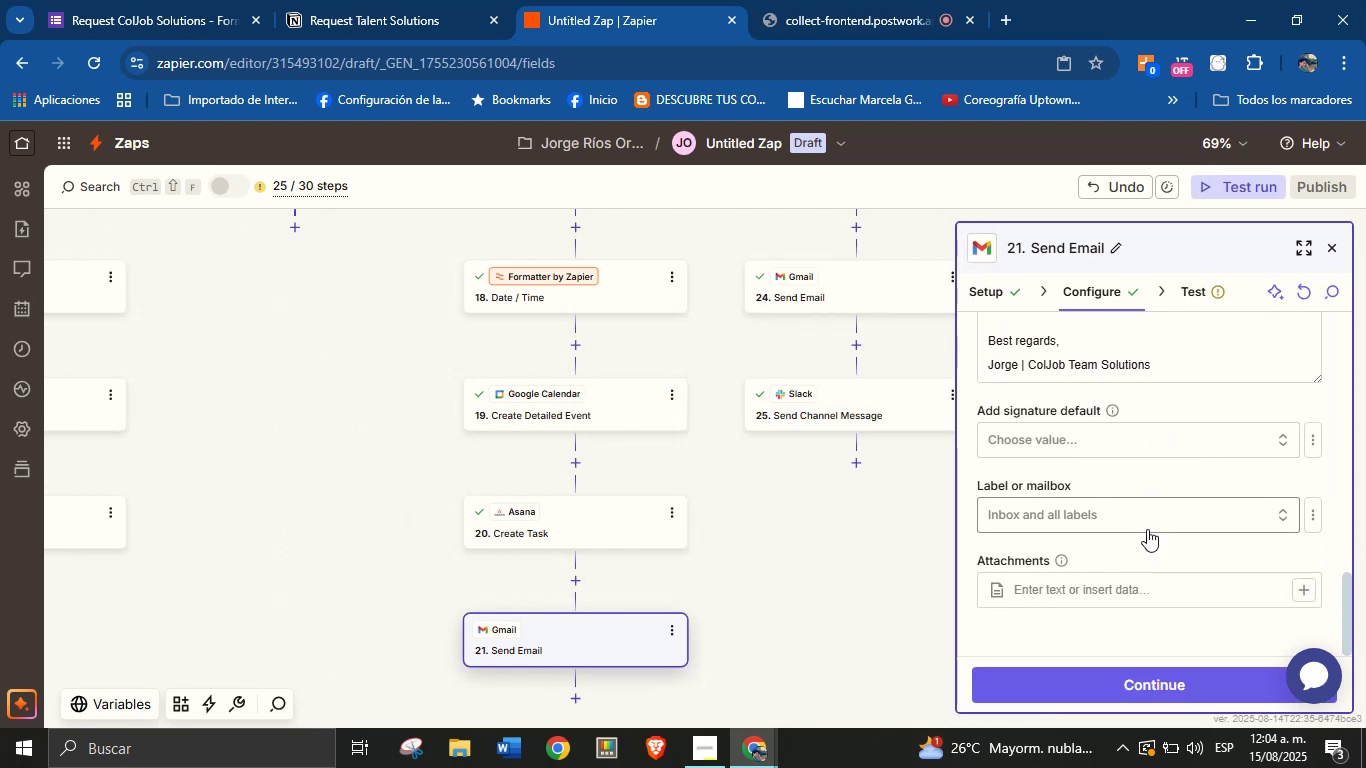 
scroll: coordinate [1137, 516], scroll_direction: up, amount: 4.0
 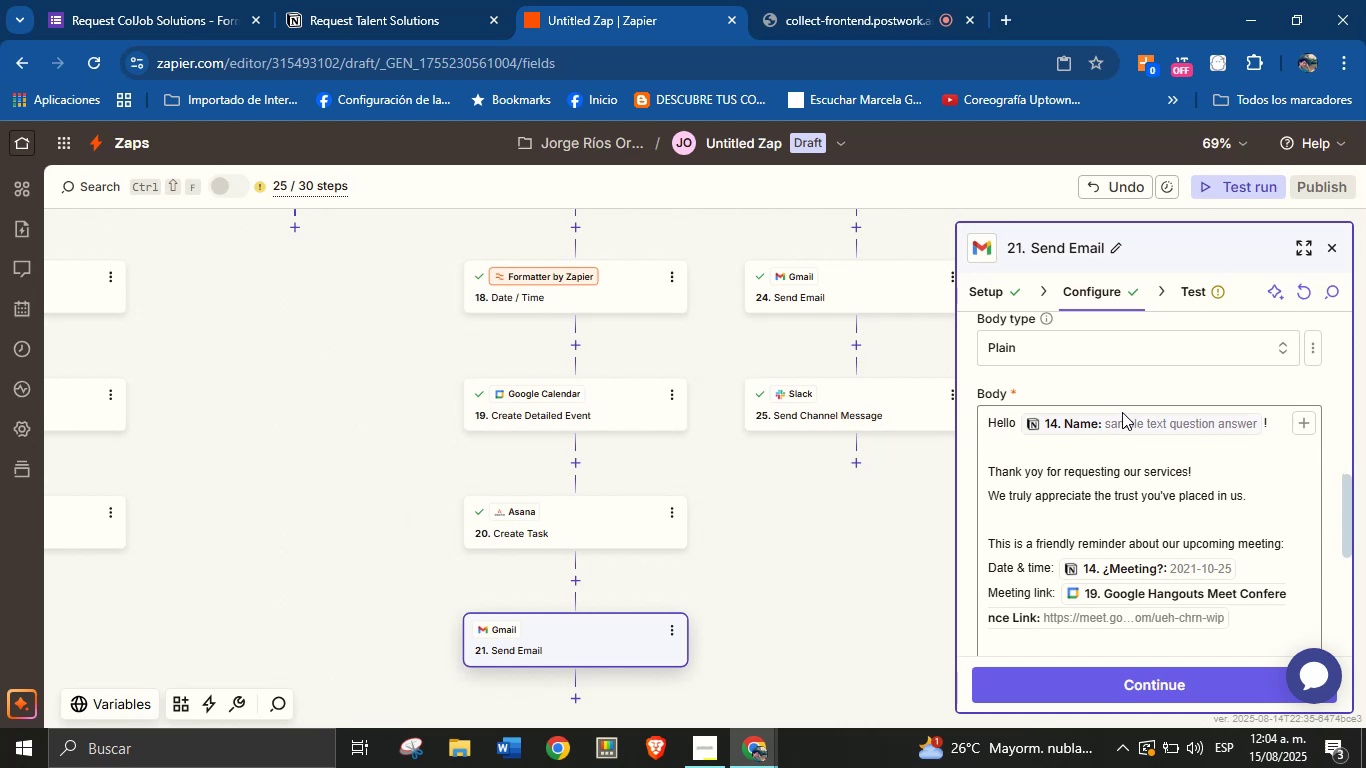 
left_click([1136, 388])
 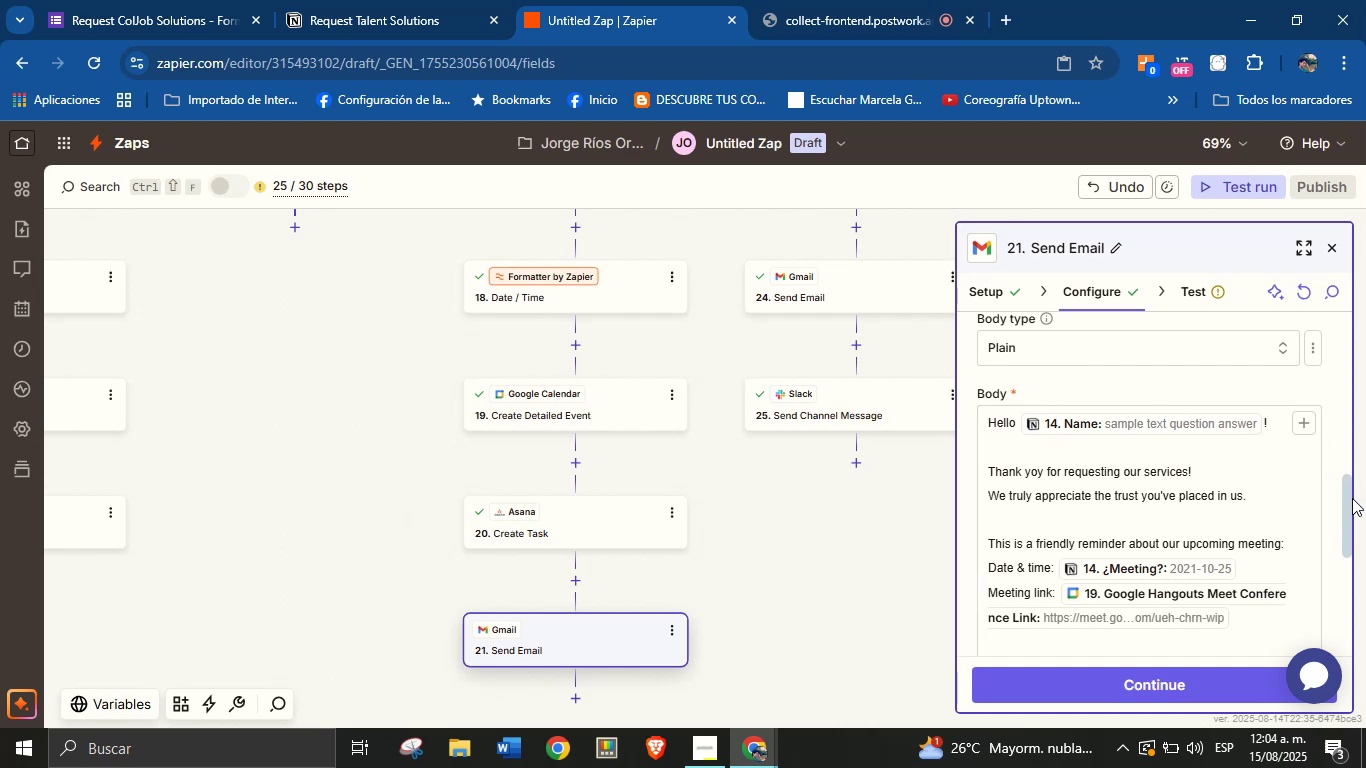 
left_click_drag(start_coordinate=[1346, 511], to_coordinate=[1343, 608])
 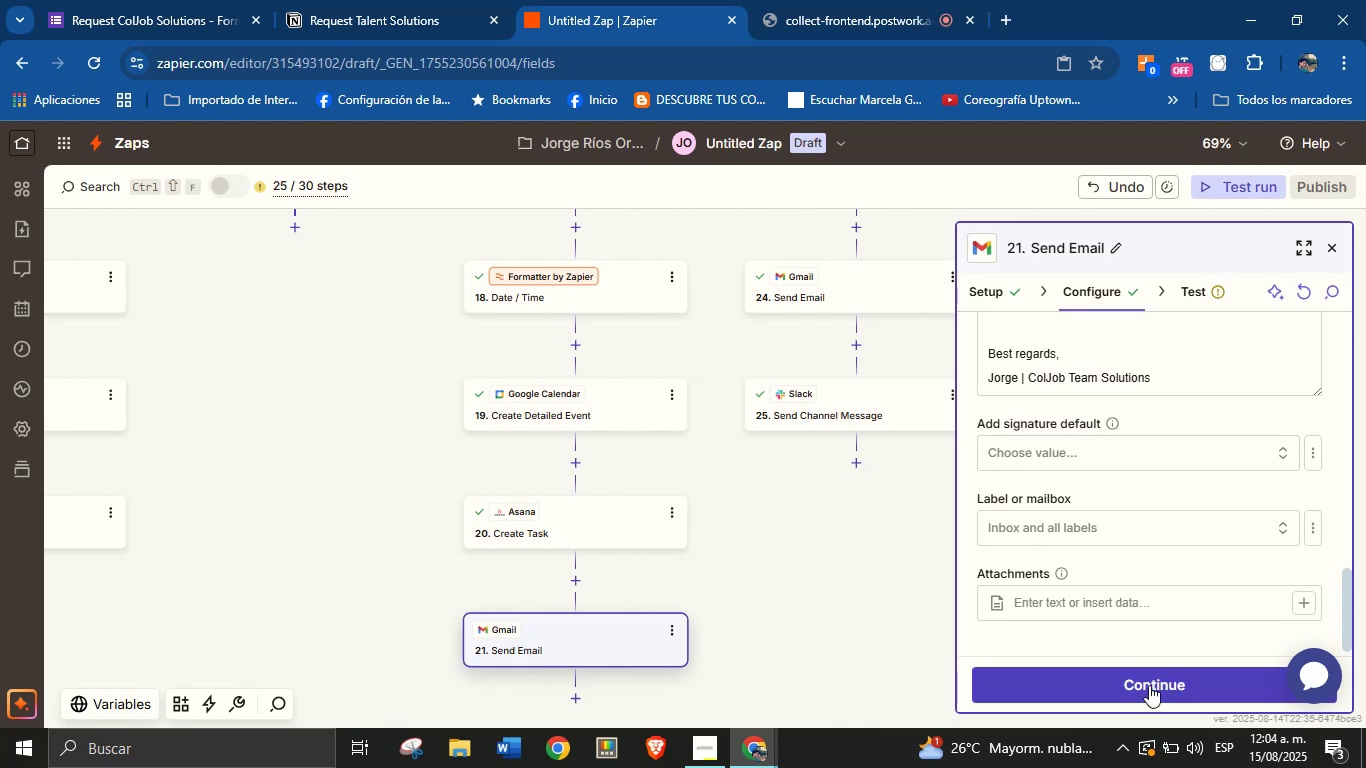 
left_click([1148, 689])
 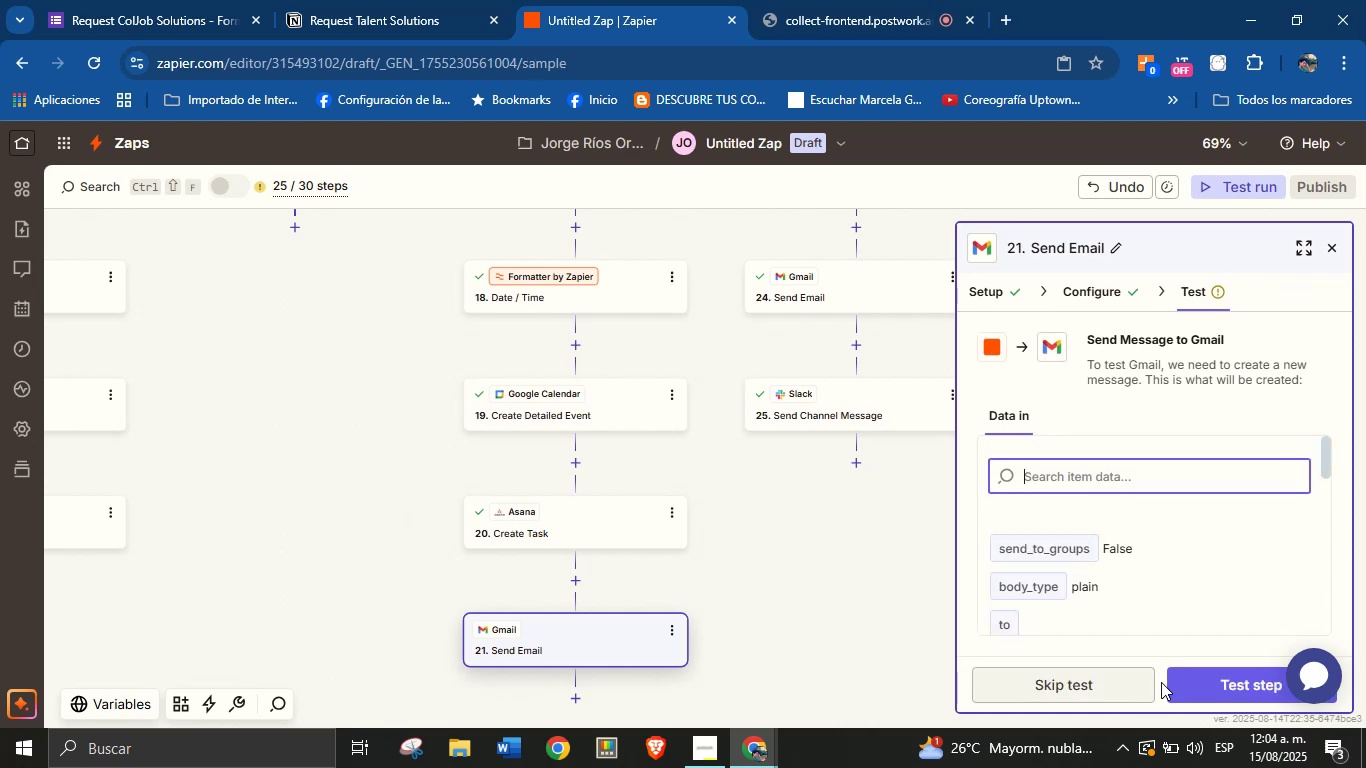 
left_click([1213, 688])
 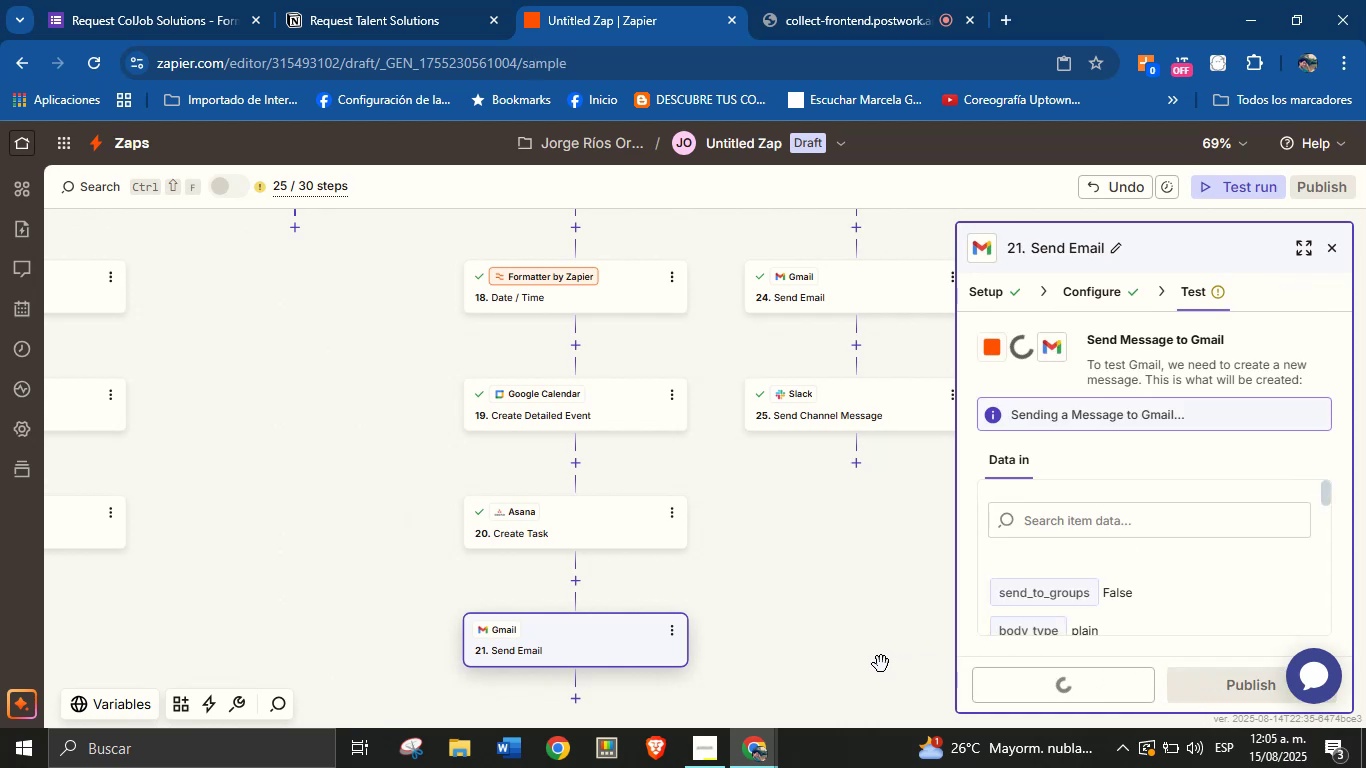 
left_click_drag(start_coordinate=[885, 643], to_coordinate=[831, 521])
 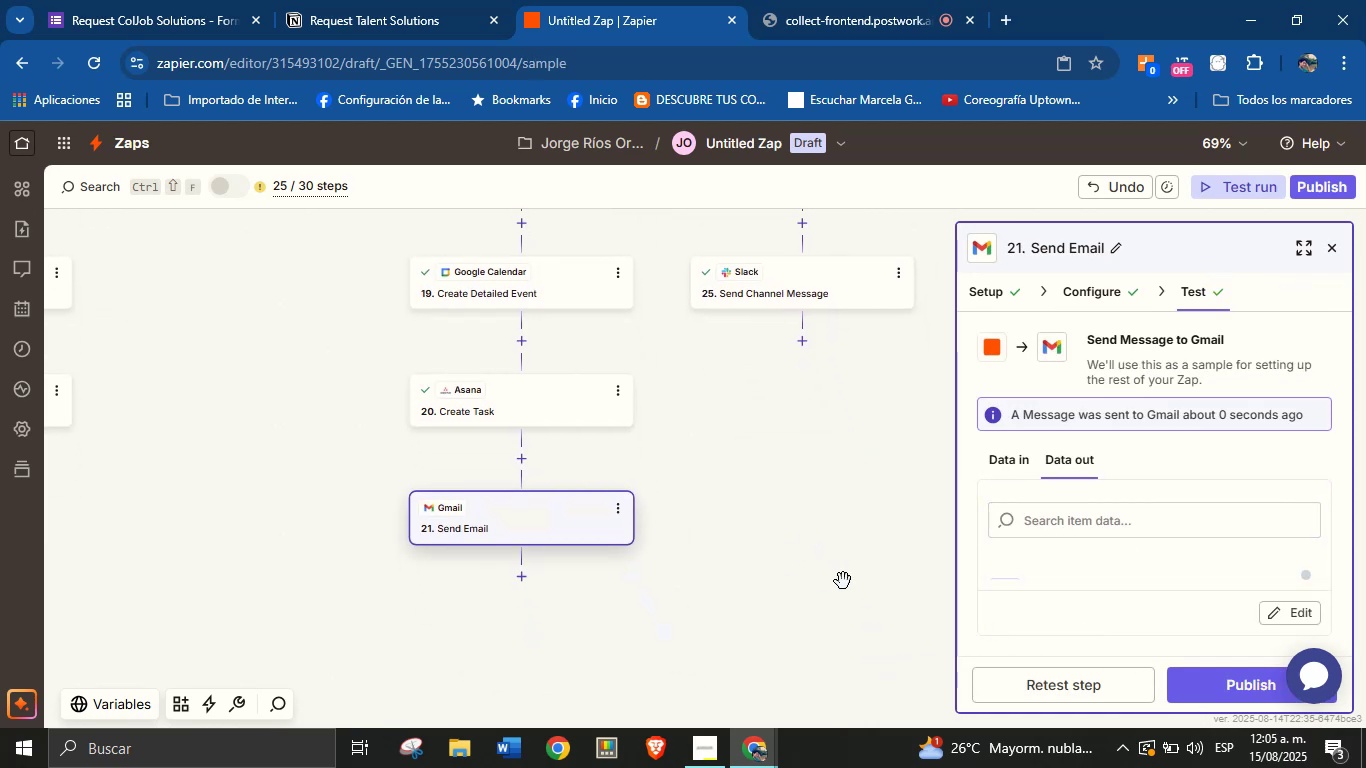 
left_click_drag(start_coordinate=[779, 603], to_coordinate=[790, 547])
 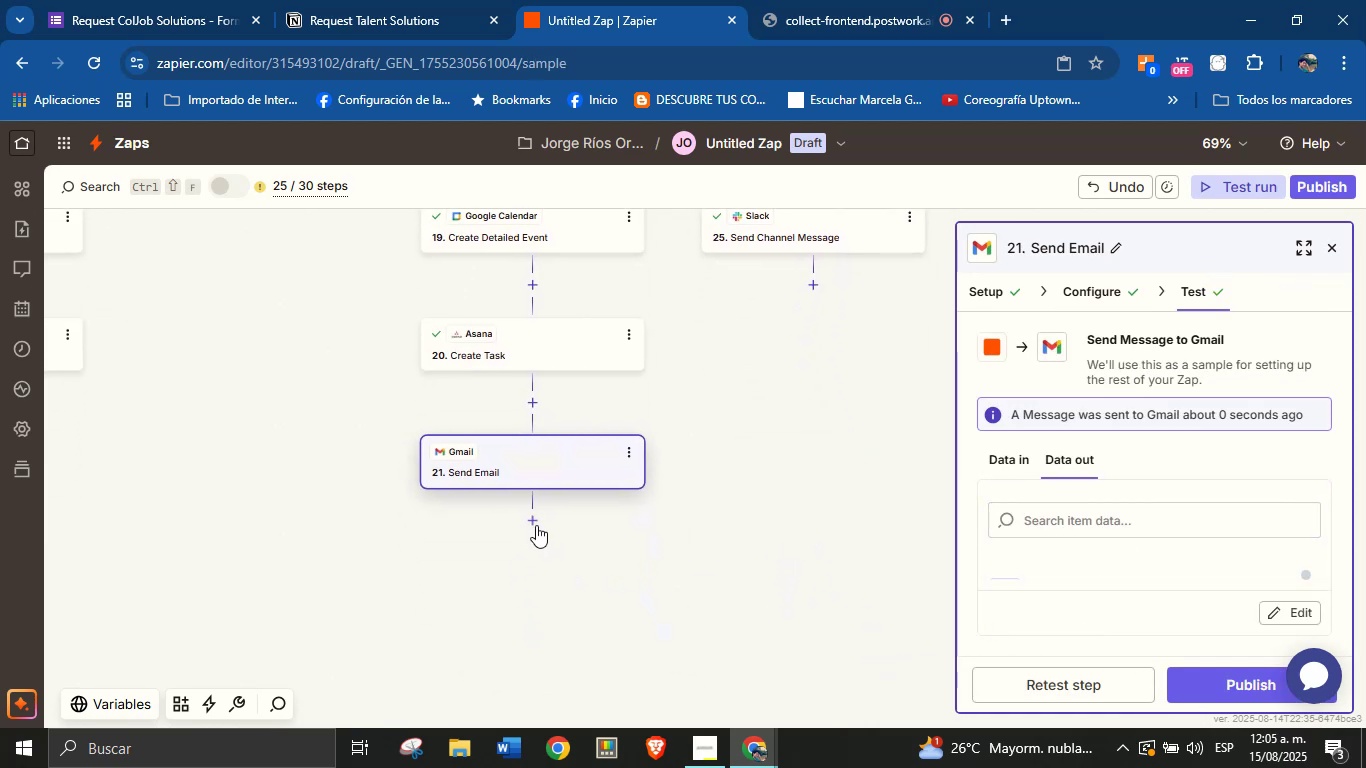 
left_click([536, 523])
 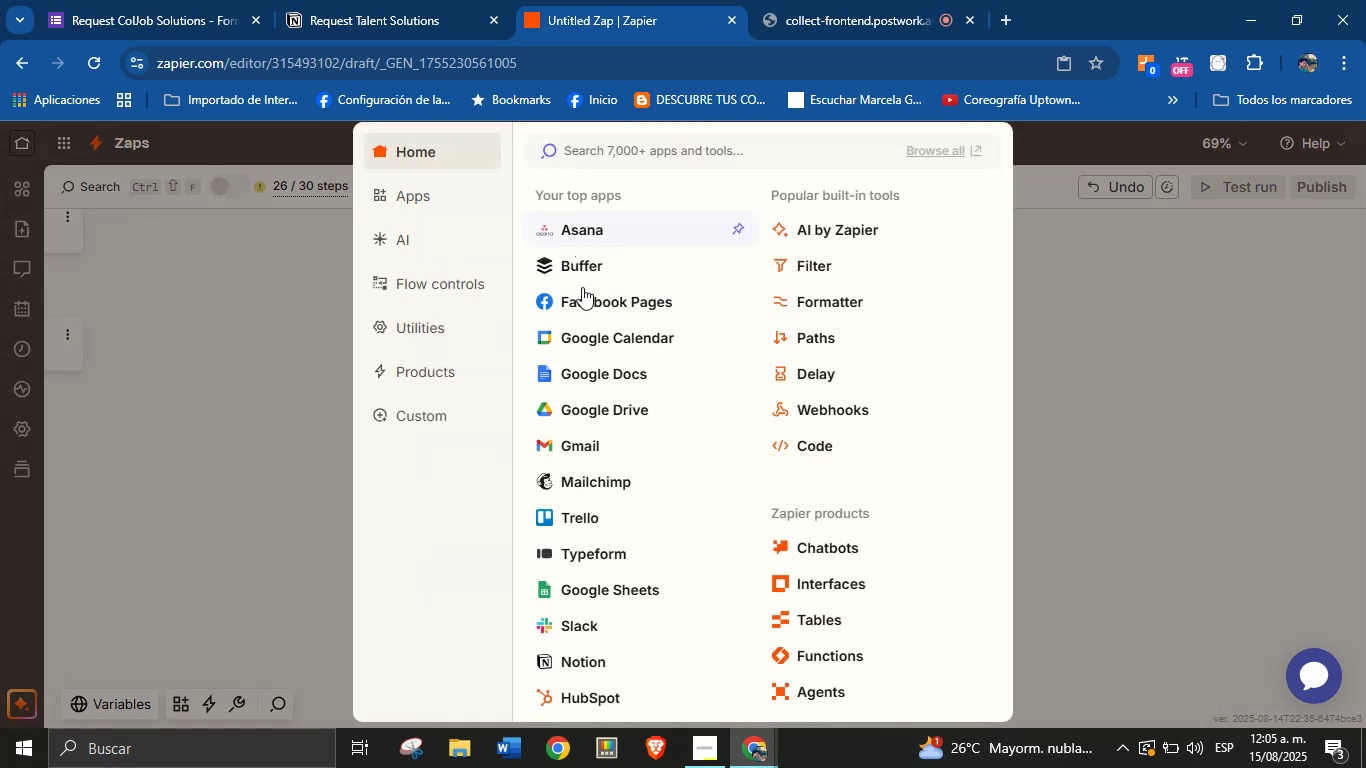 
wait(6.53)
 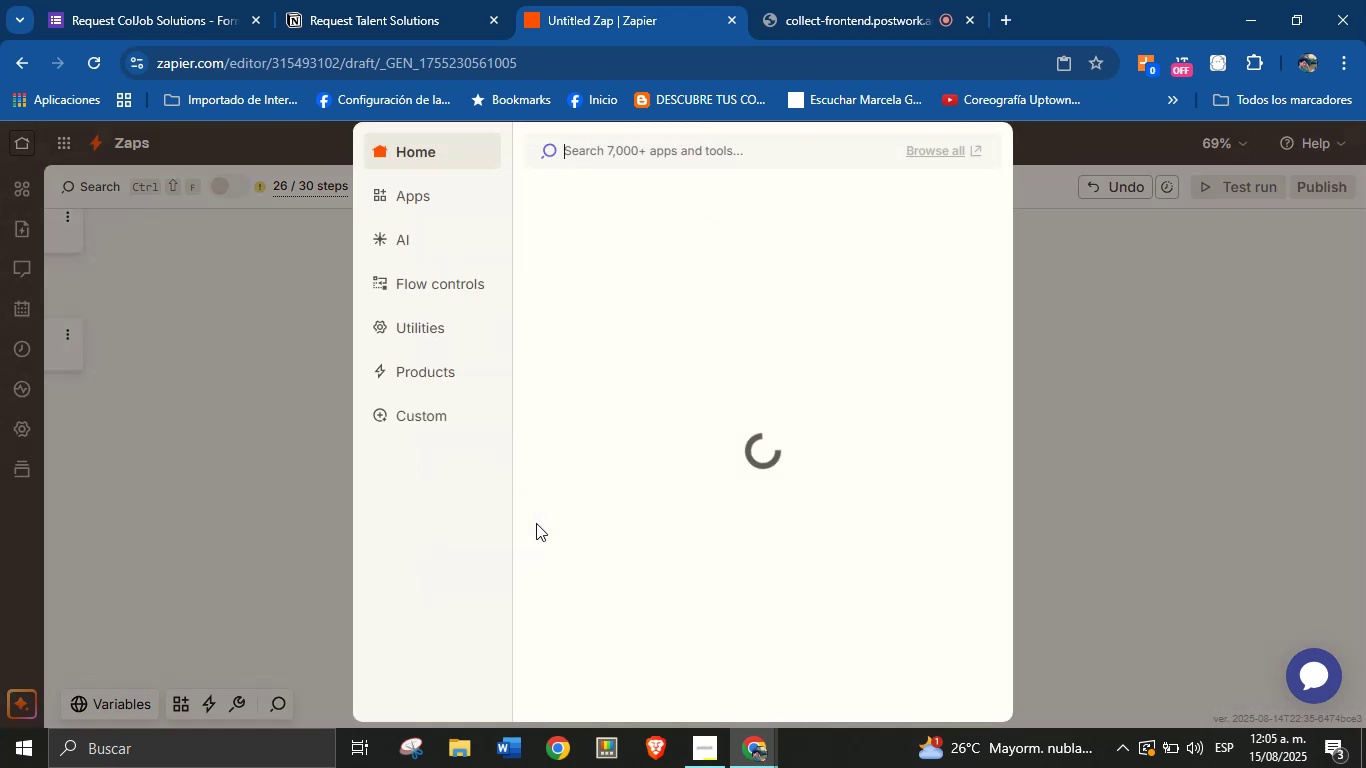 
left_click([575, 630])
 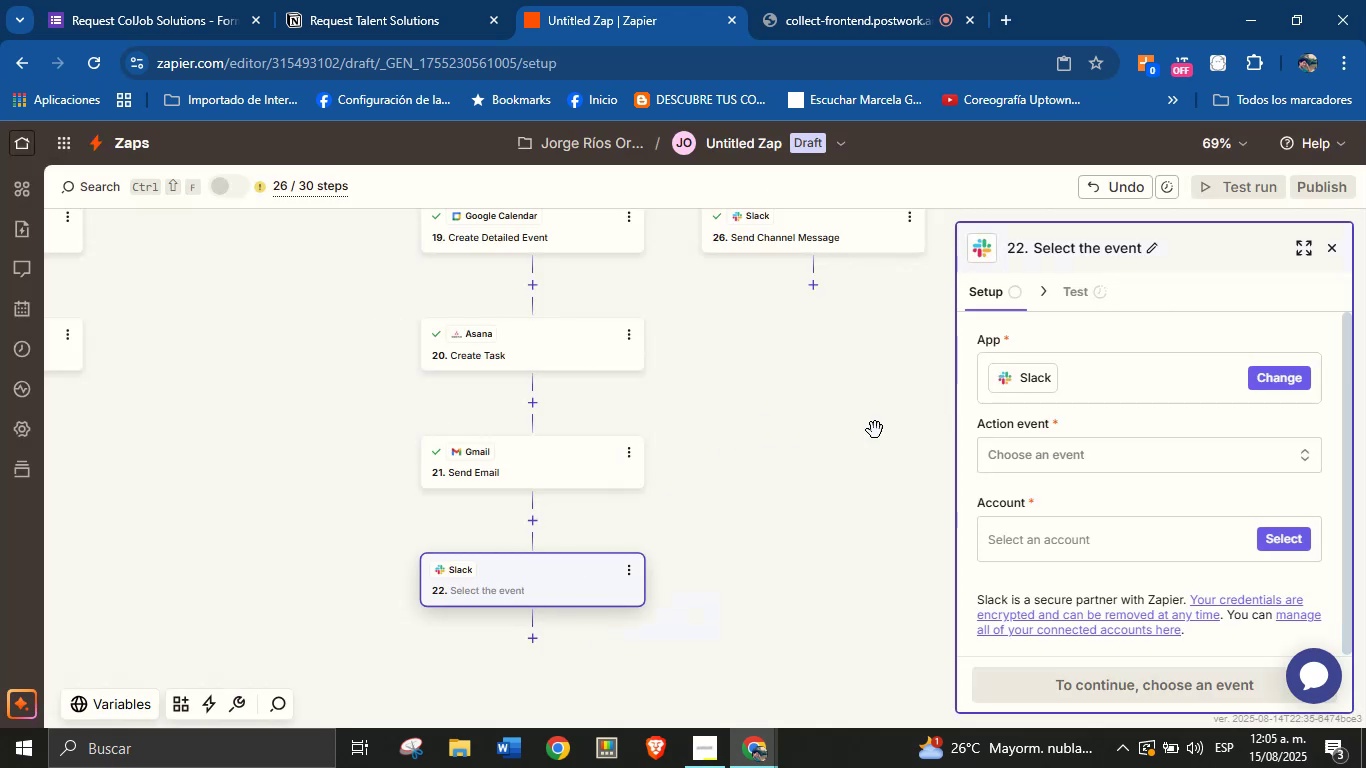 
left_click([1140, 459])
 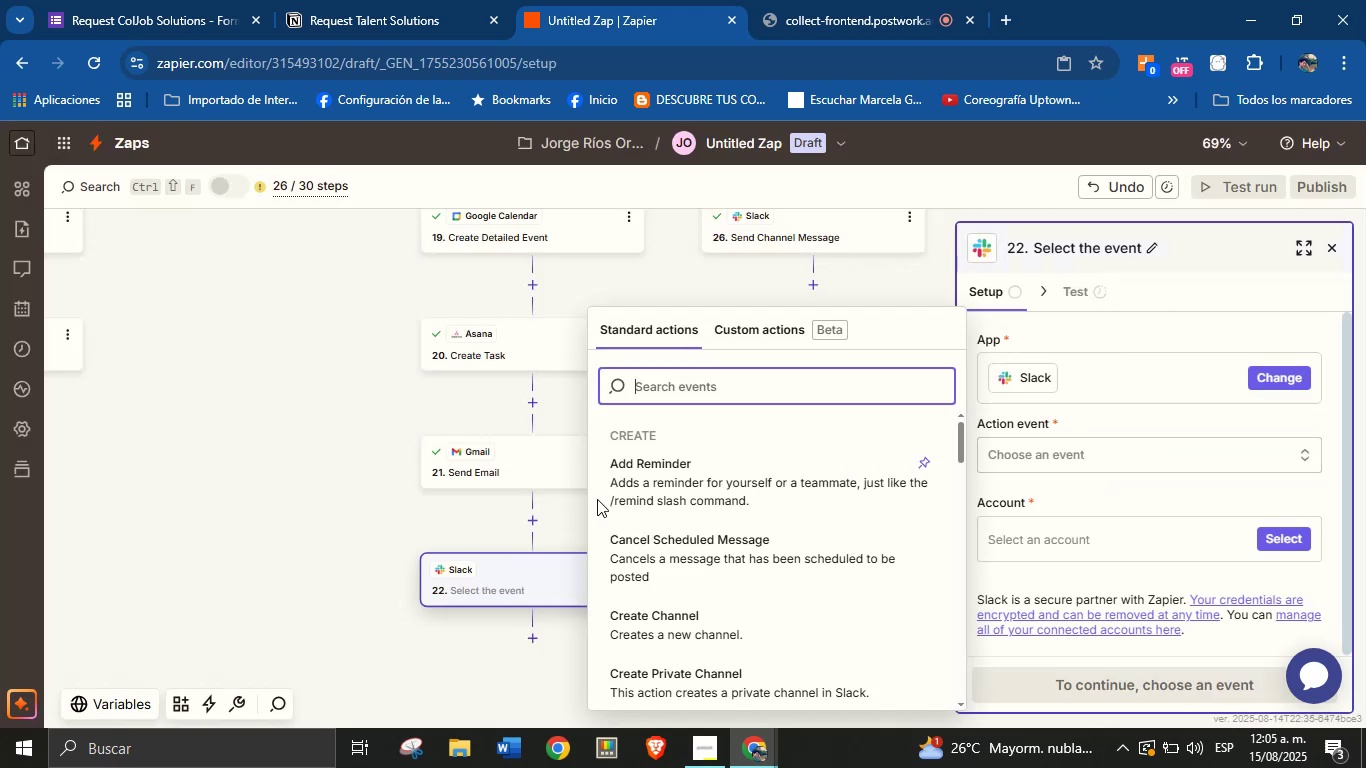 
type(send)
 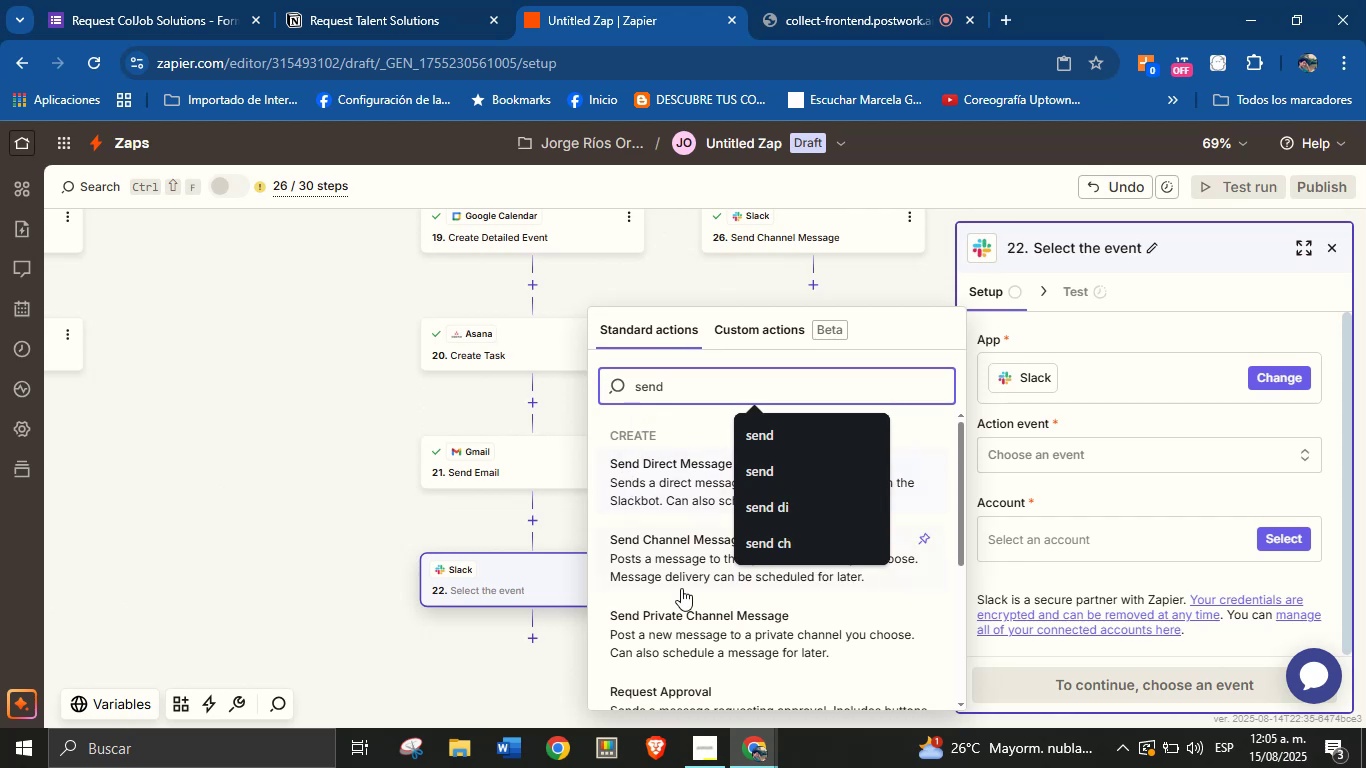 
left_click([687, 564])
 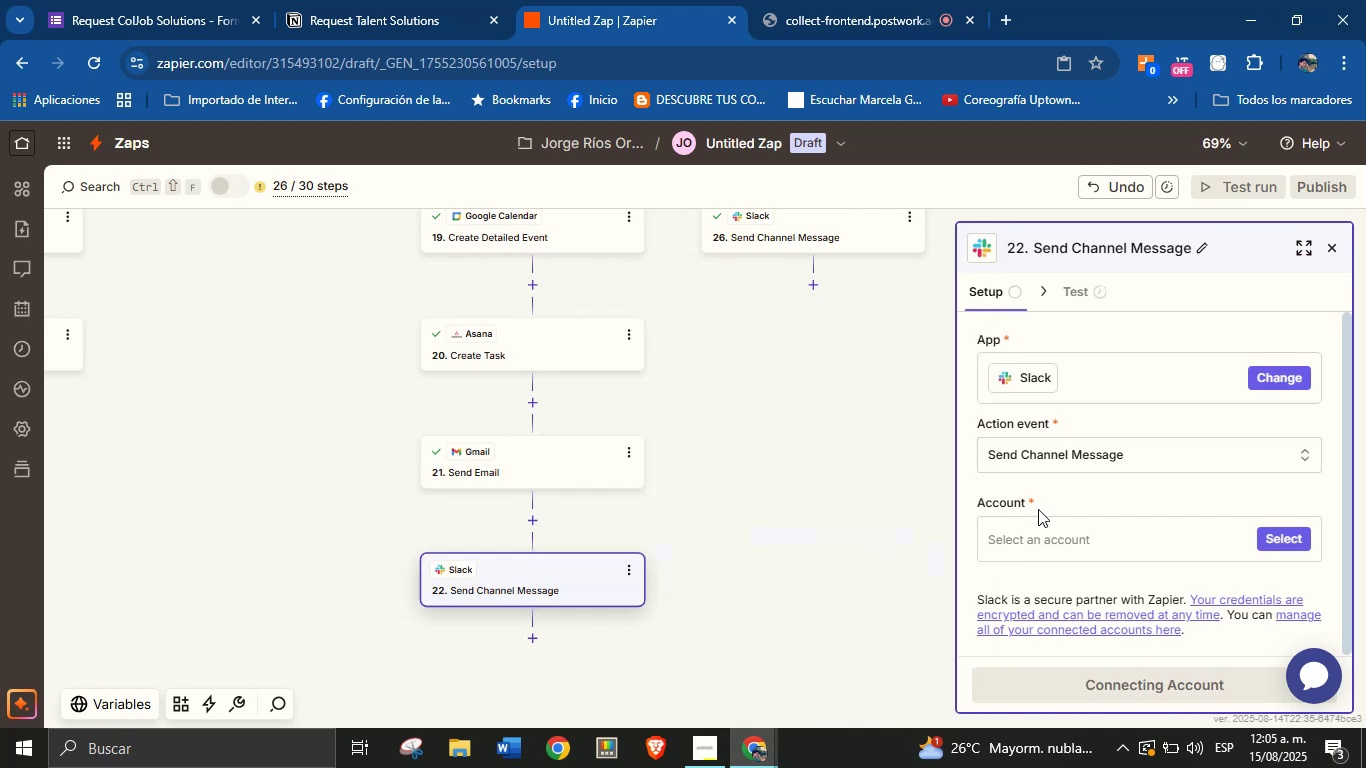 
left_click([1067, 493])
 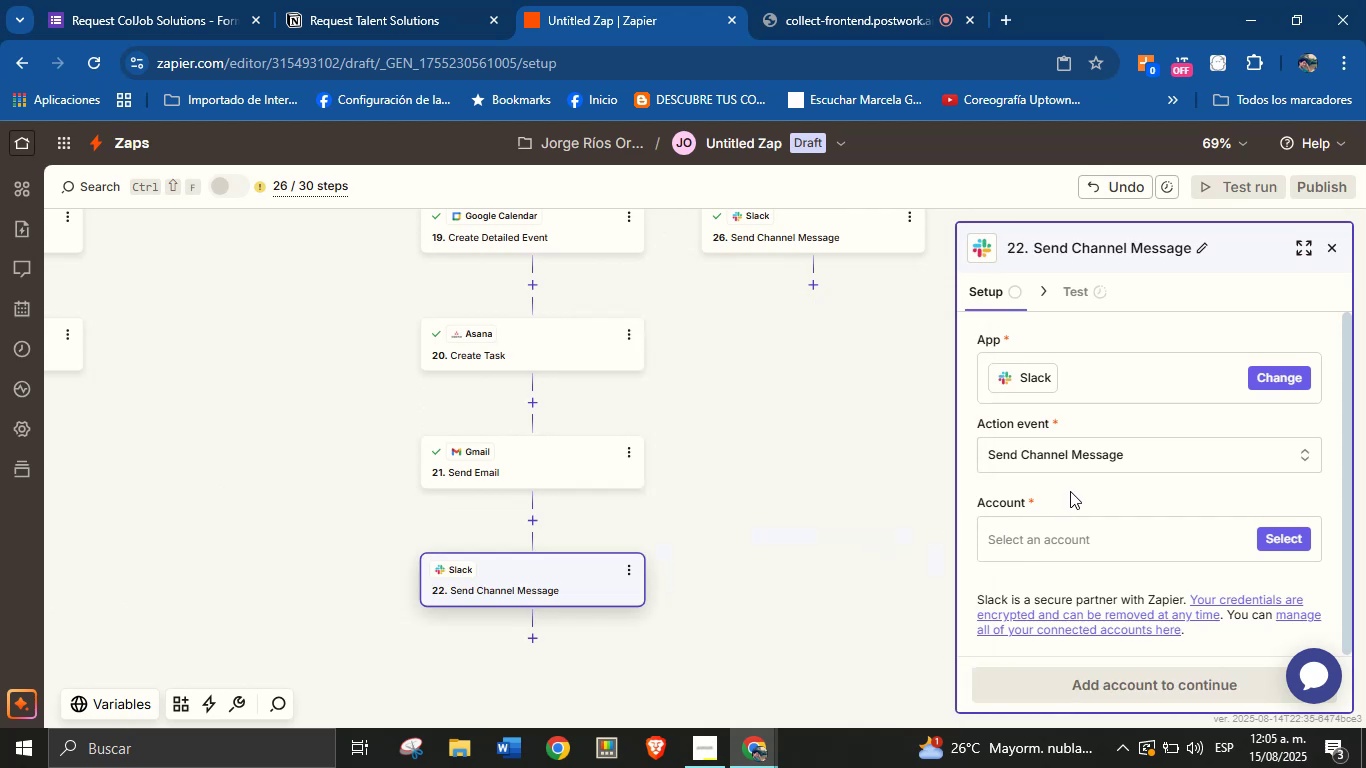 
scroll: coordinate [1070, 491], scroll_direction: down, amount: 1.0
 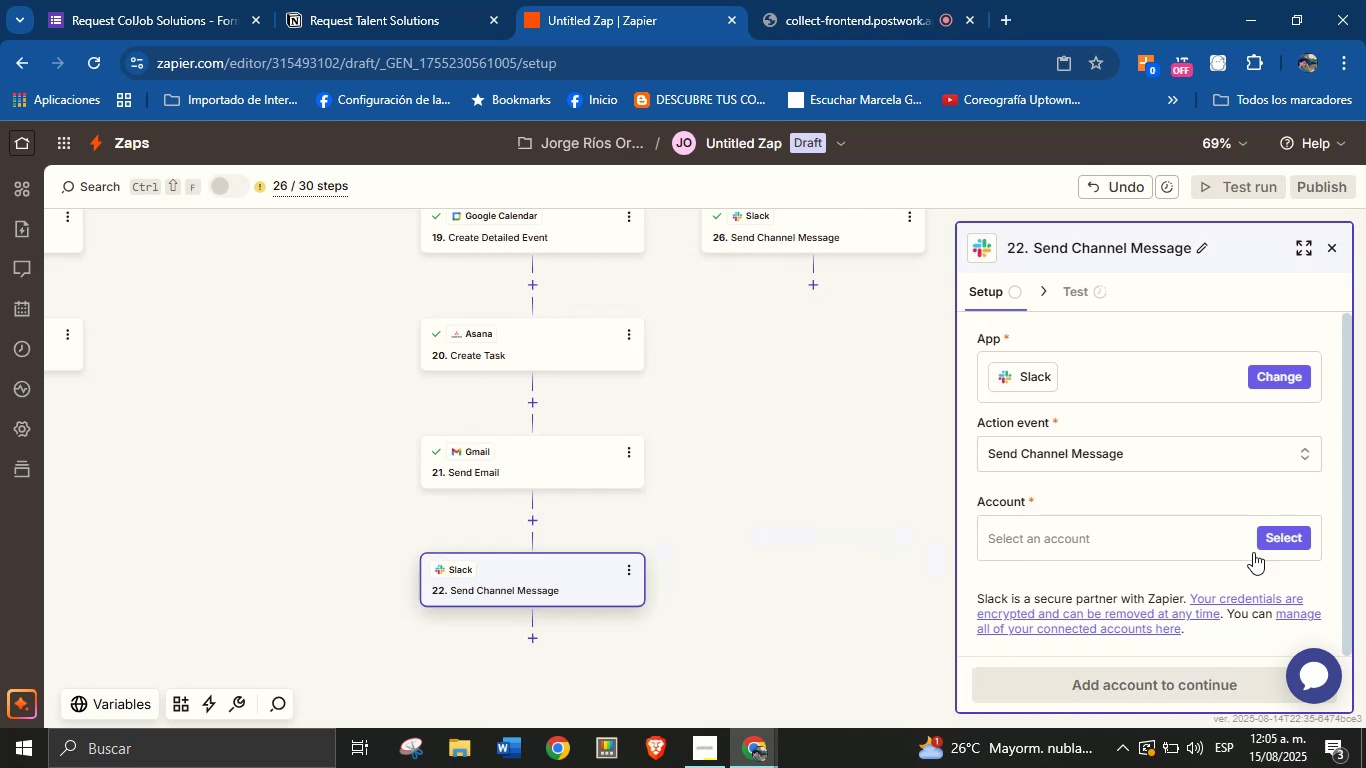 
left_click([1283, 540])
 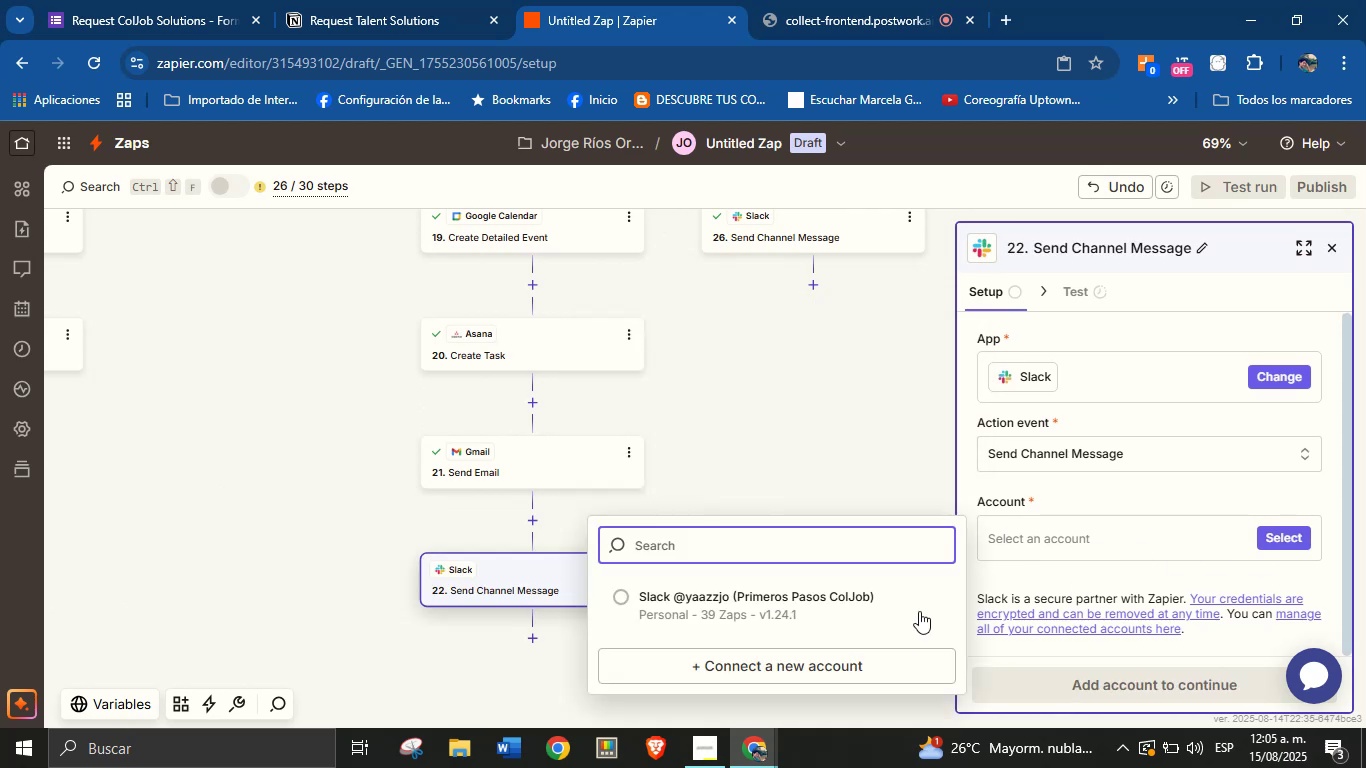 
left_click([837, 610])
 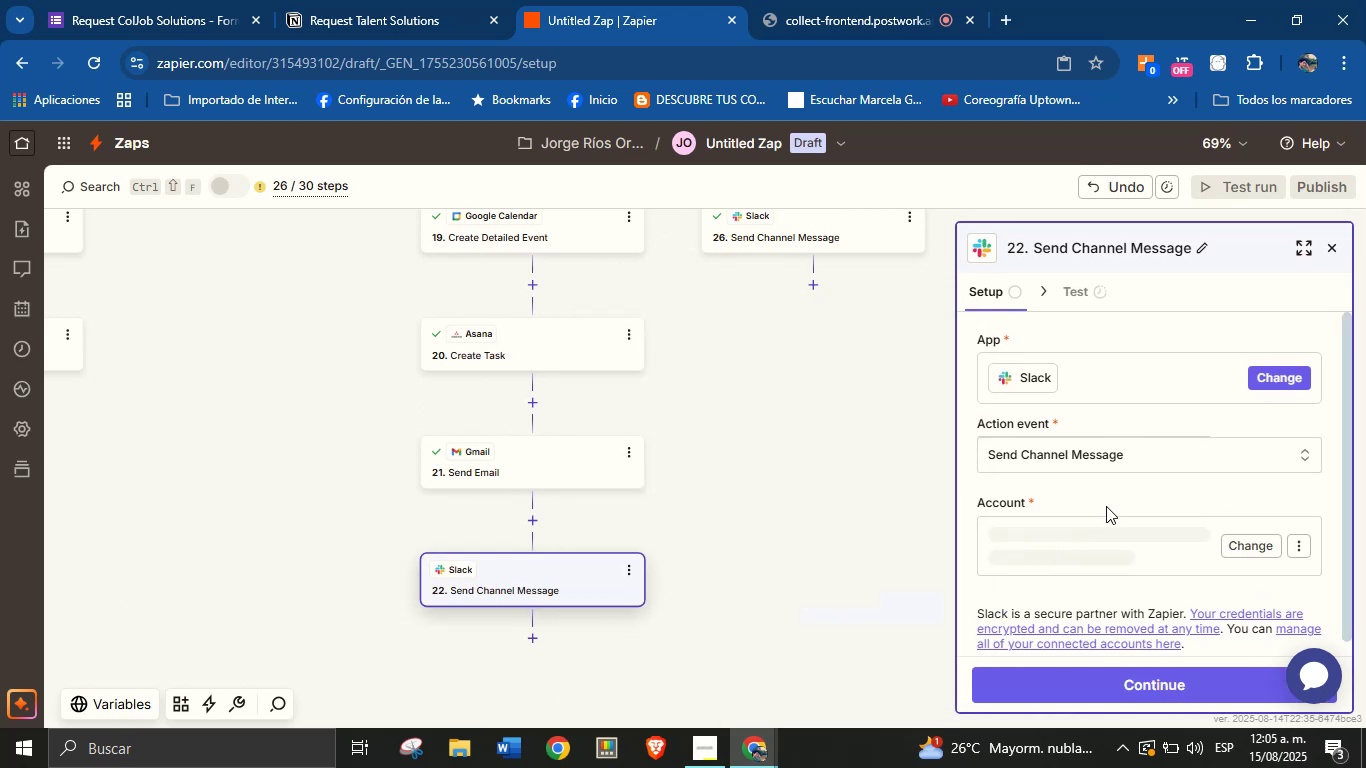 
left_click([1117, 495])
 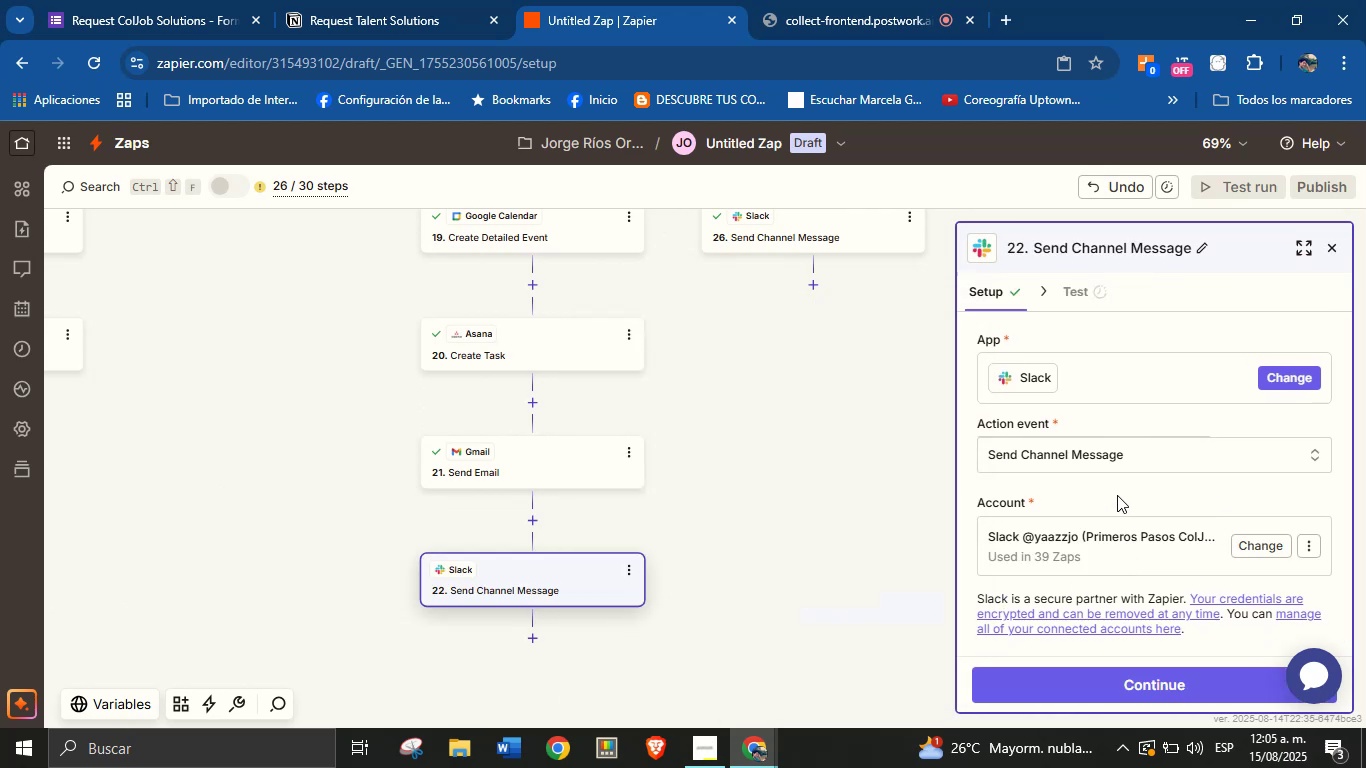 
scroll: coordinate [1117, 495], scroll_direction: down, amount: 1.0
 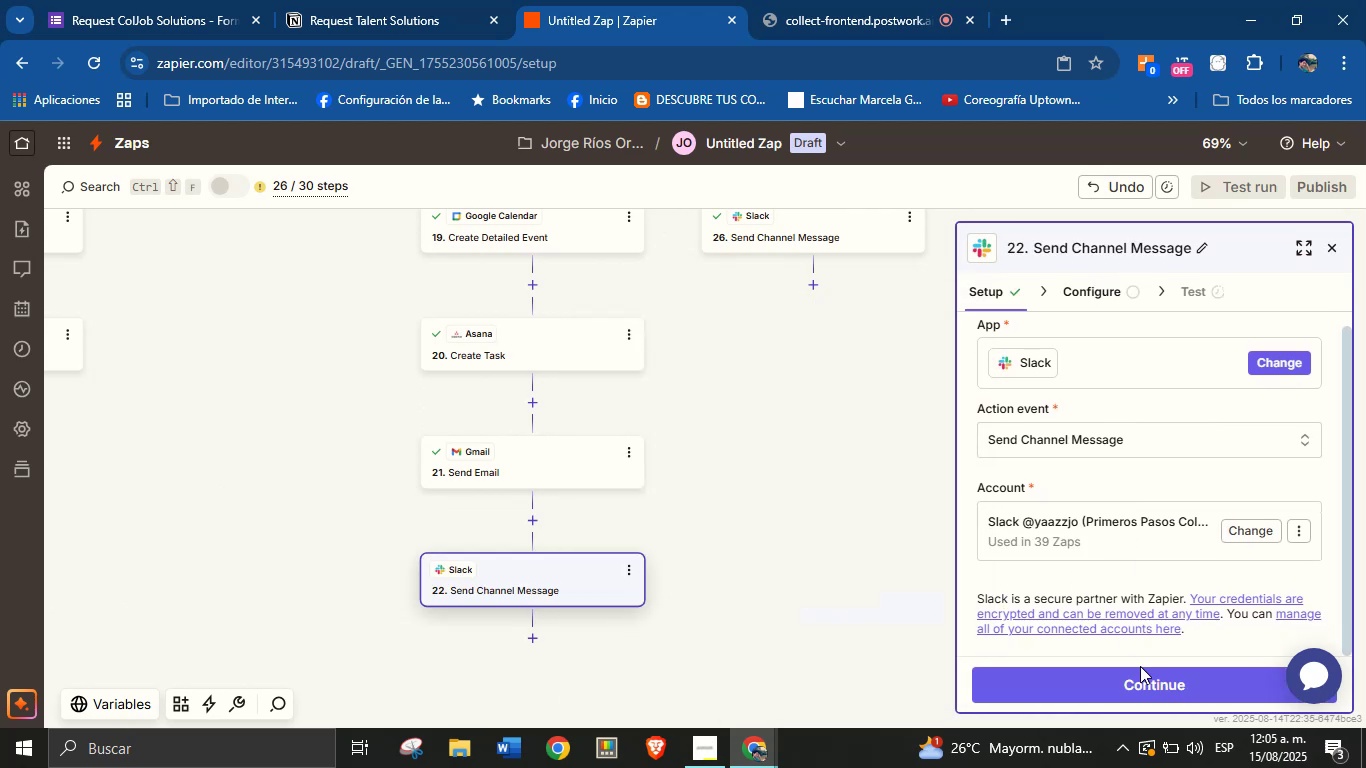 
left_click([1142, 684])
 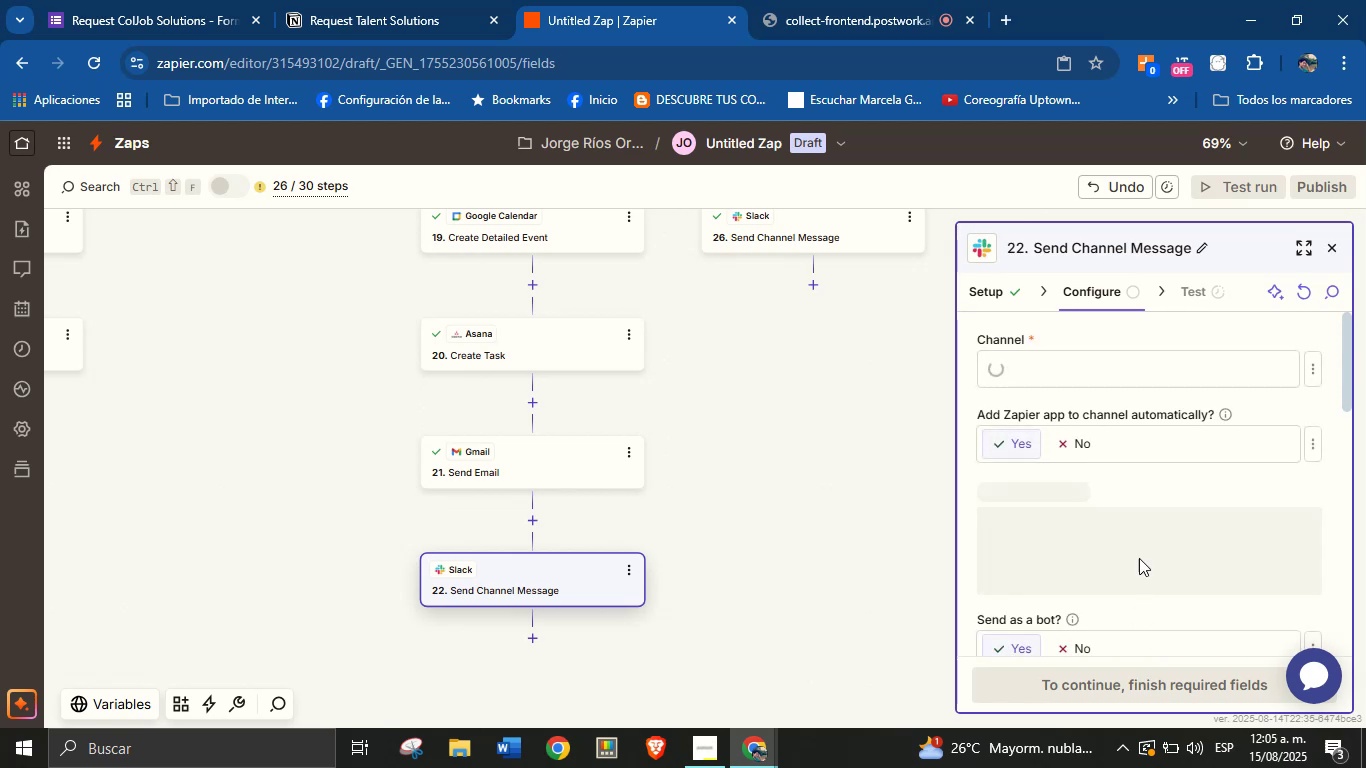 
left_click([1134, 369])
 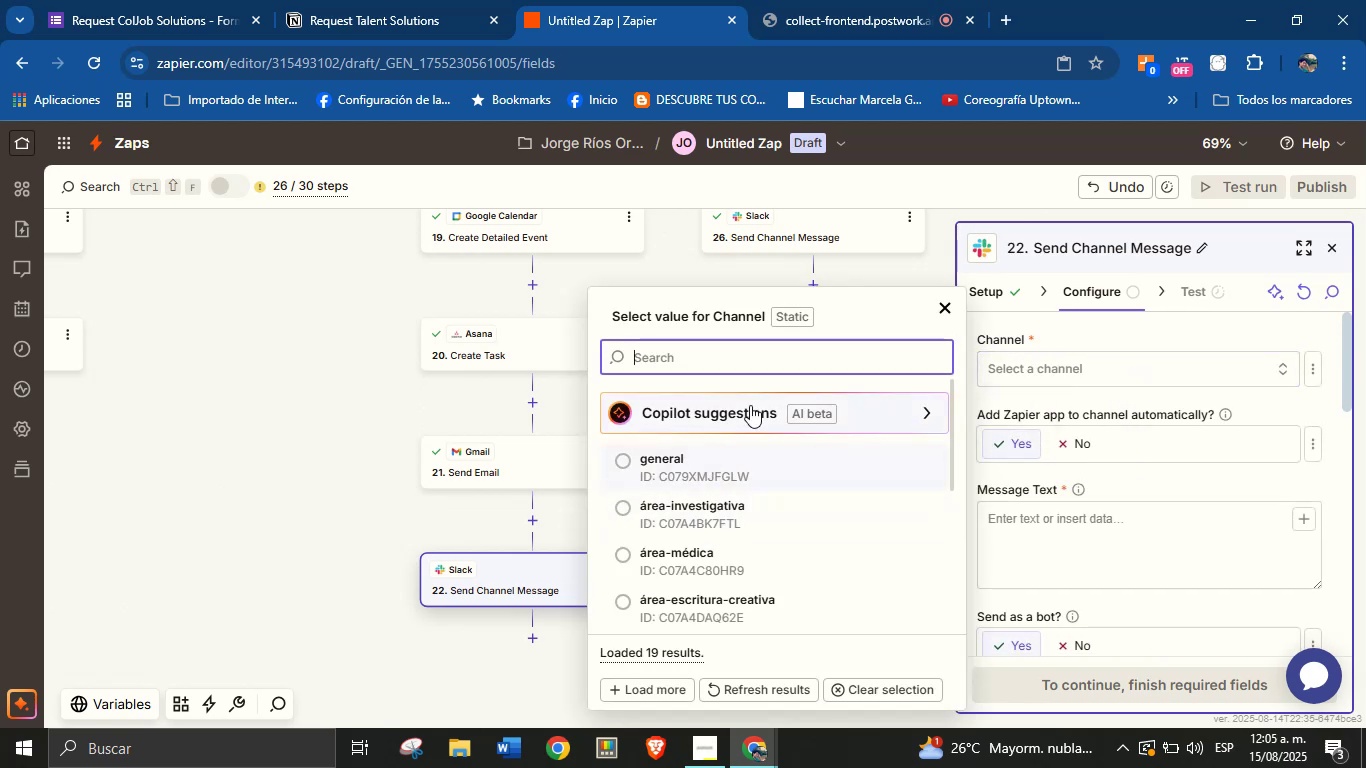 
left_click([1107, 391])
 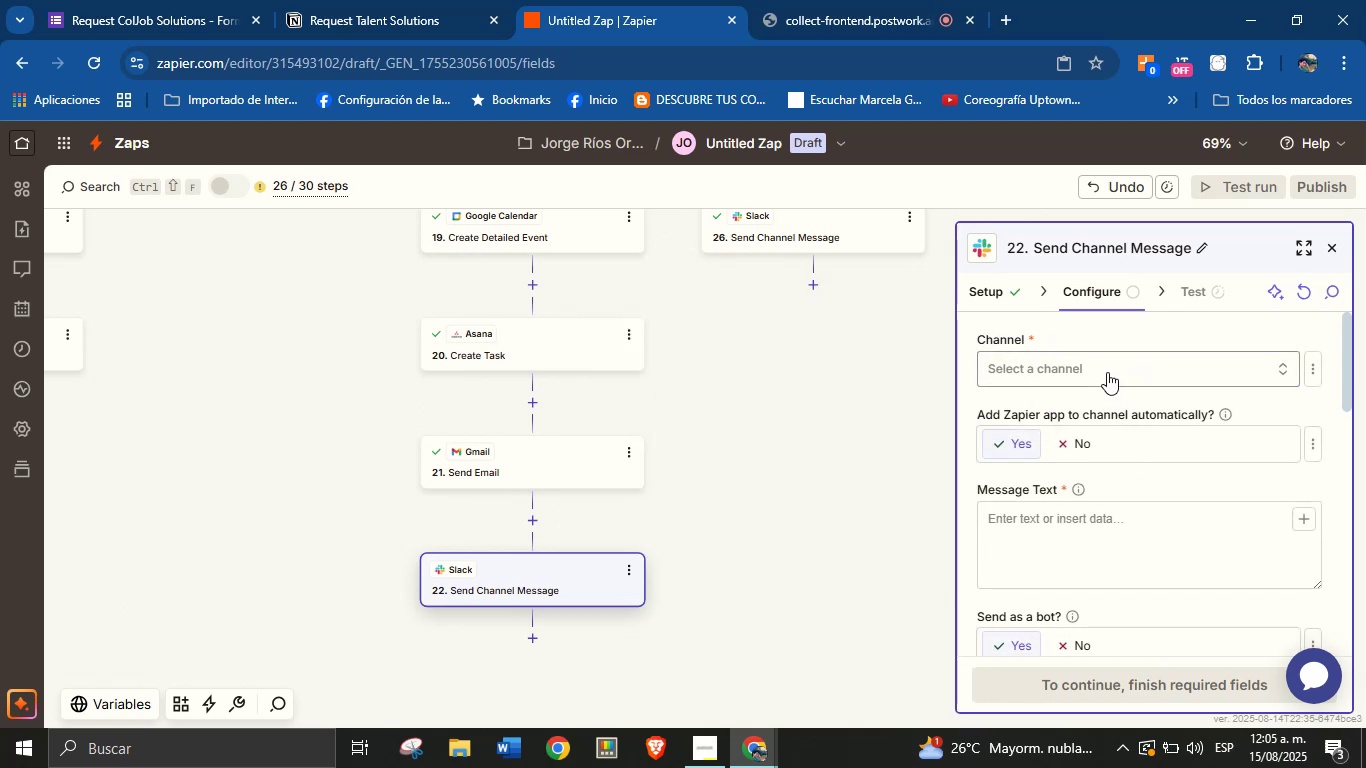 
left_click([1107, 372])
 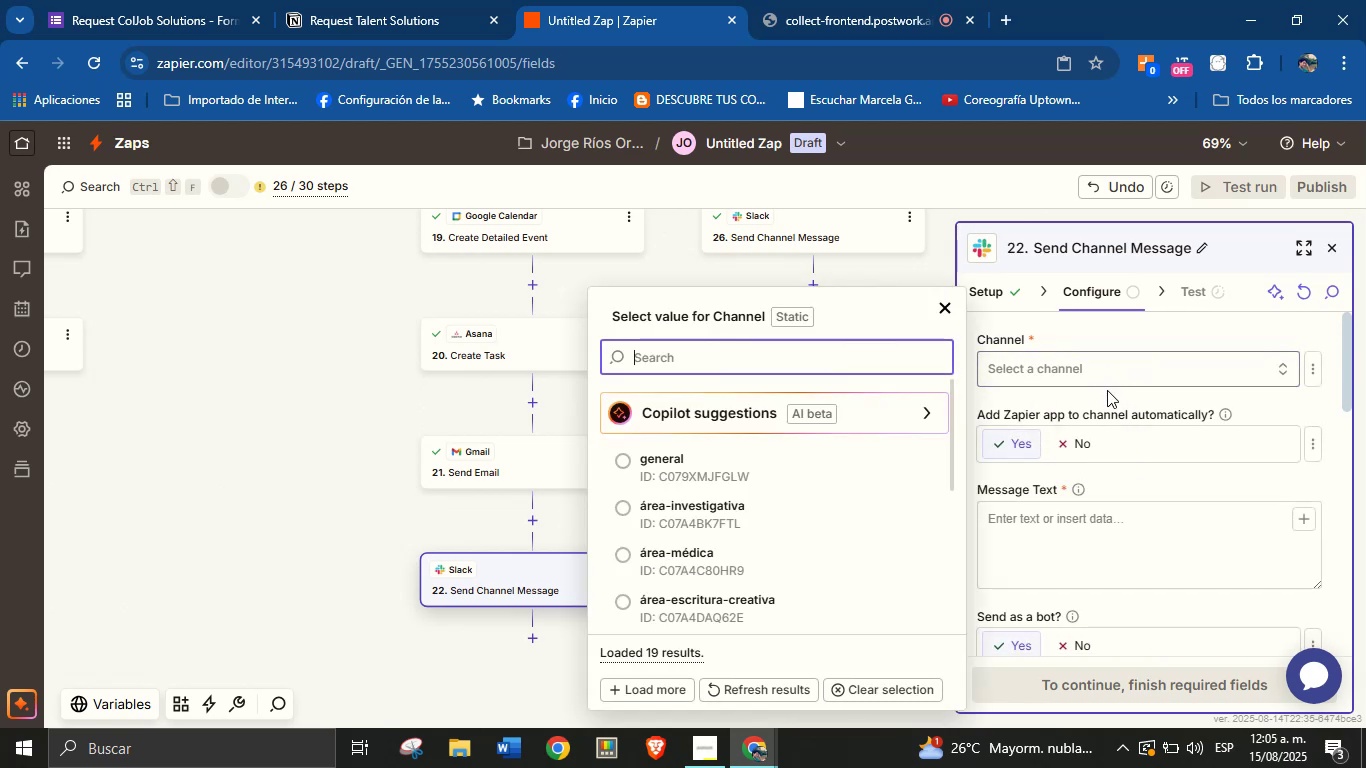 
left_click([1107, 397])
 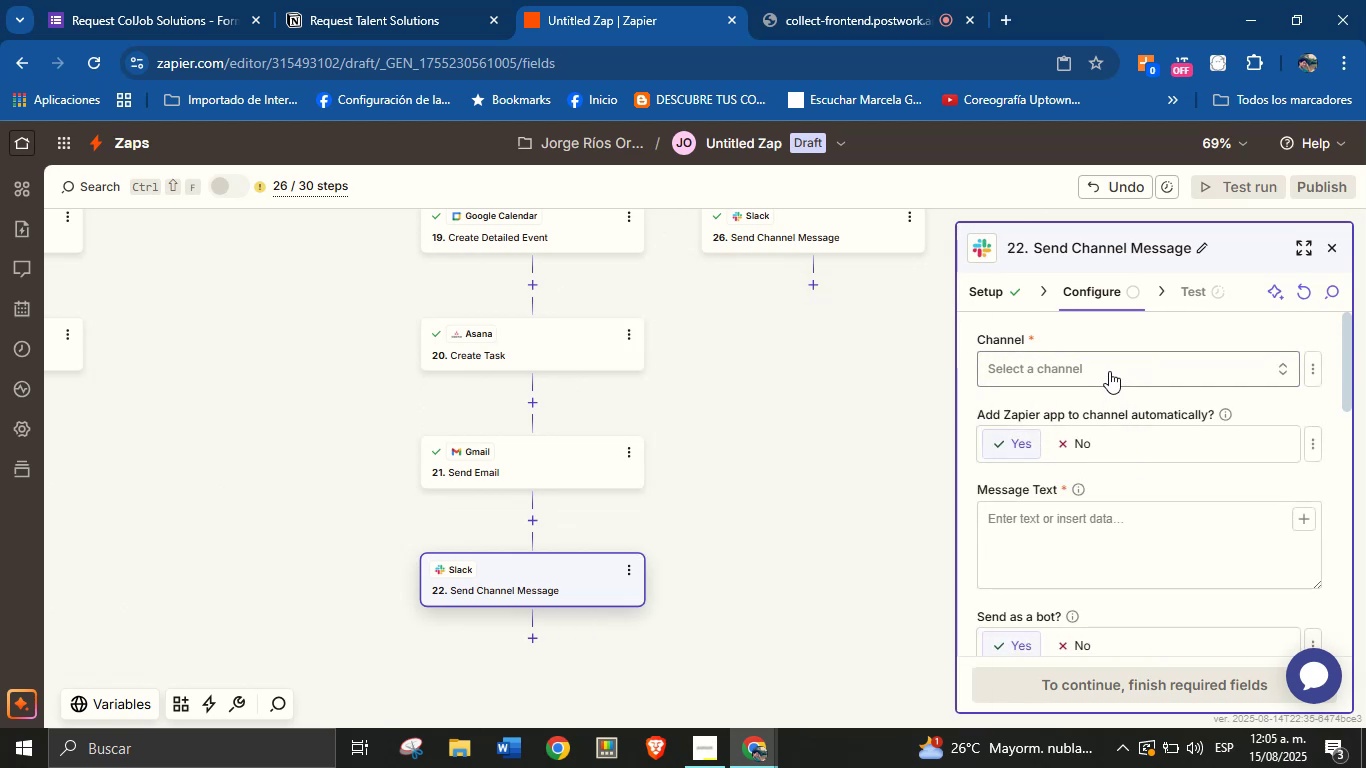 
left_click([1109, 371])
 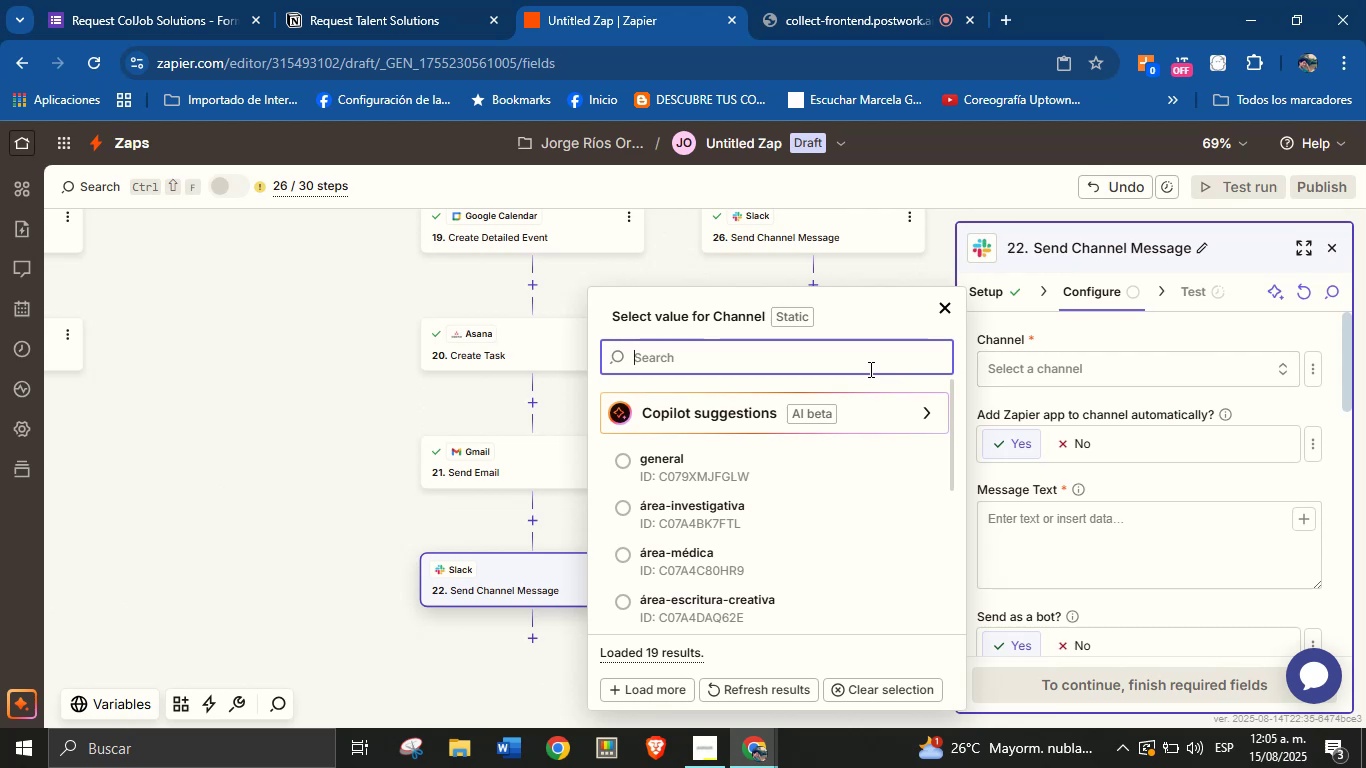 
type(prod)
 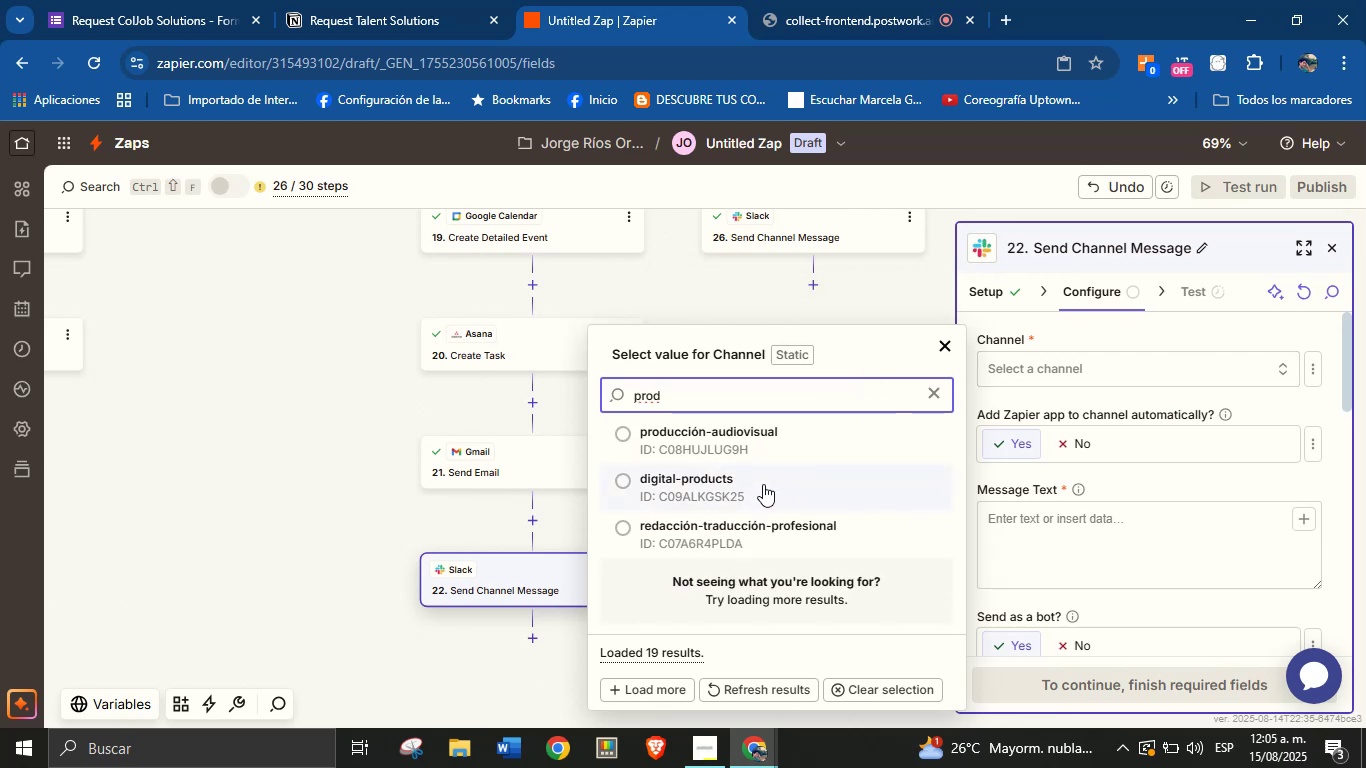 
wait(5.19)
 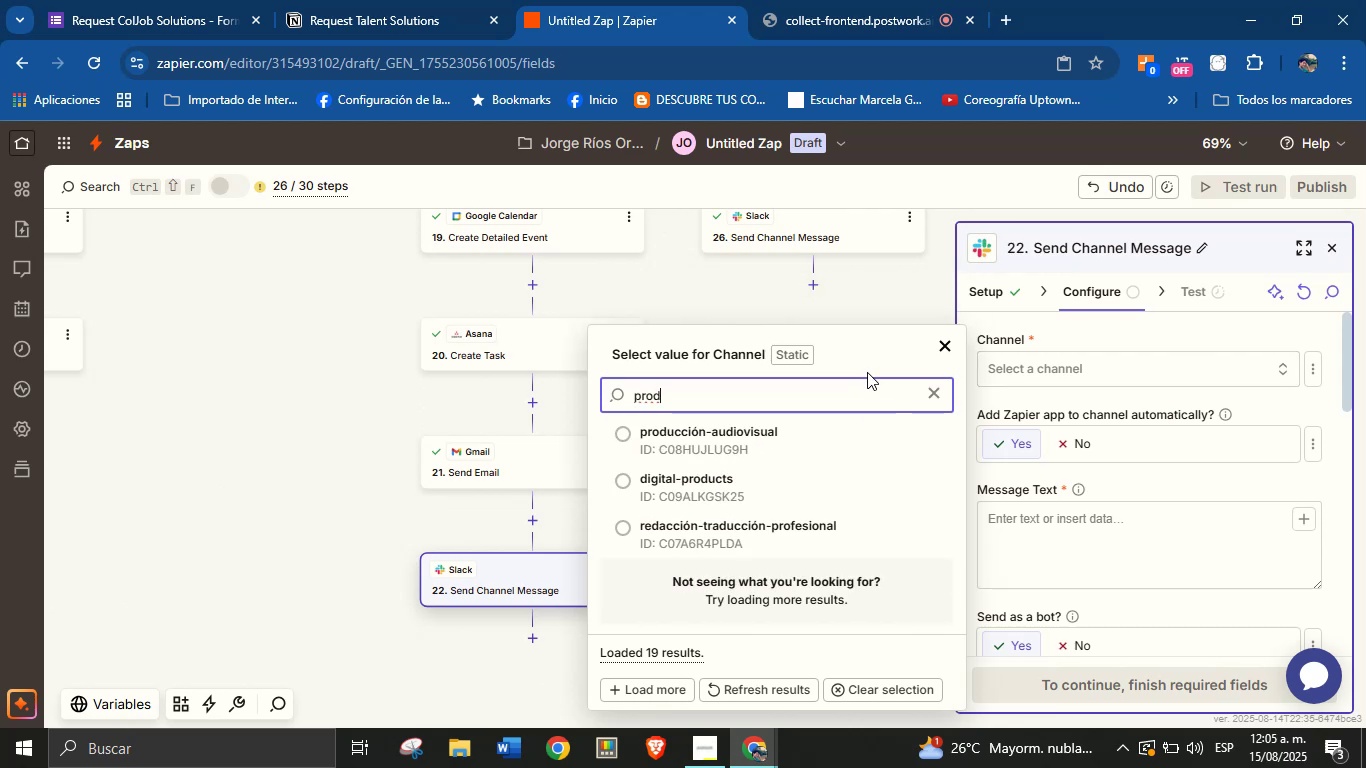 
left_click([750, 490])
 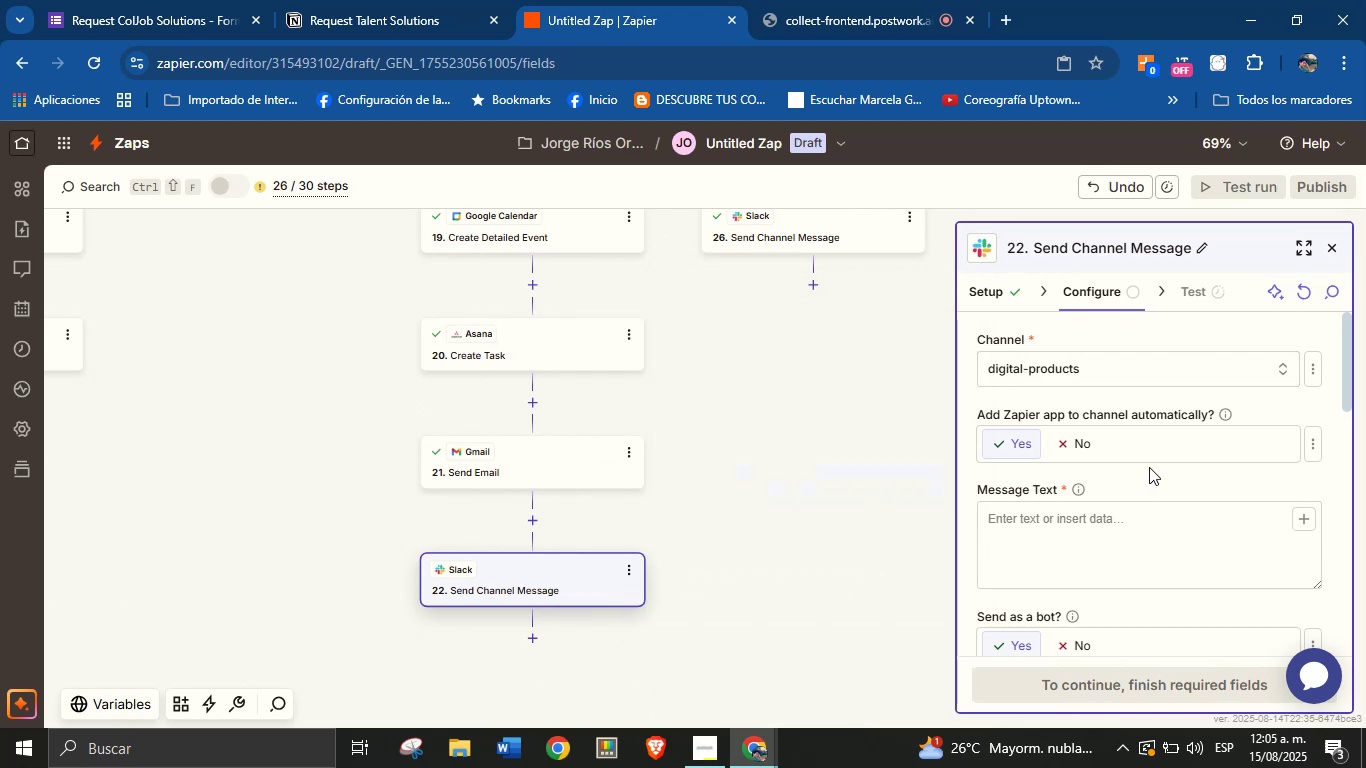 
left_click([1149, 470])
 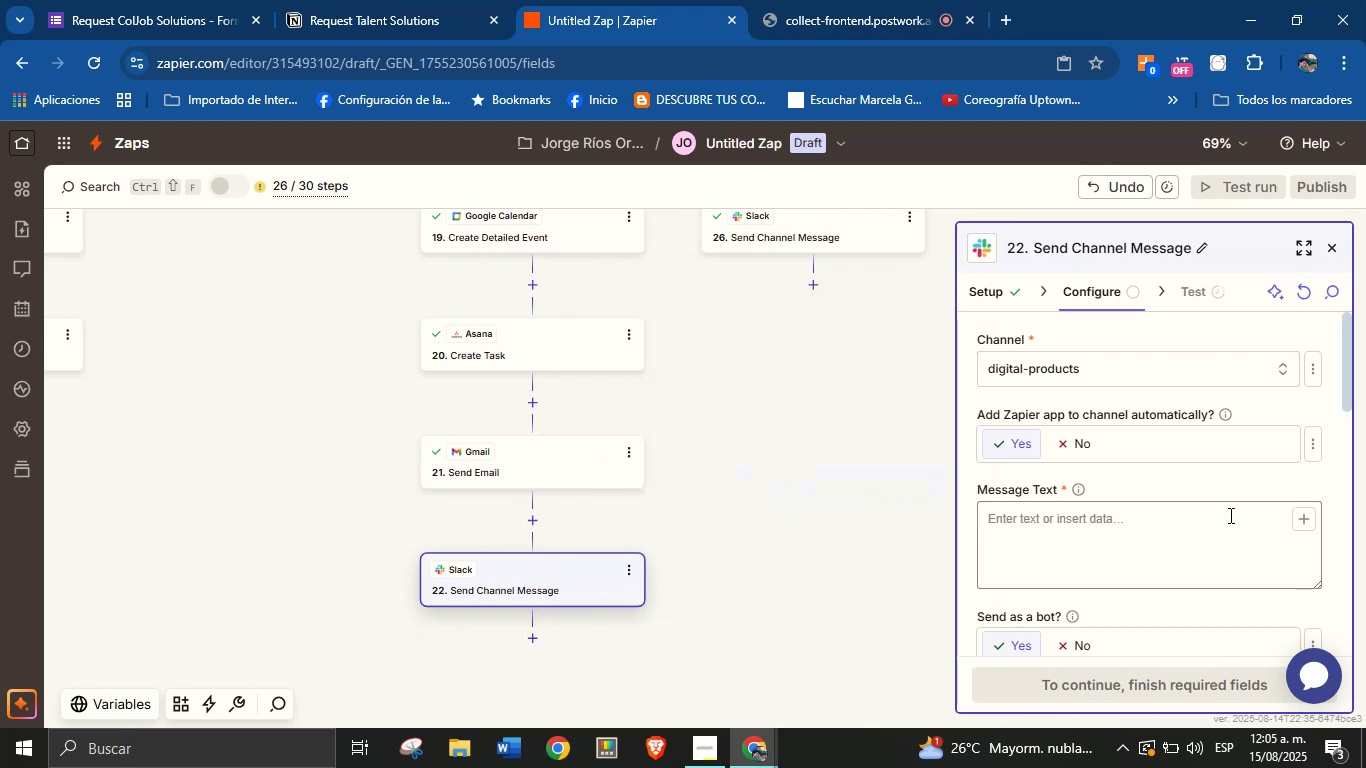 
left_click([1254, 519])
 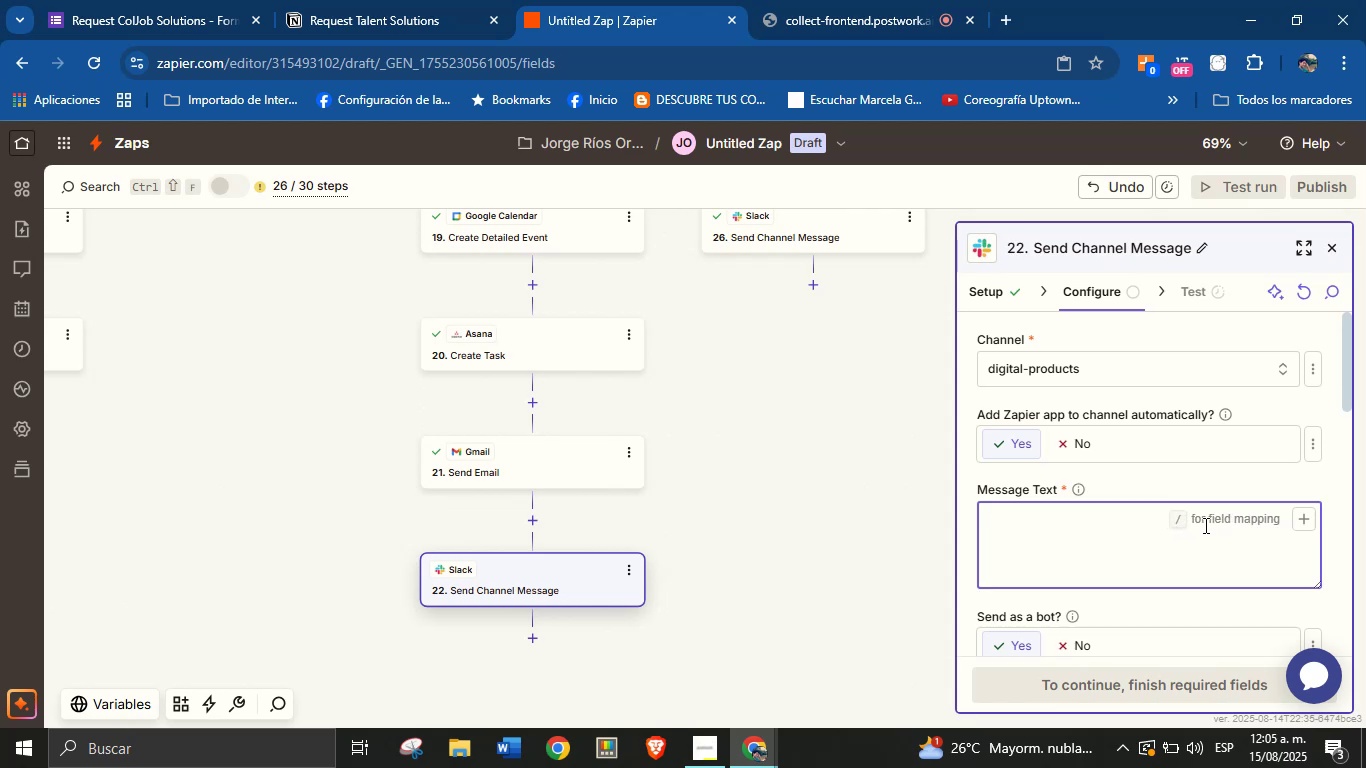 
type(Hello Team!)
 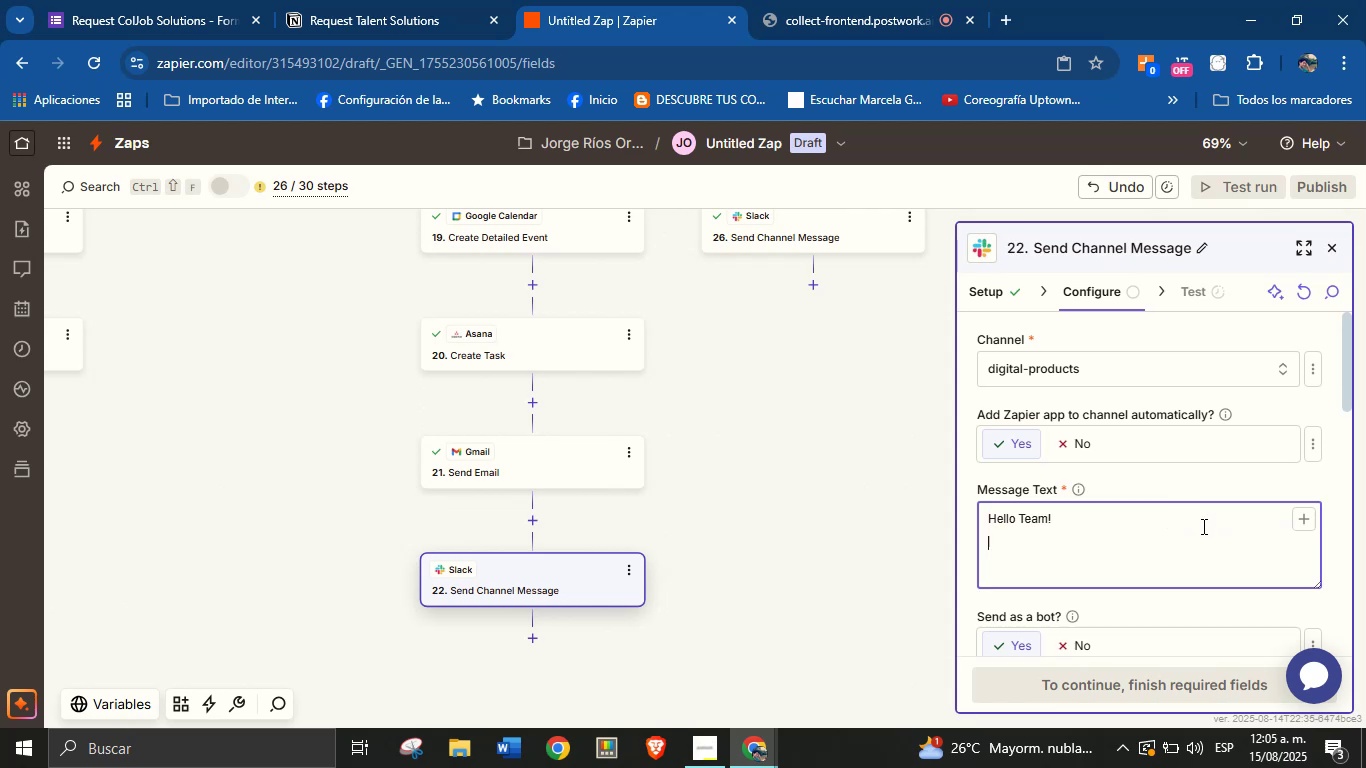 
 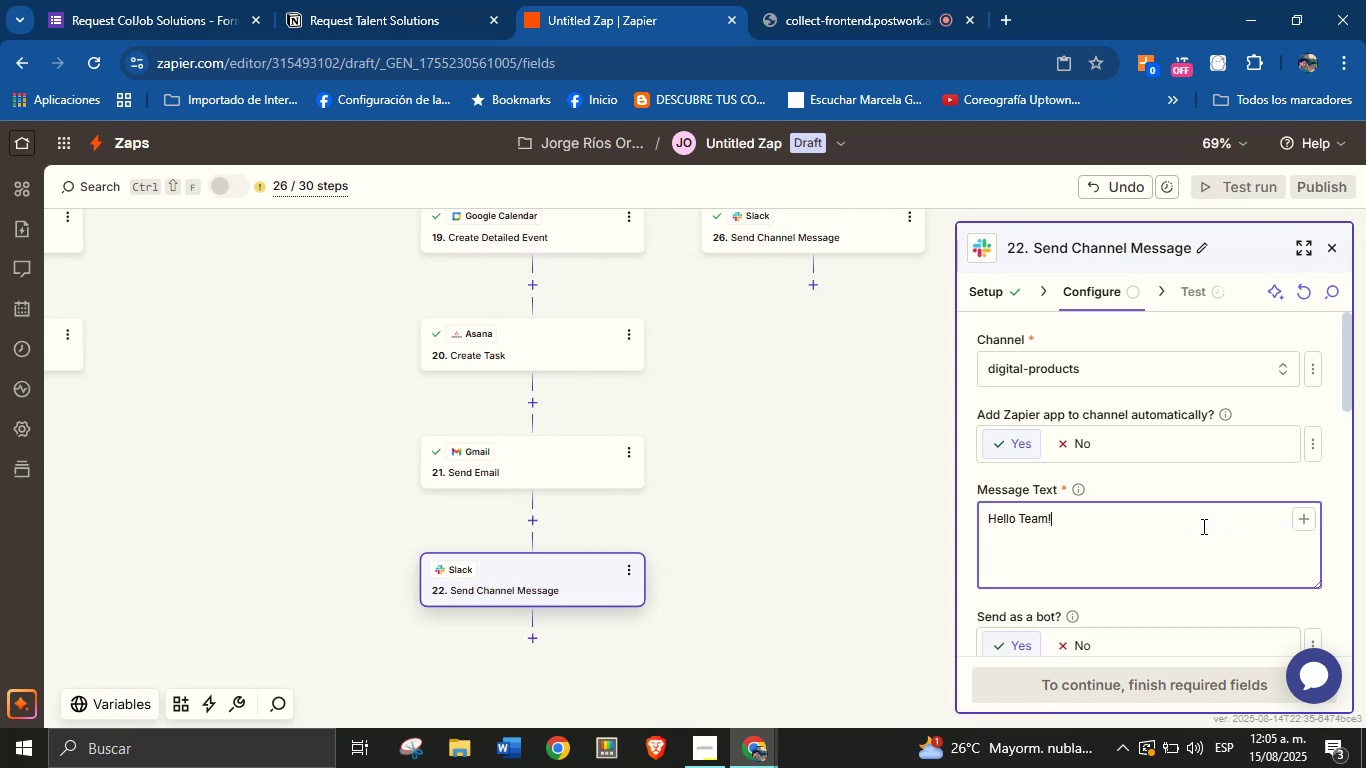 
key(Enter)
 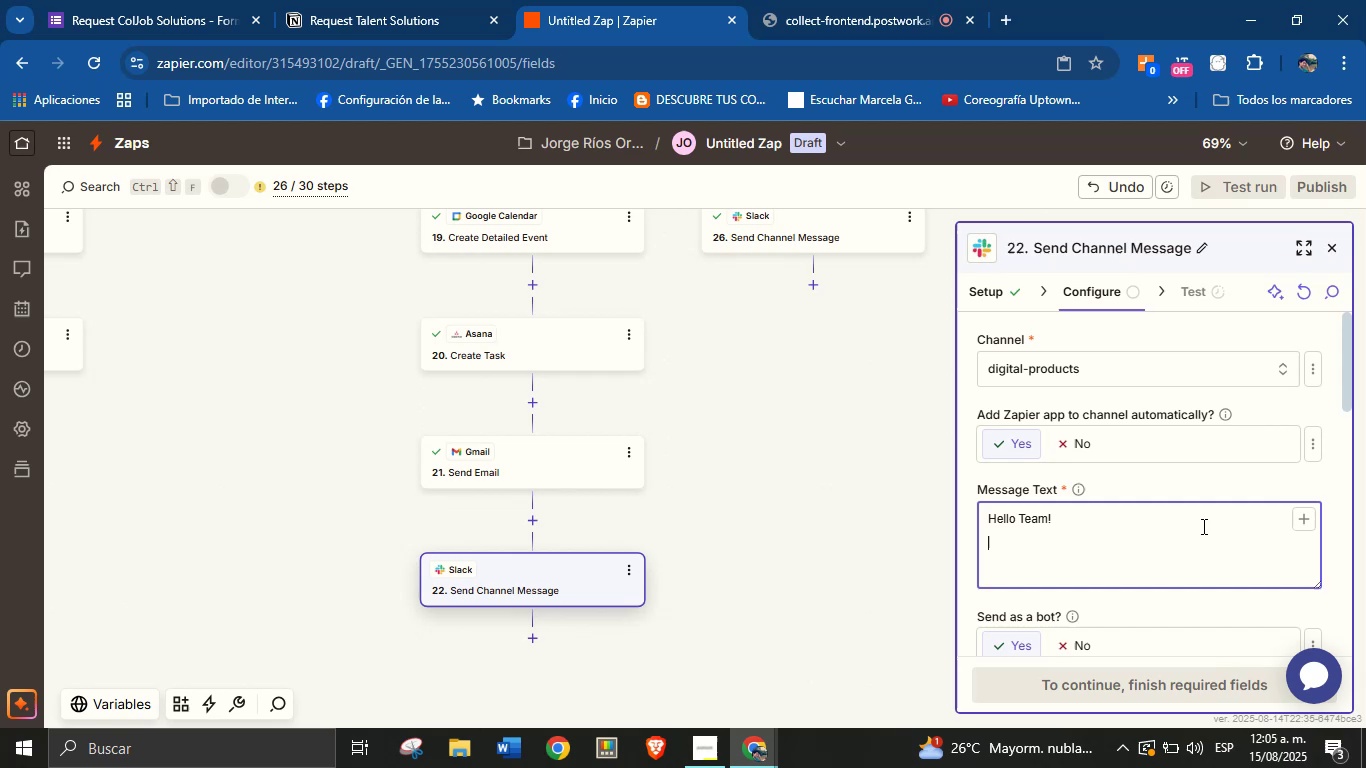 
type(Ther )
key(Backspace)
type(e is a new service request.)
 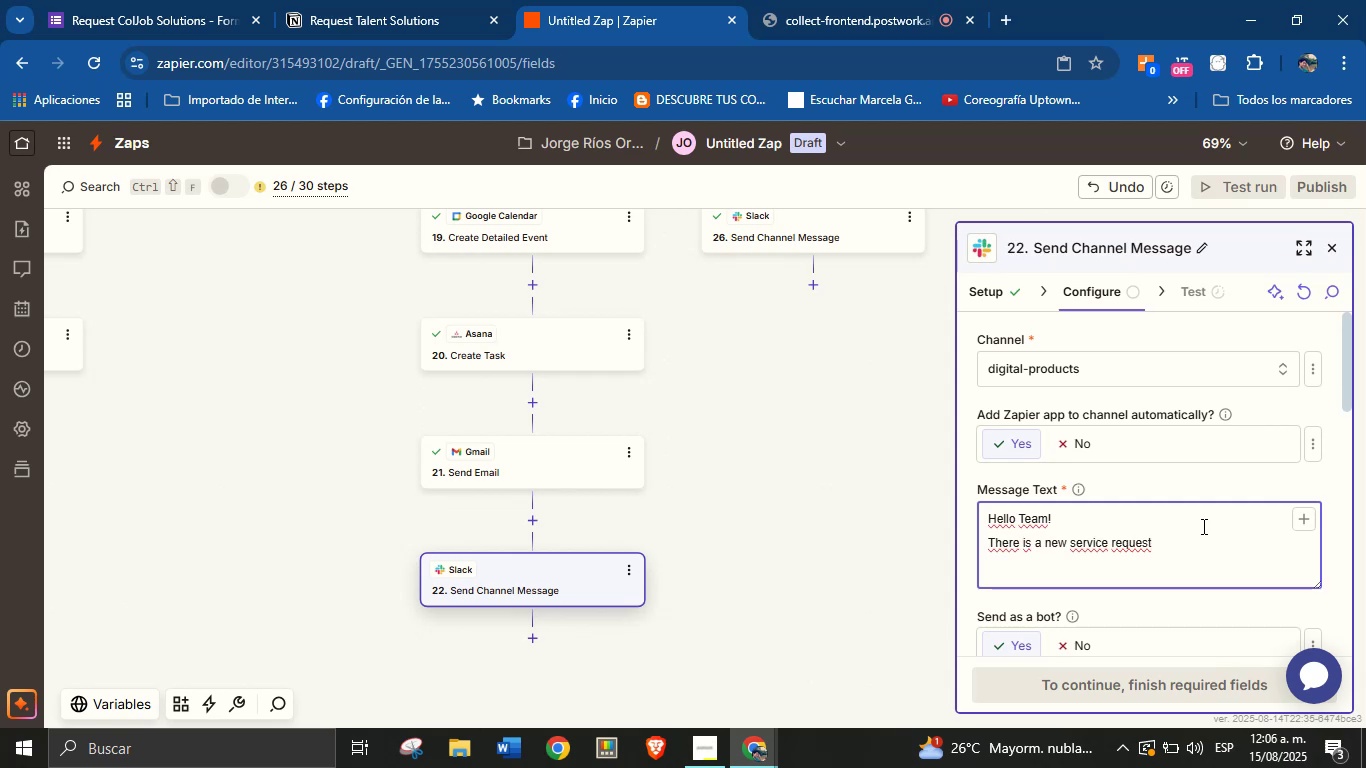 
key(Enter)
 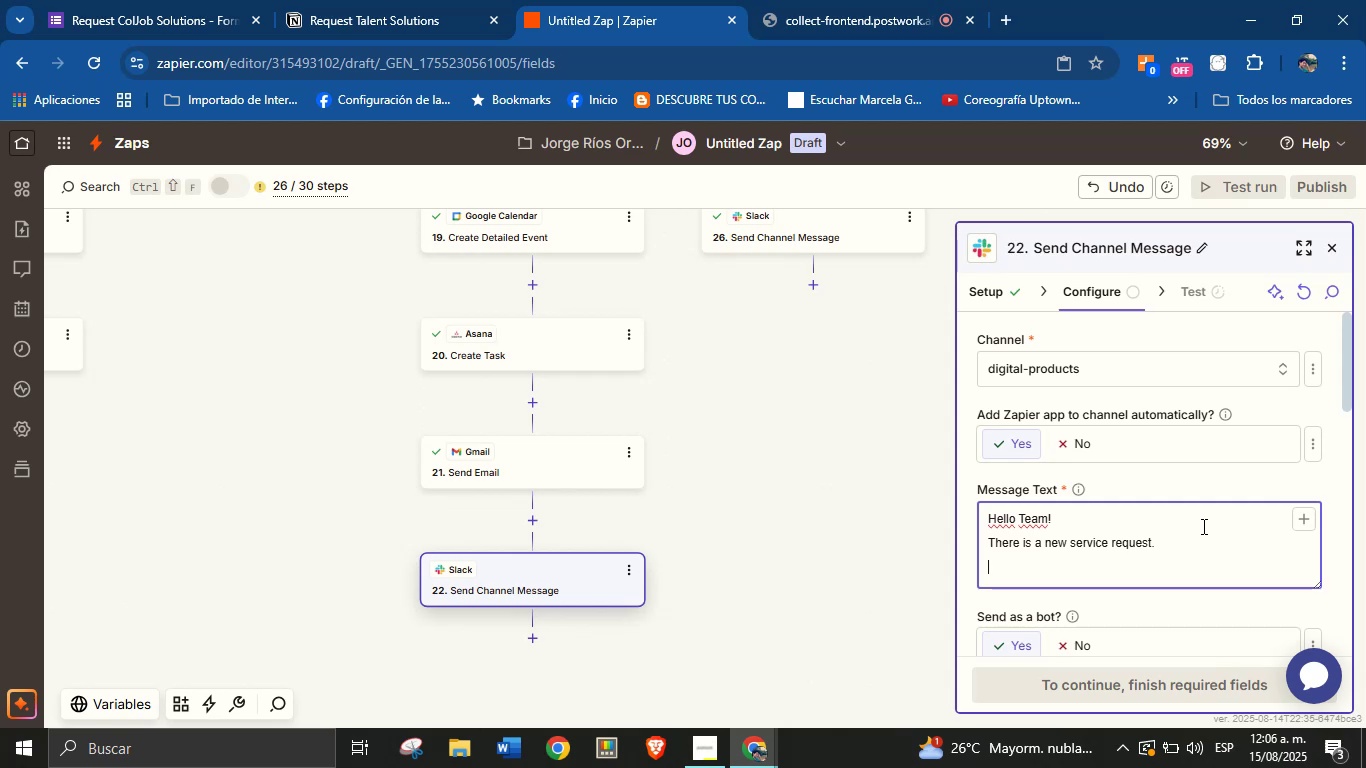 
type(View the details here>)
 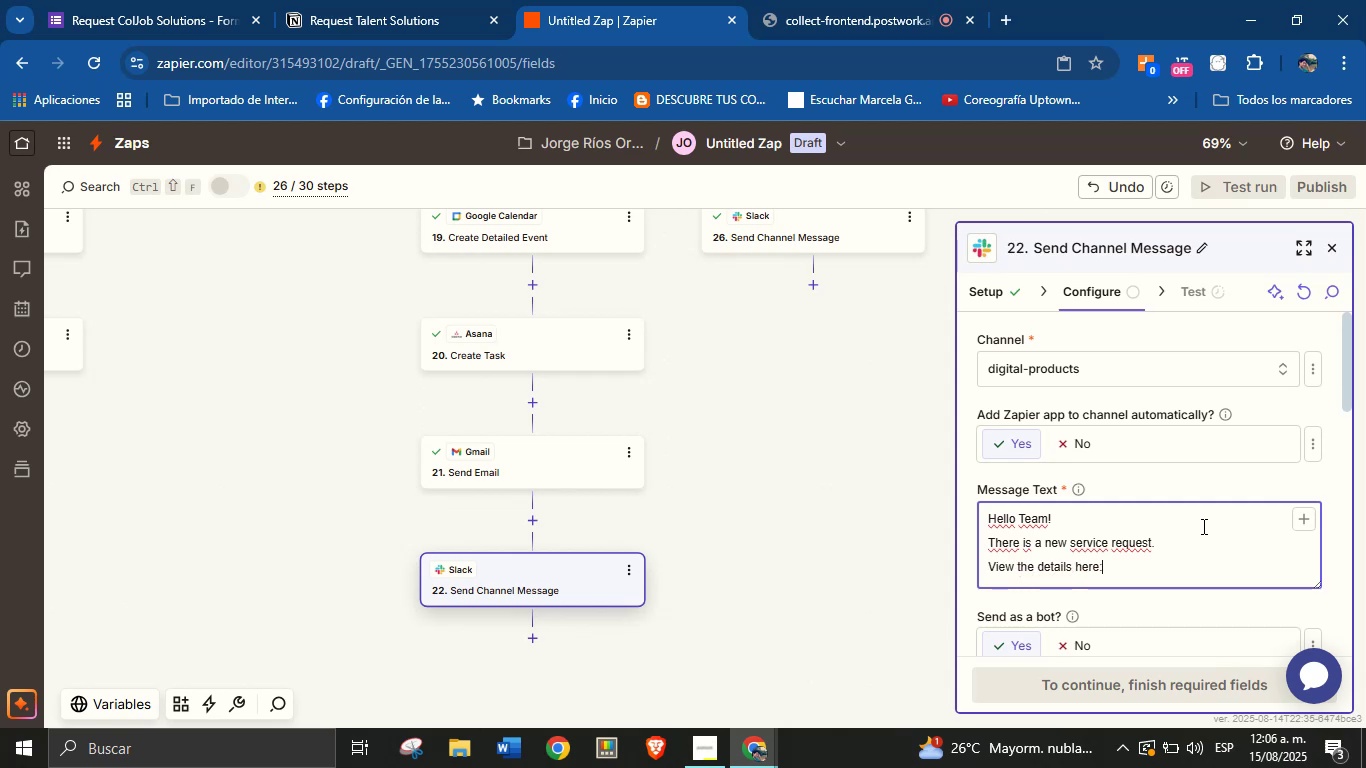 
key(Enter)
 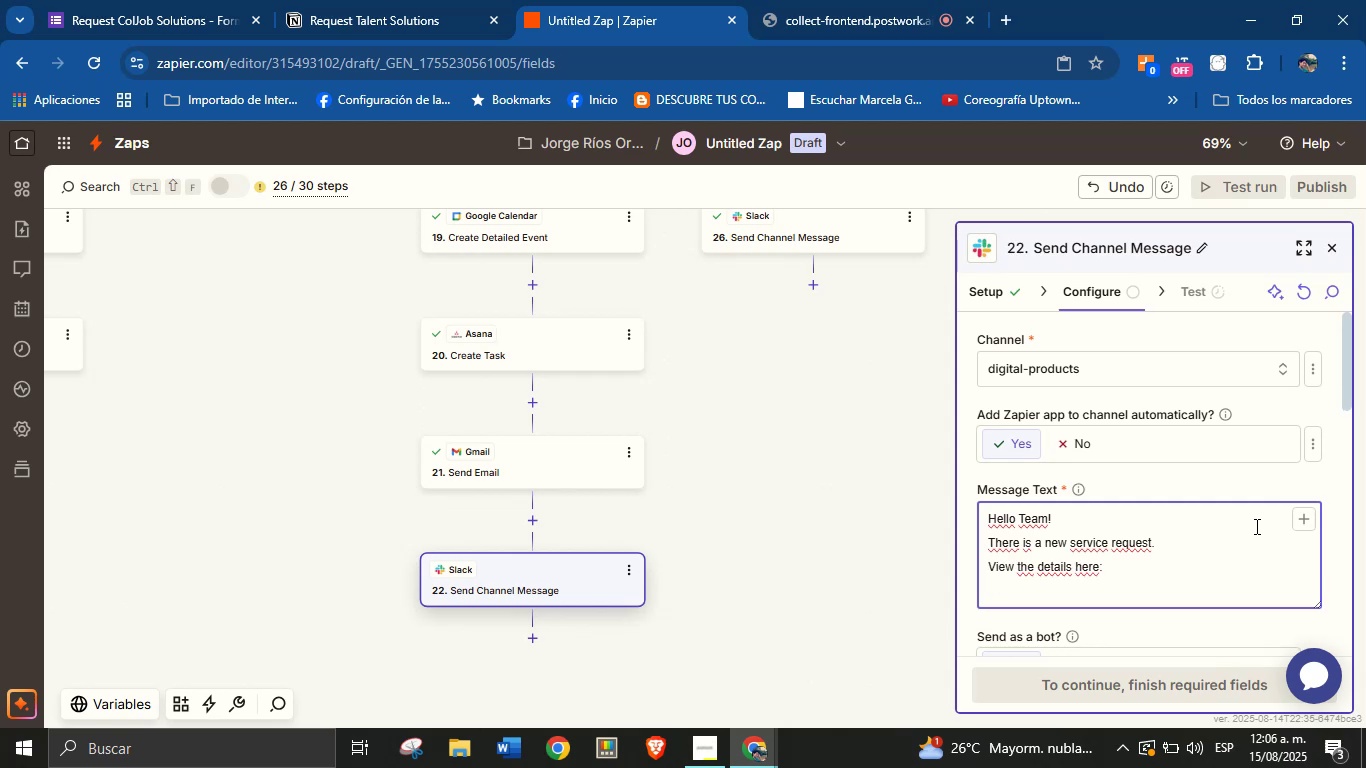 
left_click([1303, 521])
 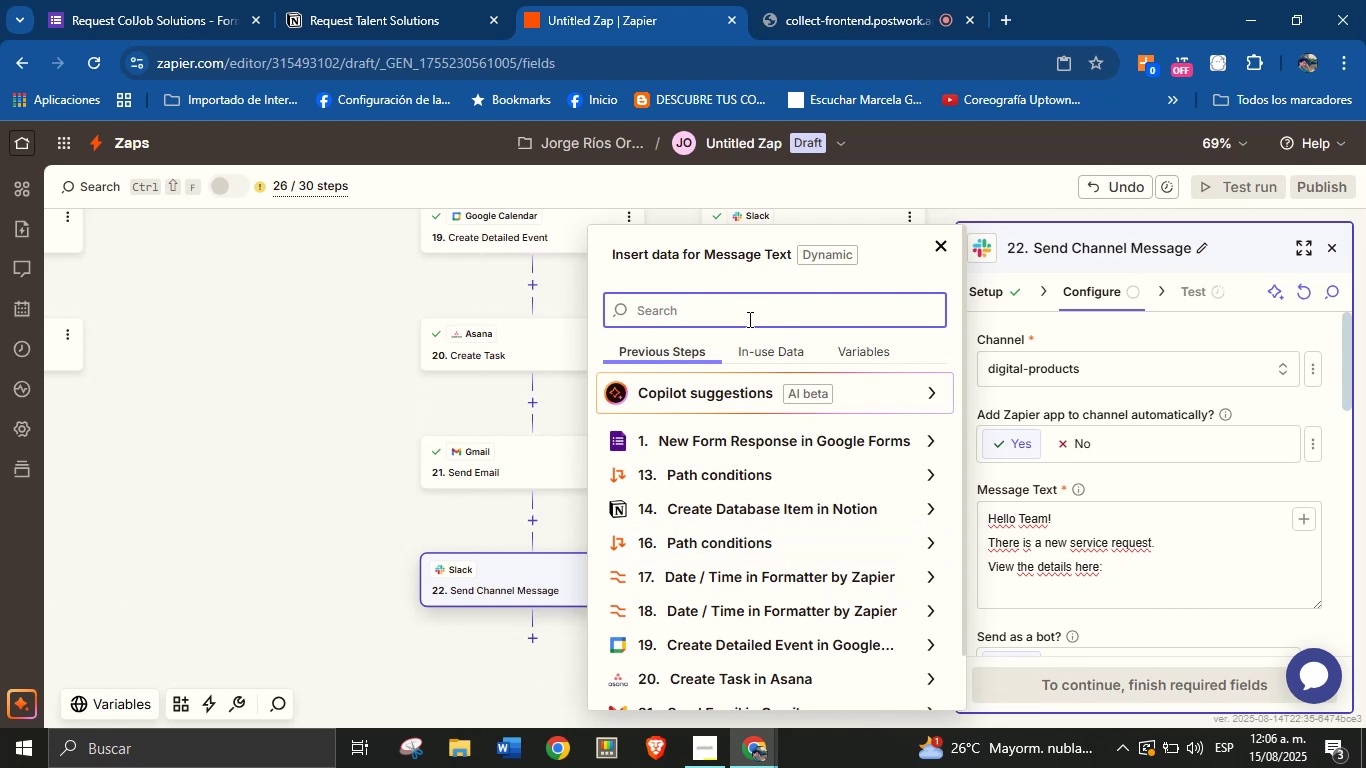 
wait(7.02)
 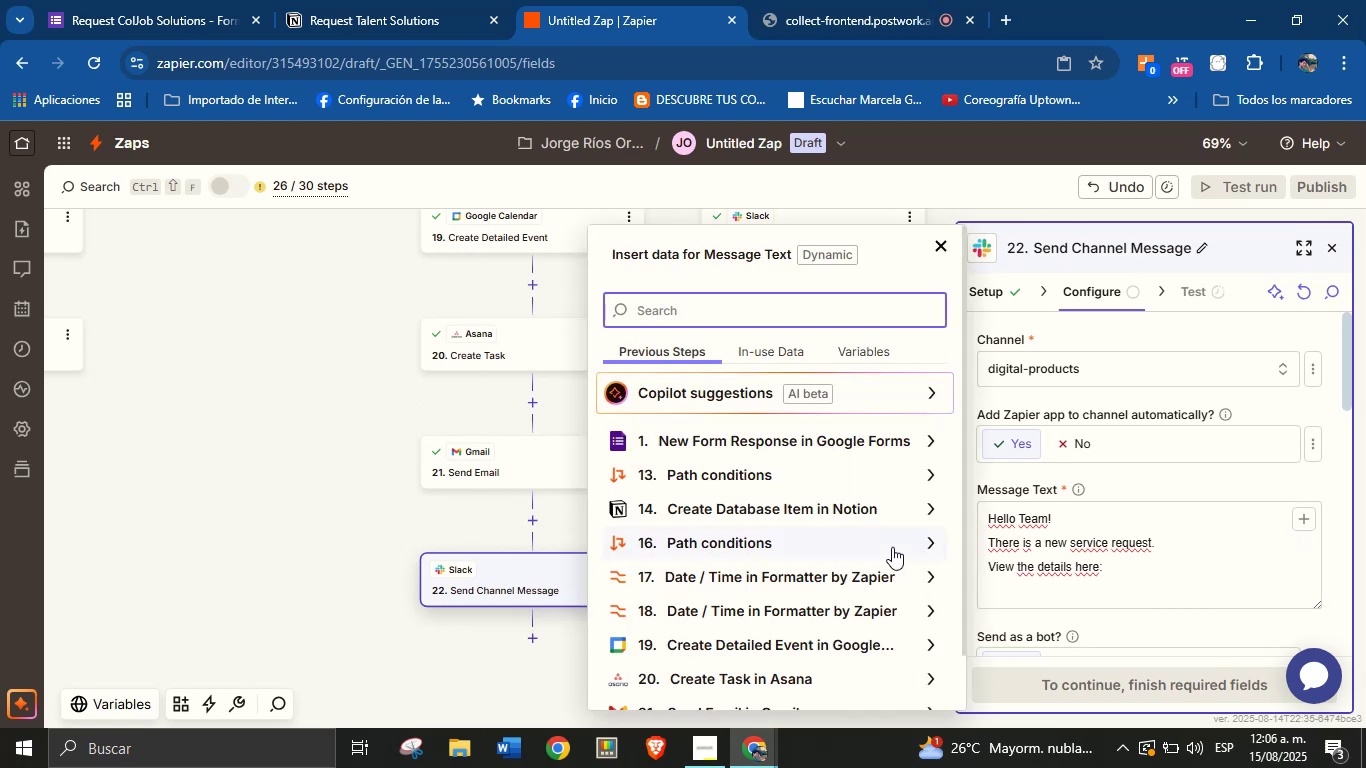 
scroll: coordinate [883, 582], scroll_direction: down, amount: 2.0
 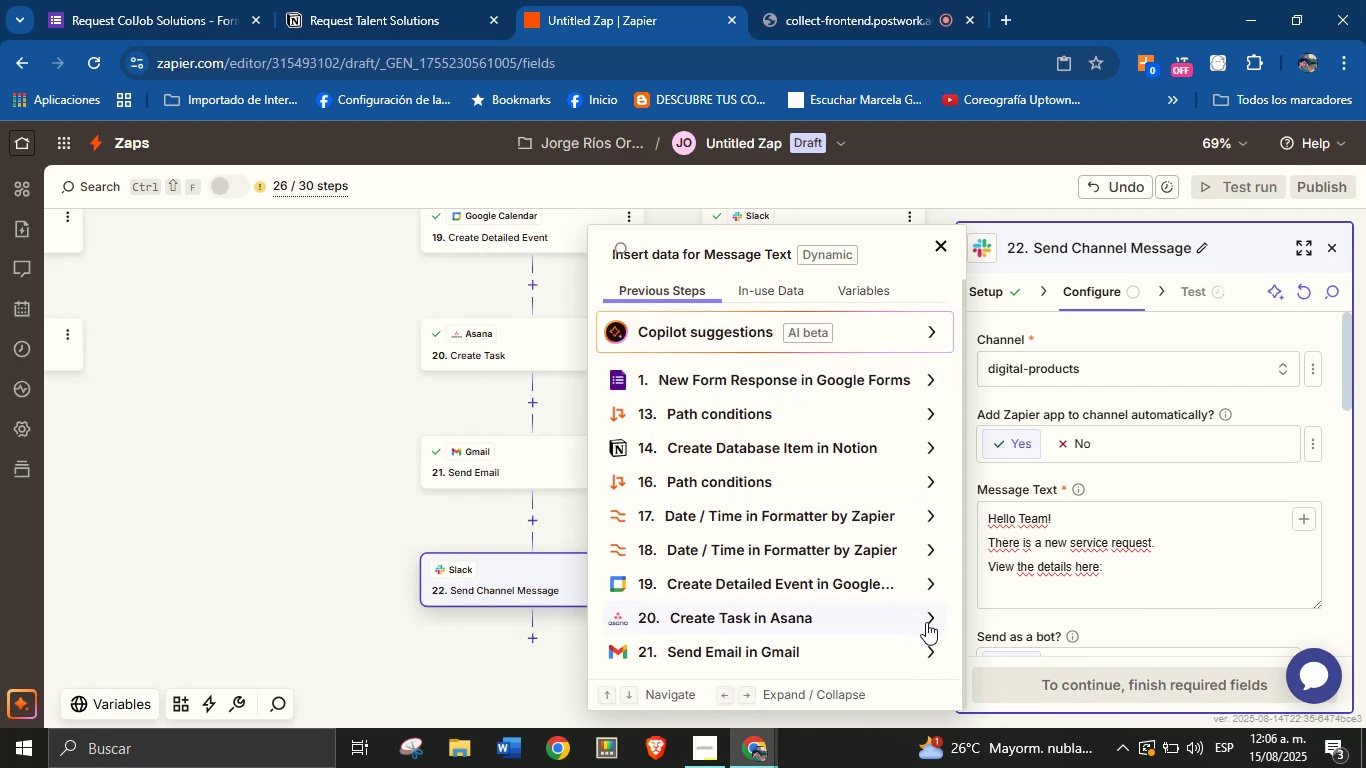 
left_click([927, 622])
 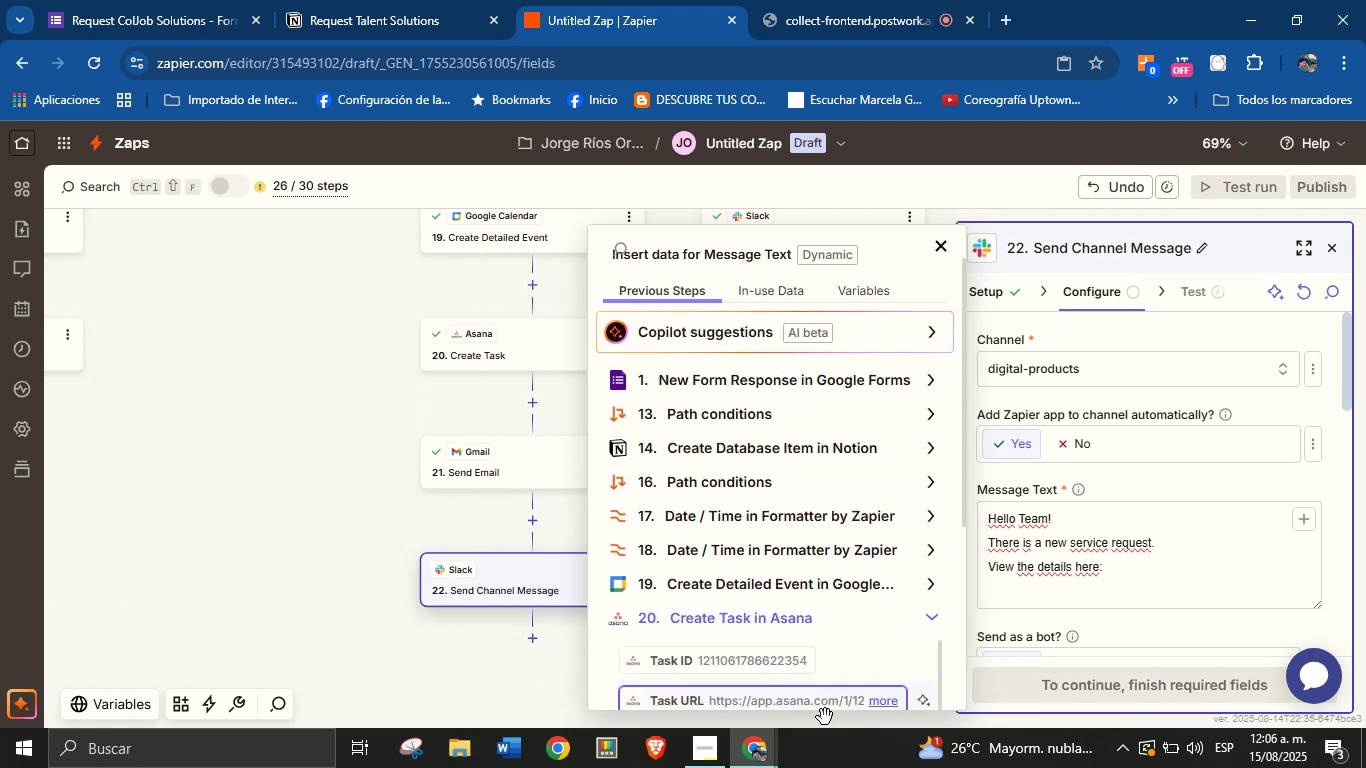 
left_click([836, 688])
 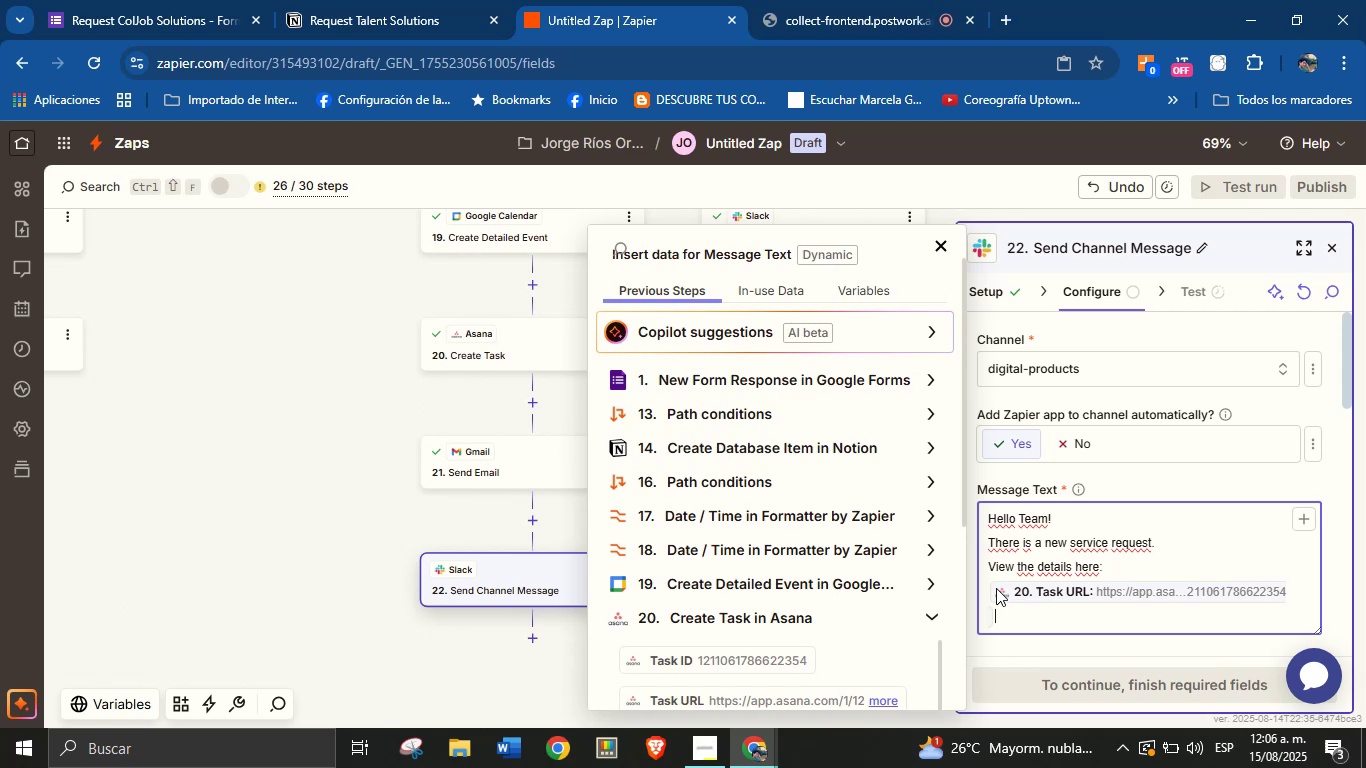 
left_click([1171, 483])
 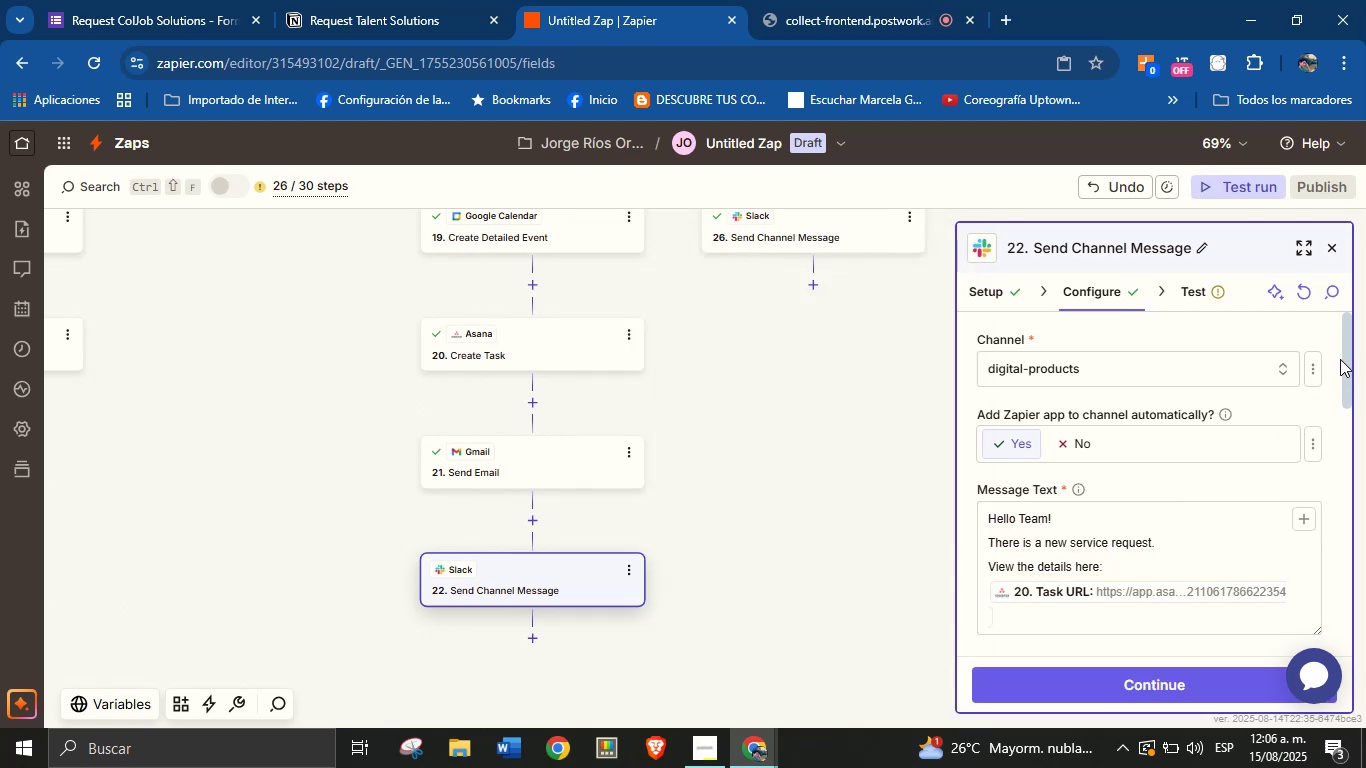 
left_click_drag(start_coordinate=[1344, 345], to_coordinate=[1353, 429])
 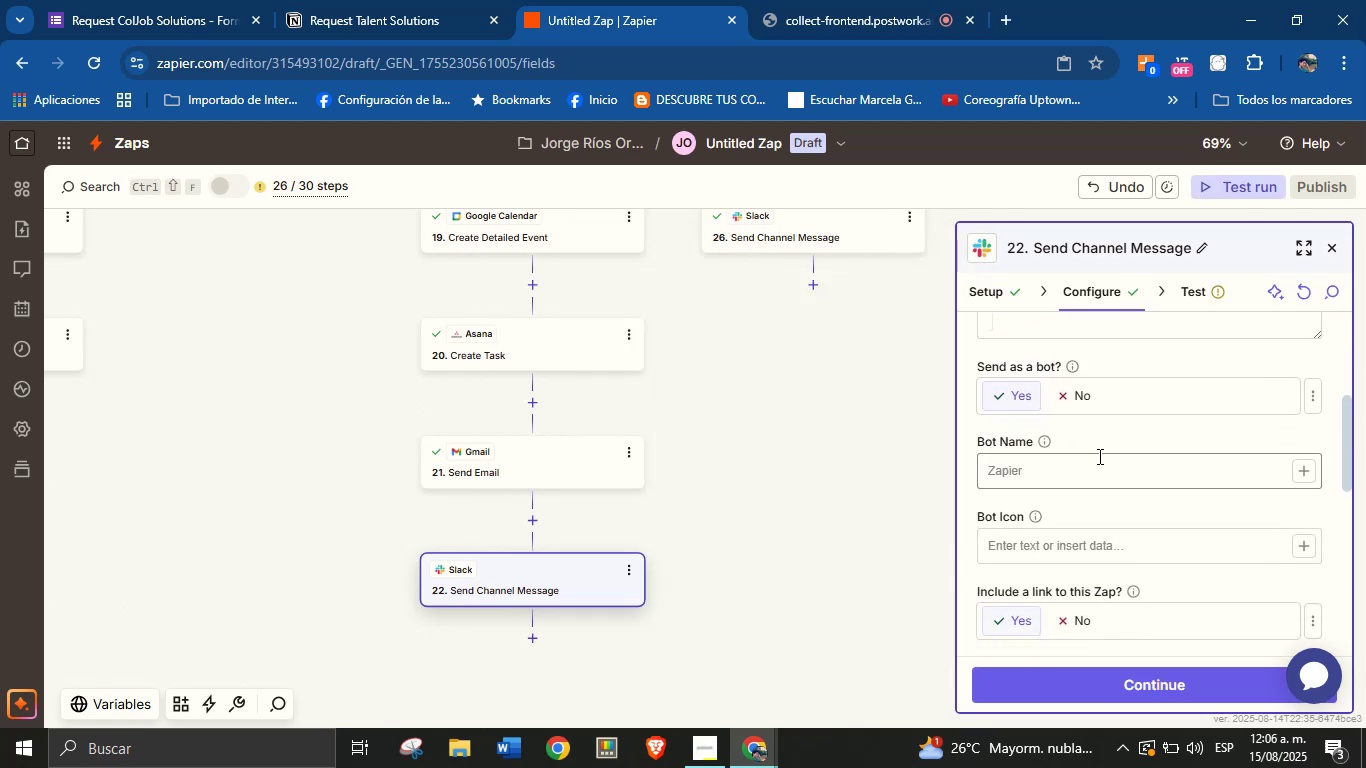 
left_click([1087, 467])
 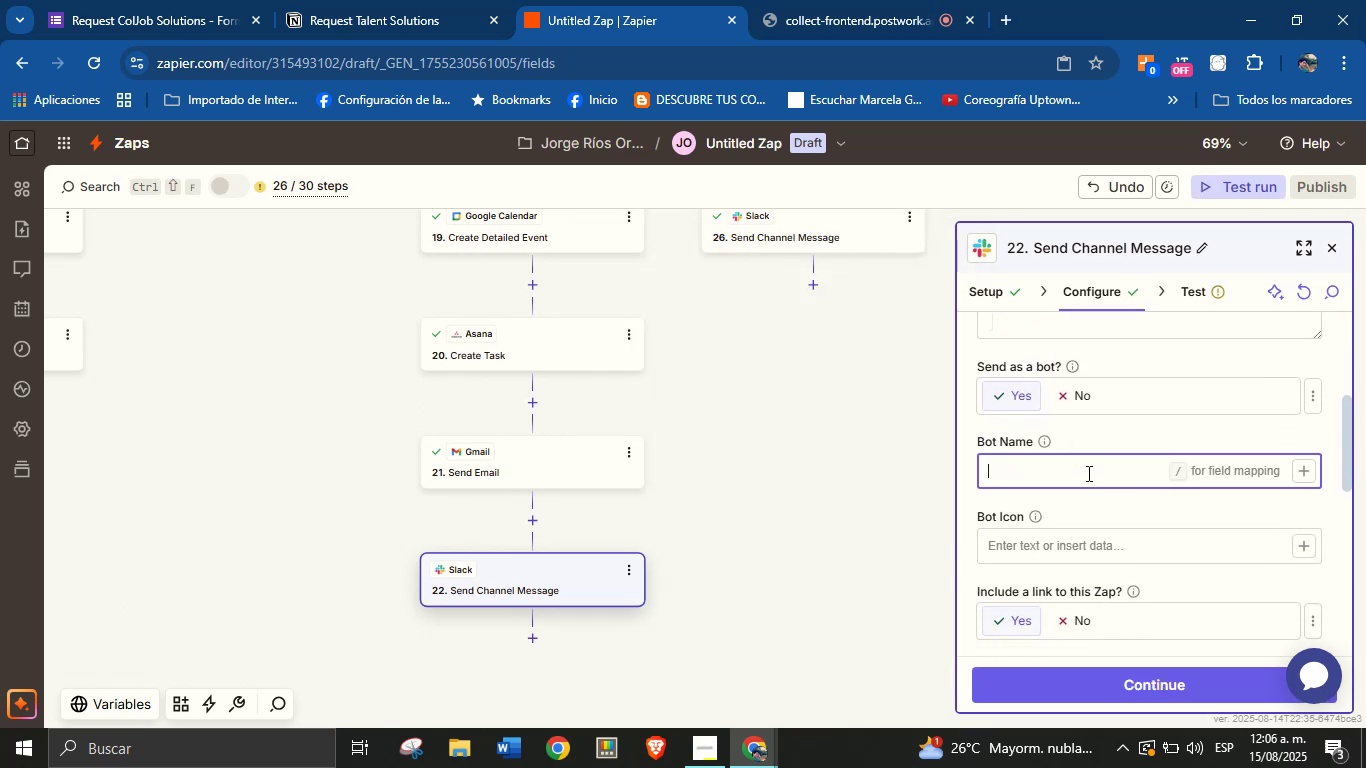 
type(Orenji from ColJob)
 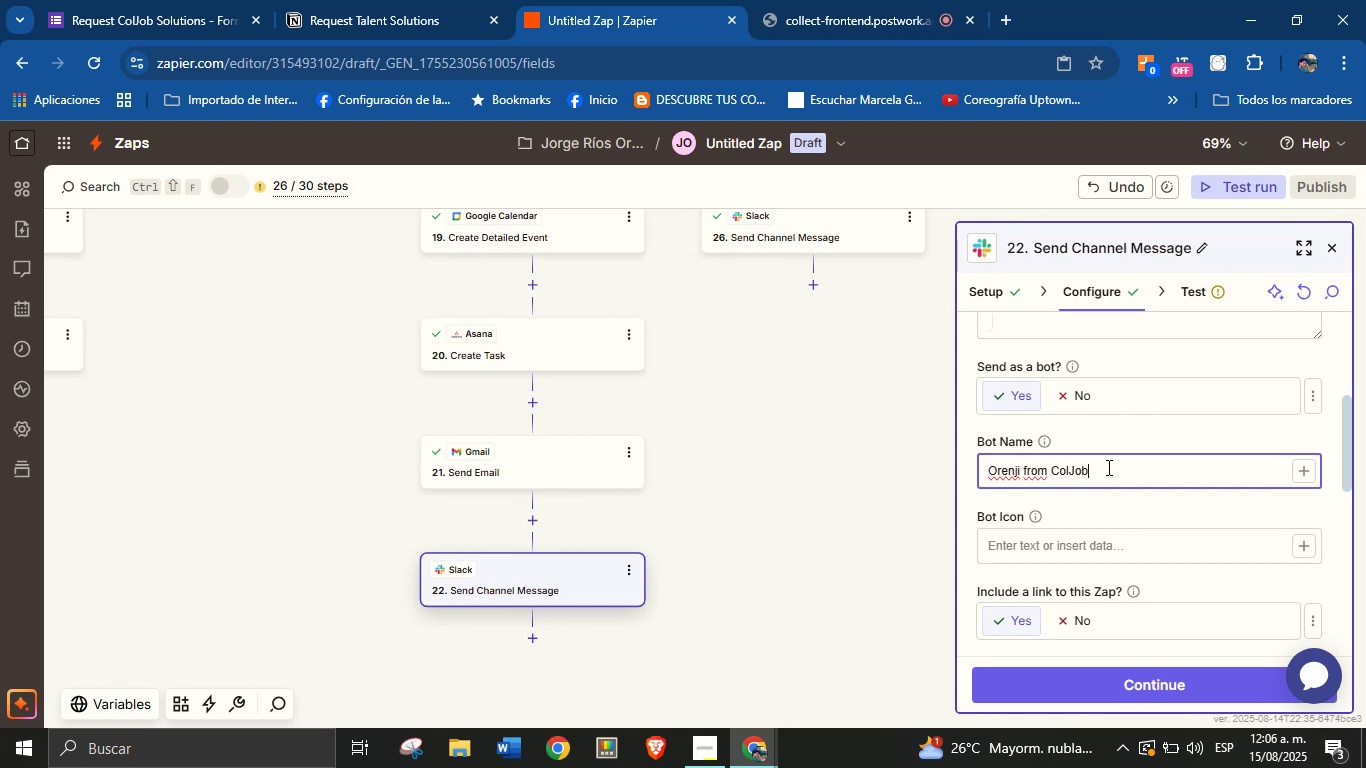 
left_click([1104, 516])
 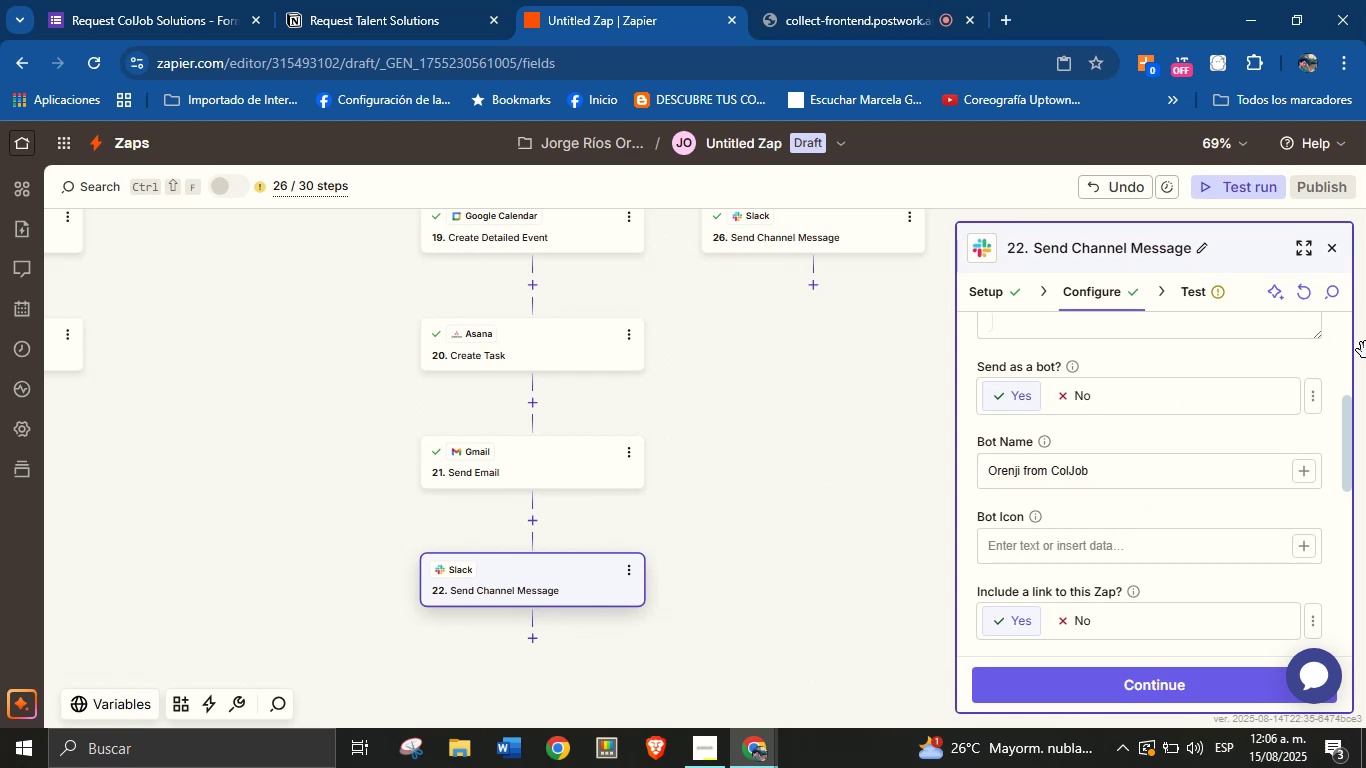 
left_click_drag(start_coordinate=[1345, 414], to_coordinate=[1329, 588])
 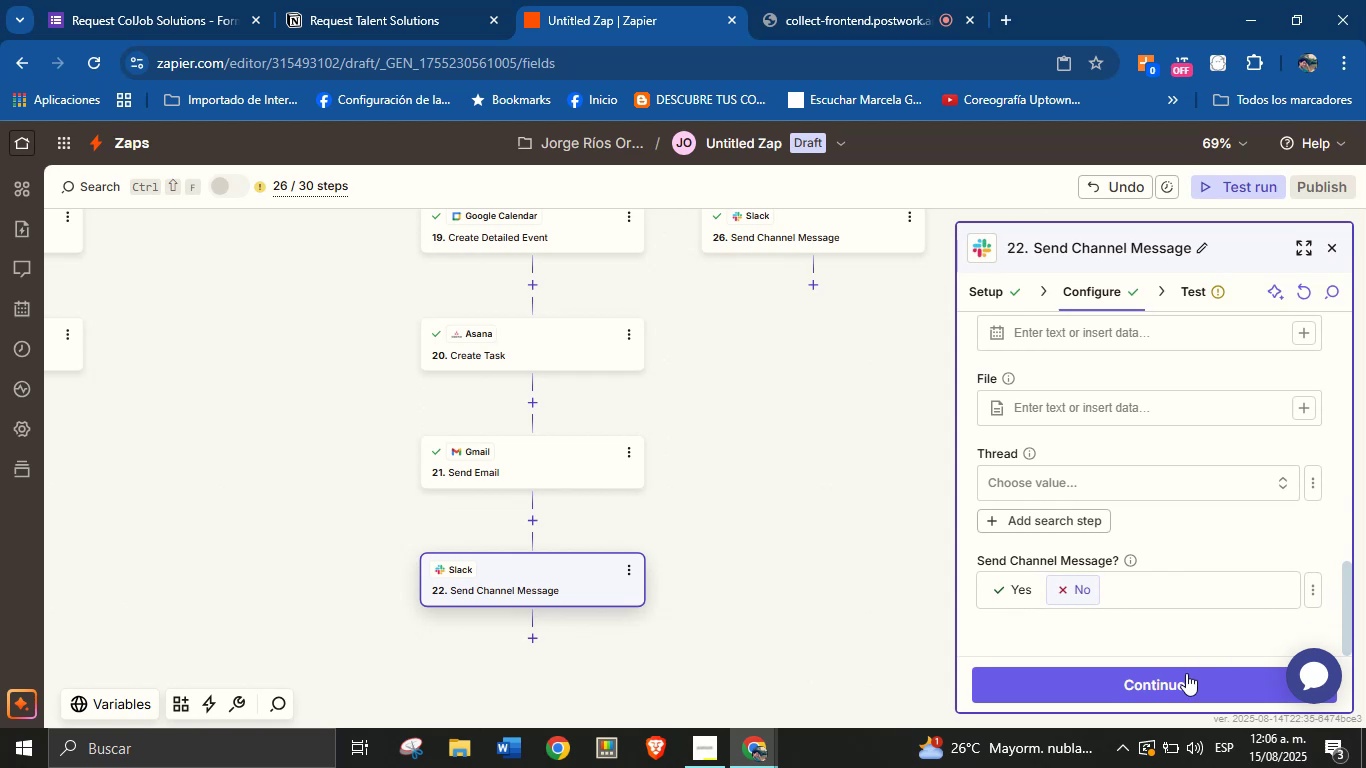 
left_click([1181, 679])
 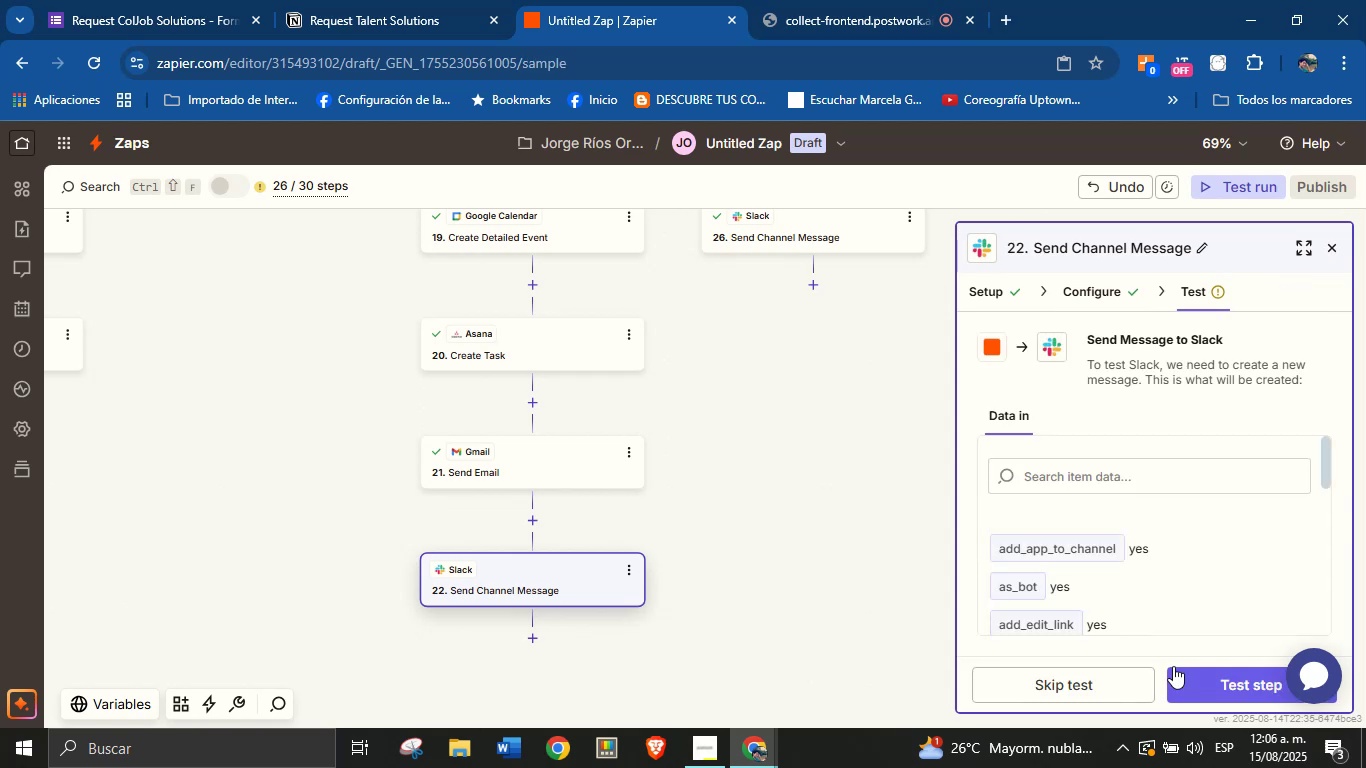 
wait(13.15)
 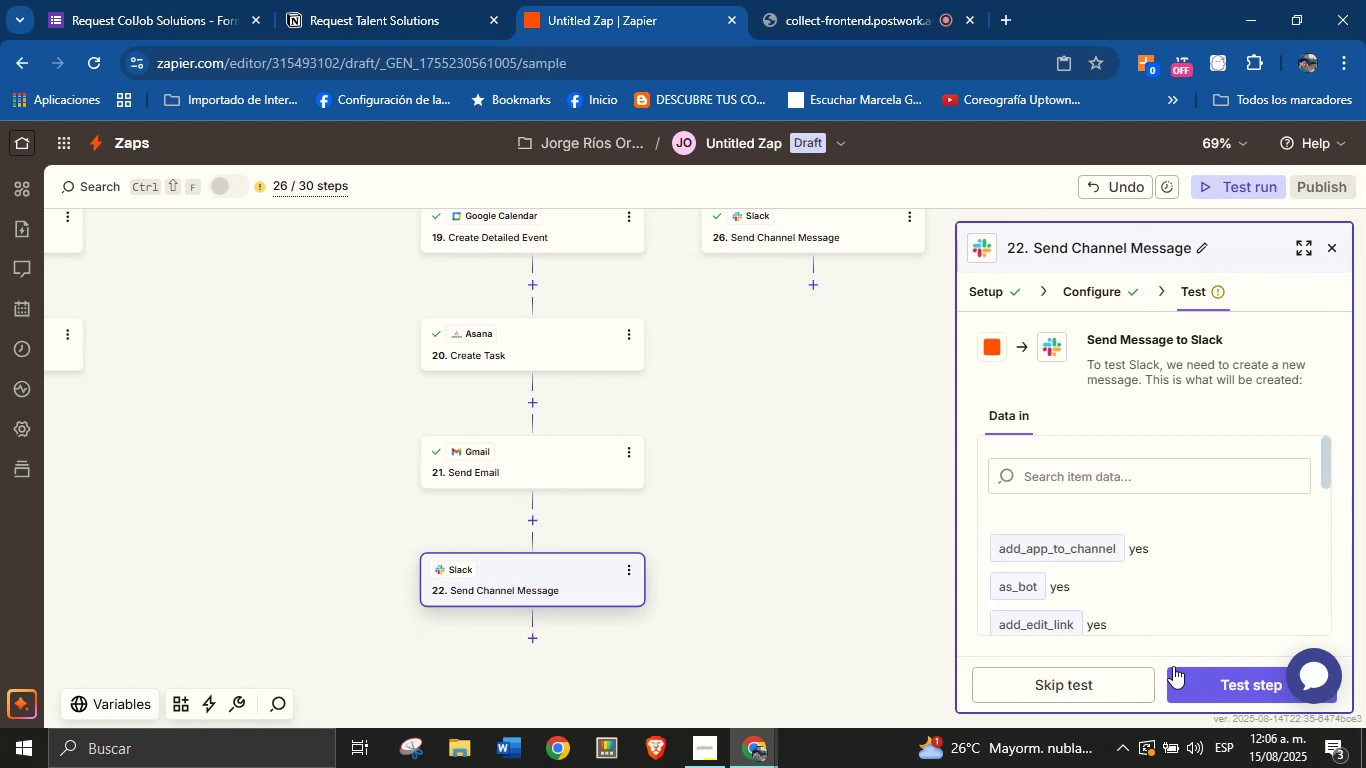 
left_click_drag(start_coordinate=[1328, 454], to_coordinate=[1326, 445])
 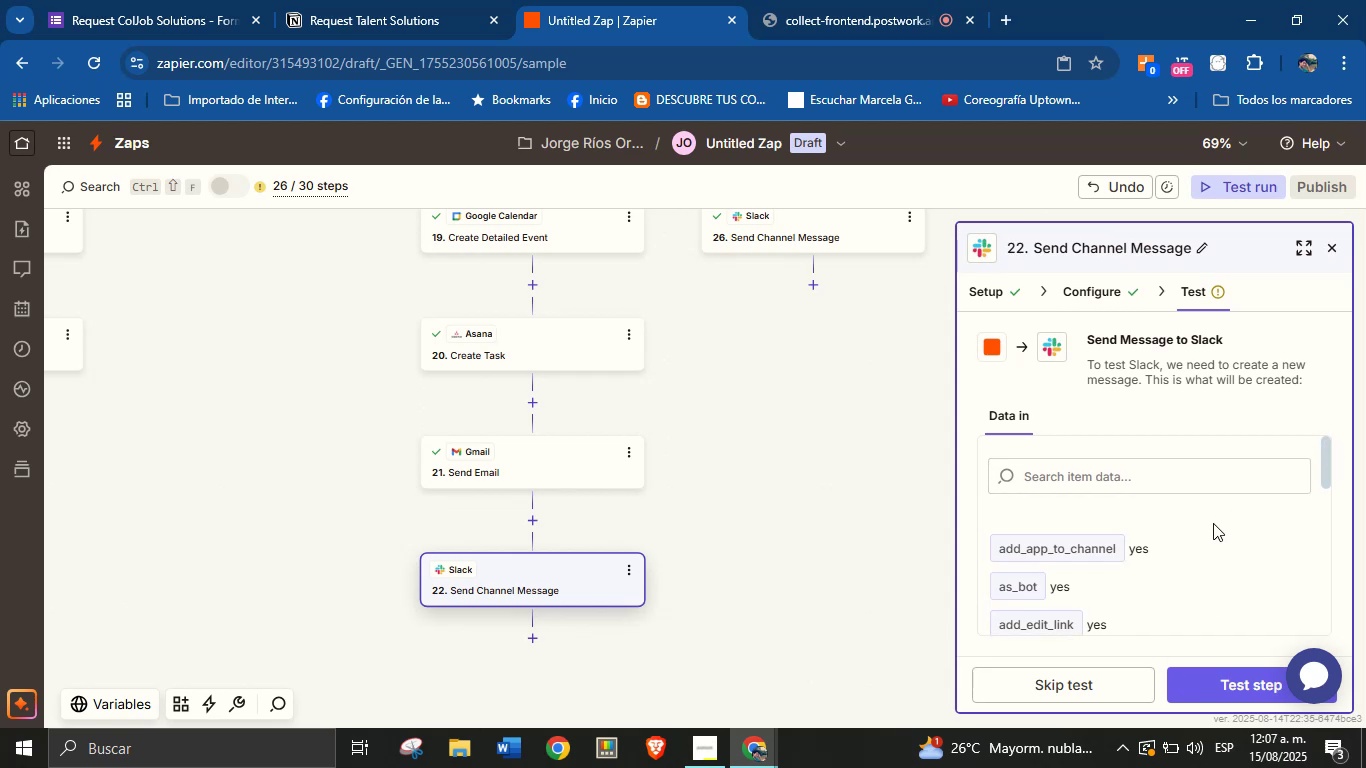 
left_click([1253, 687])
 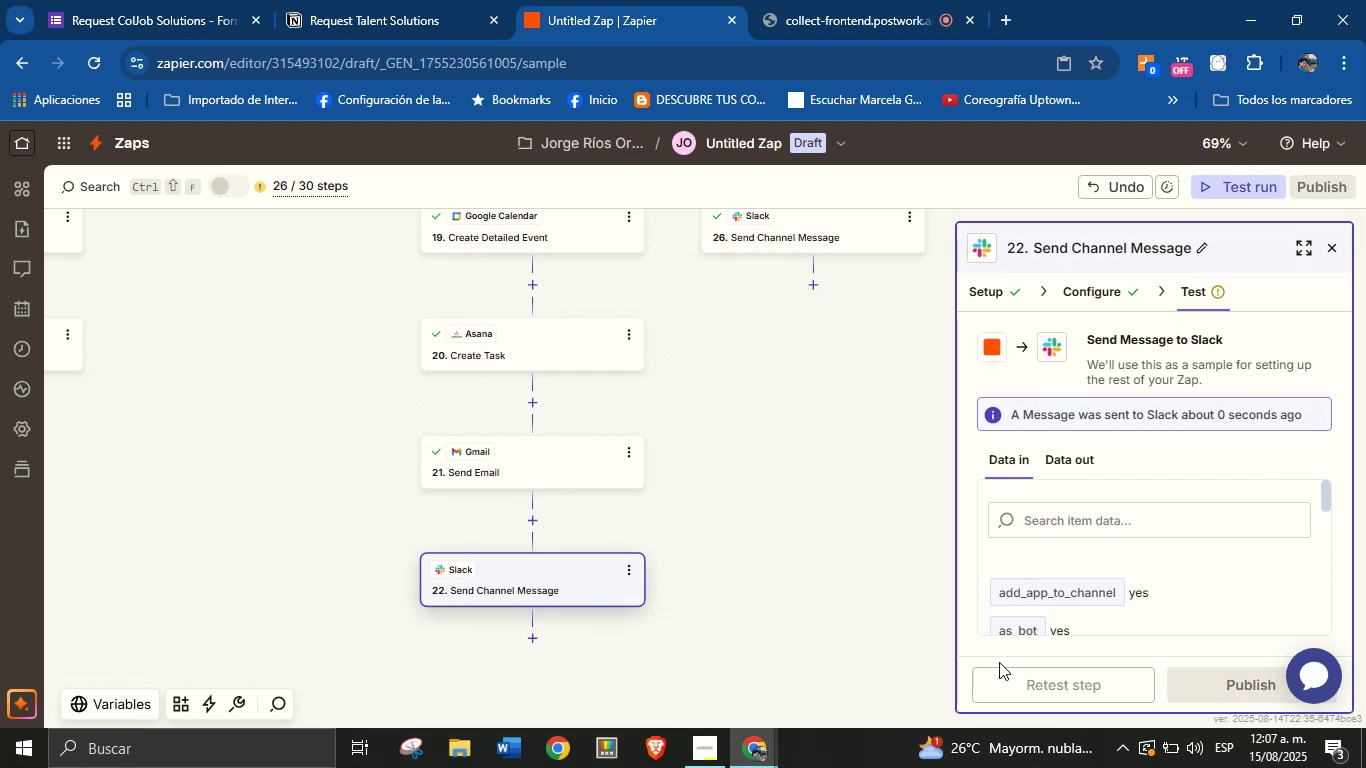 
left_click_drag(start_coordinate=[847, 616], to_coordinate=[844, 528])
 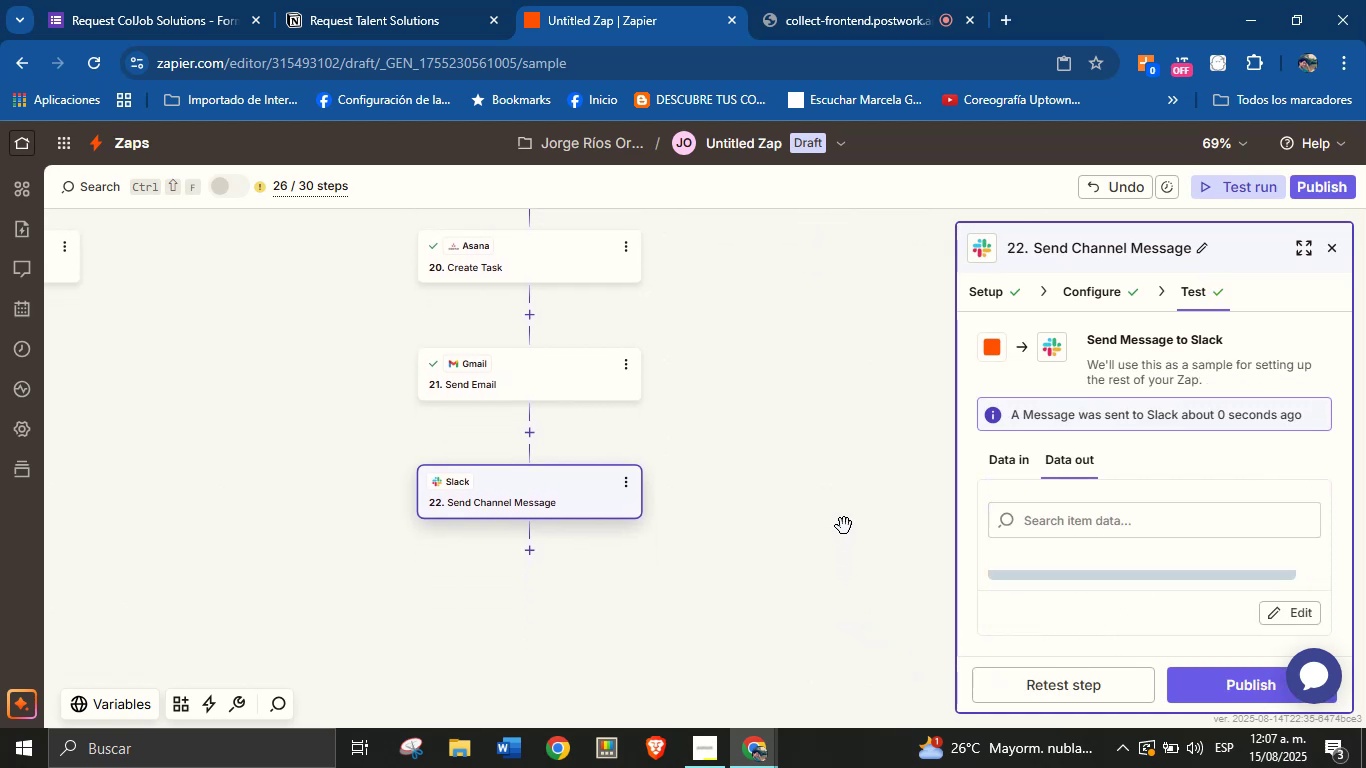 
left_click_drag(start_coordinate=[733, 575], to_coordinate=[764, 506])
 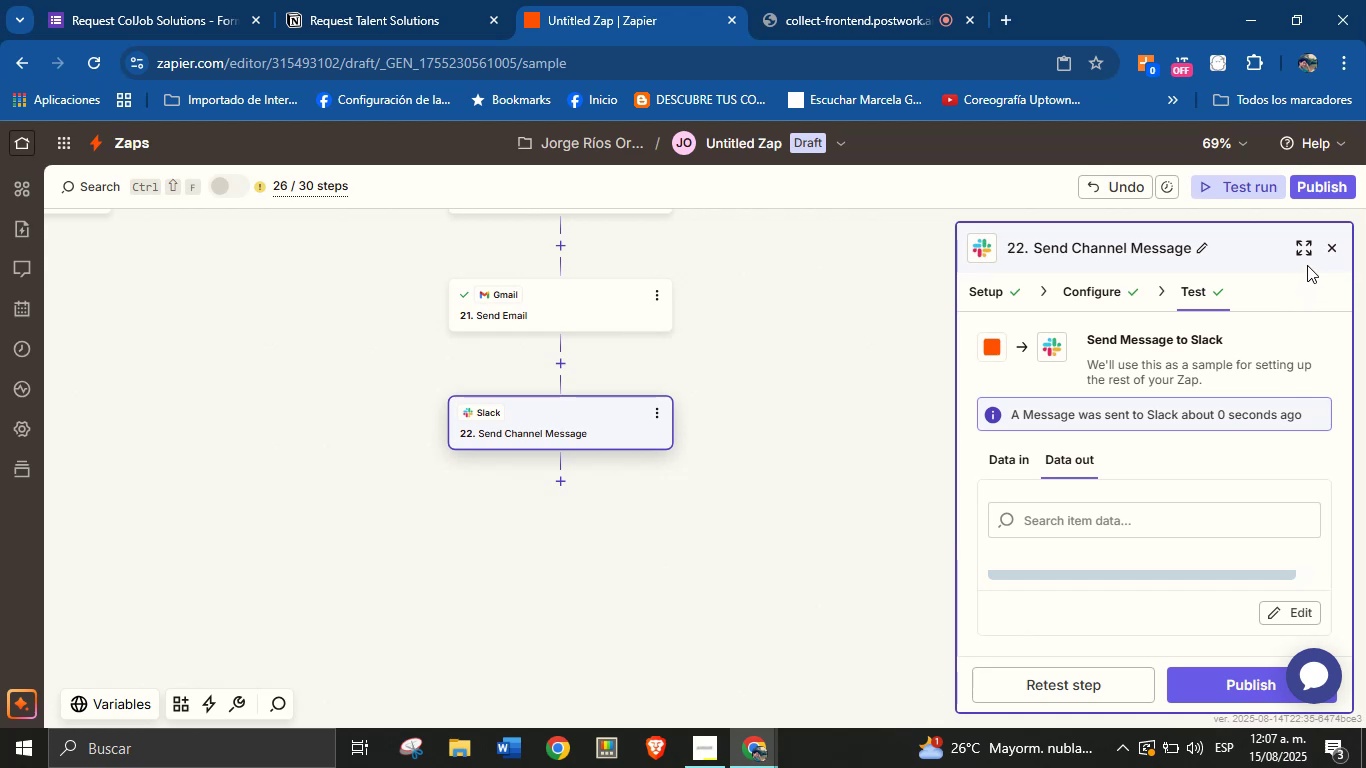 
wait(5.04)
 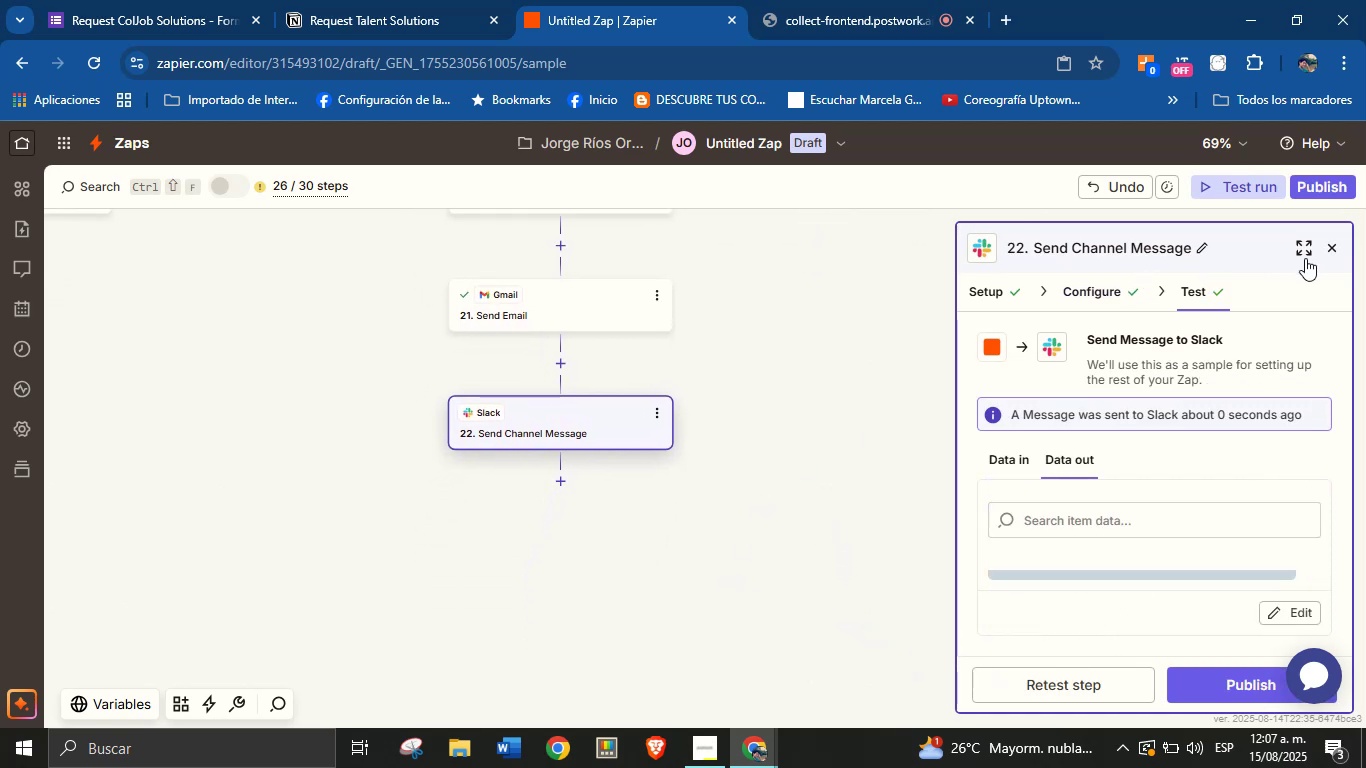 
left_click_drag(start_coordinate=[640, 565], to_coordinate=[666, 561])
 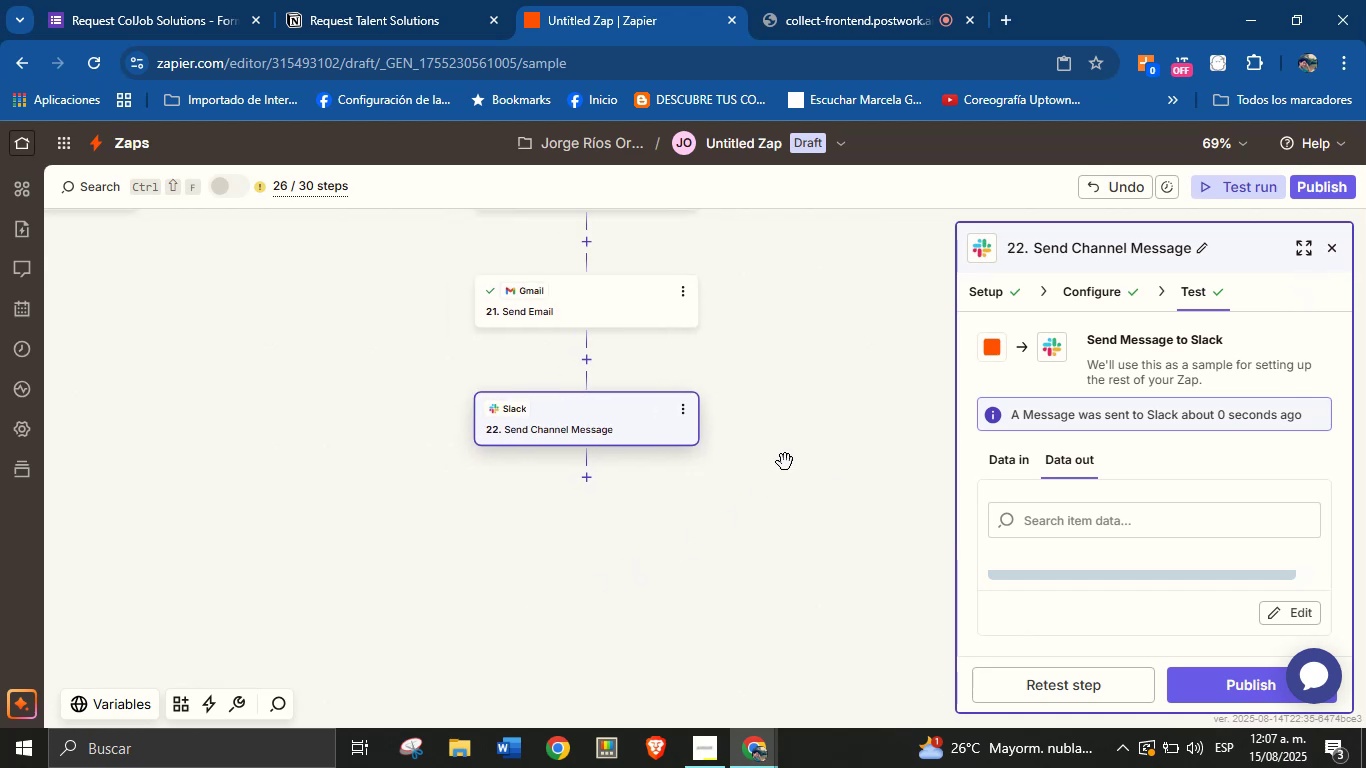 
left_click_drag(start_coordinate=[799, 436], to_coordinate=[783, 478])
 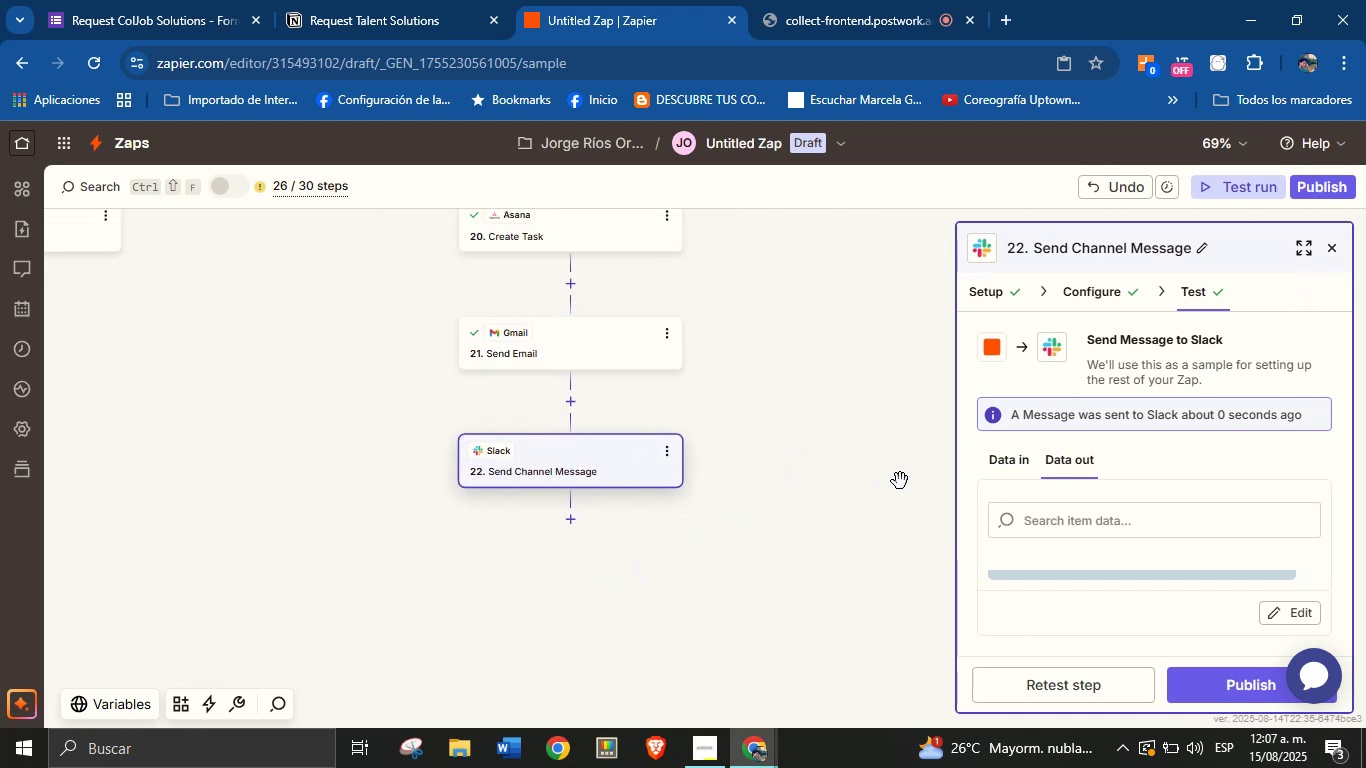 
wait(7.01)
 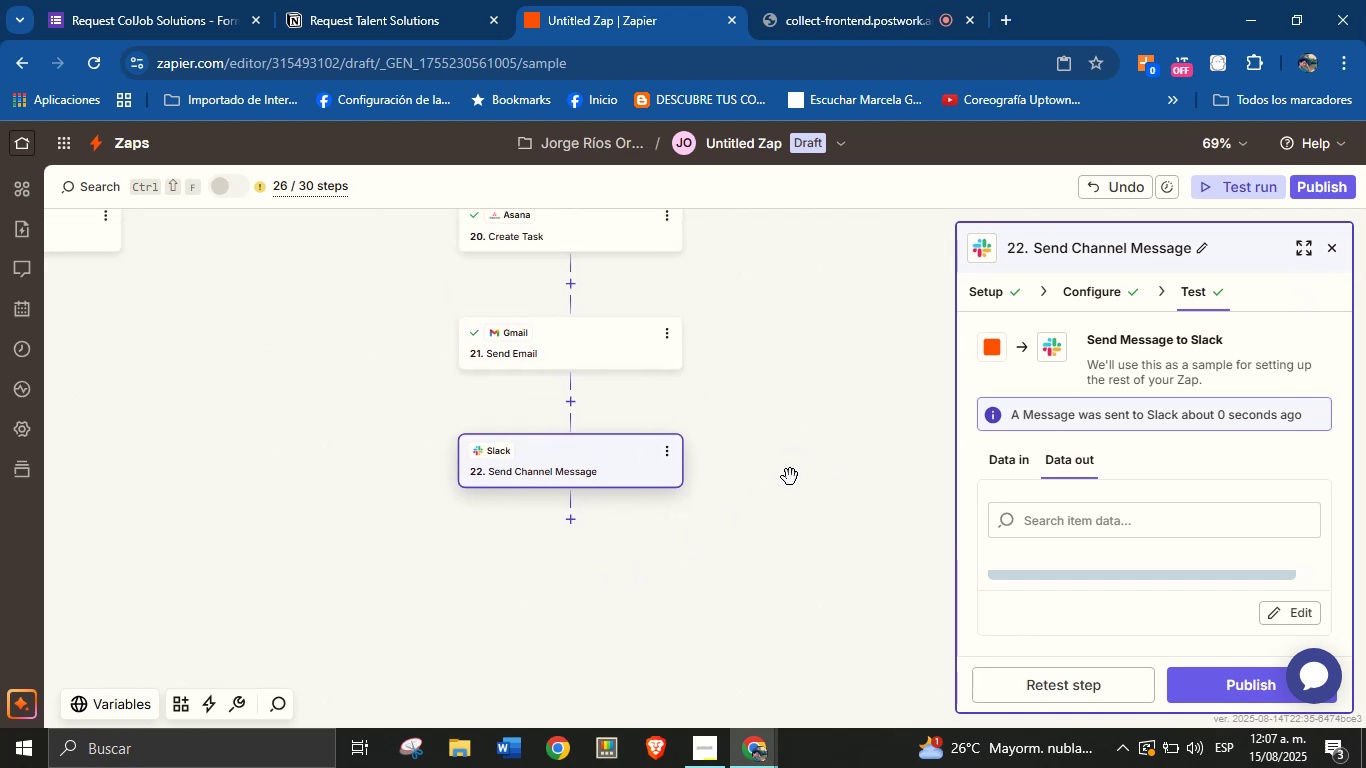 
left_click([1337, 257])
 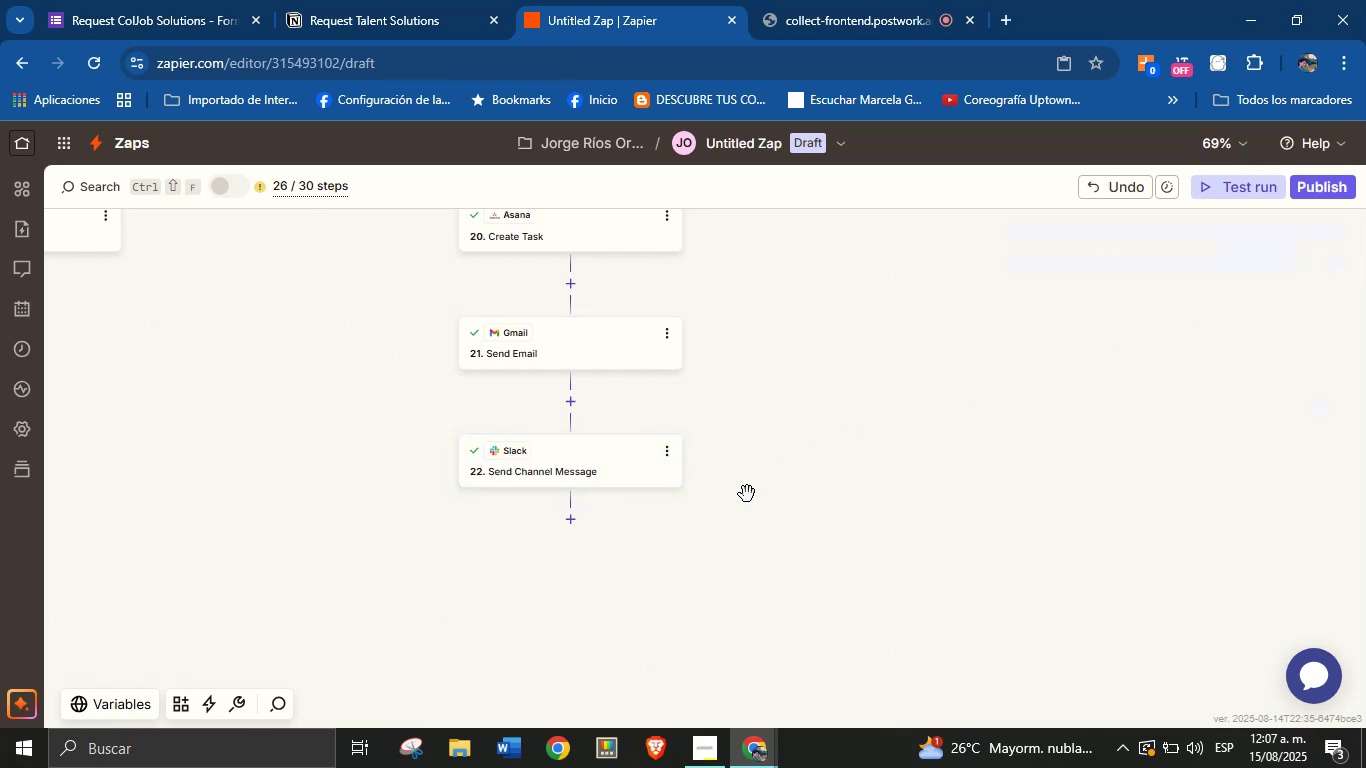 
left_click_drag(start_coordinate=[629, 593], to_coordinate=[746, 587])
 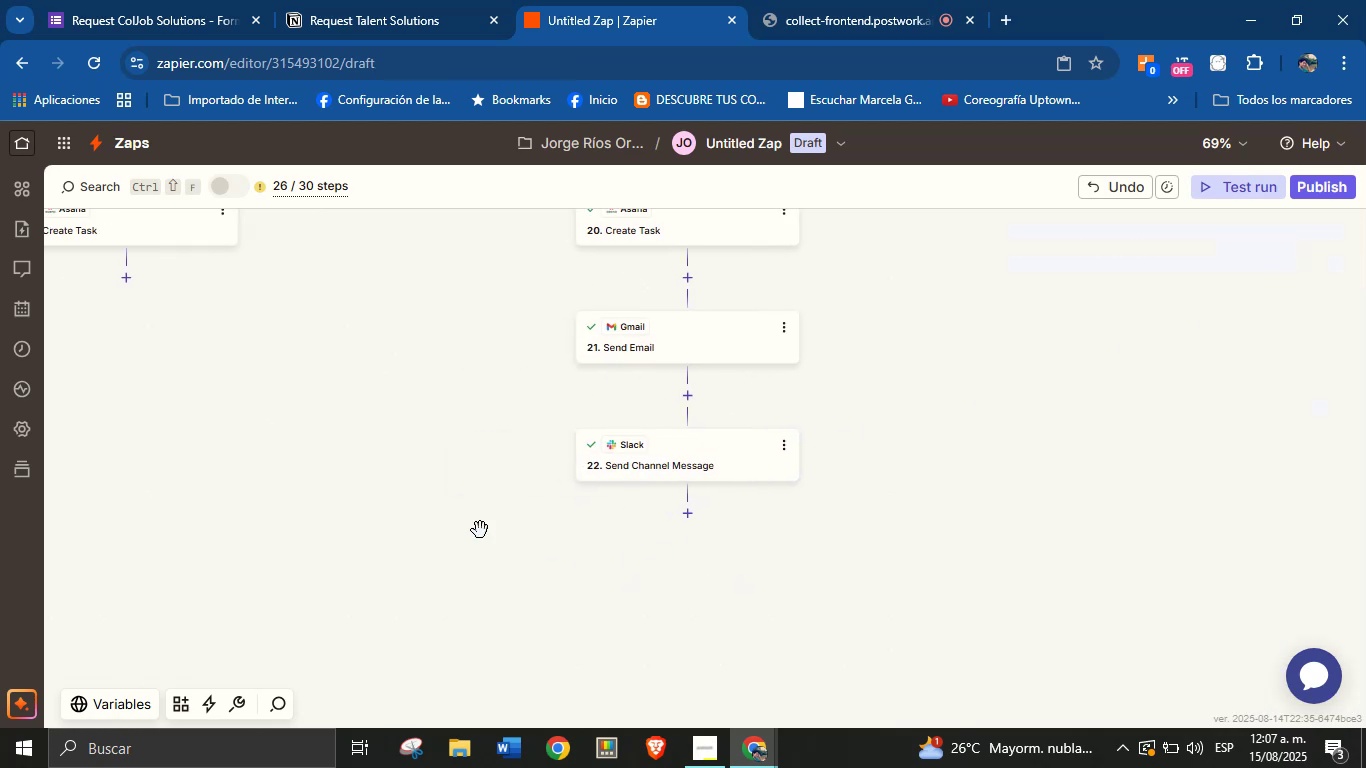 
left_click_drag(start_coordinate=[387, 482], to_coordinate=[619, 601])
 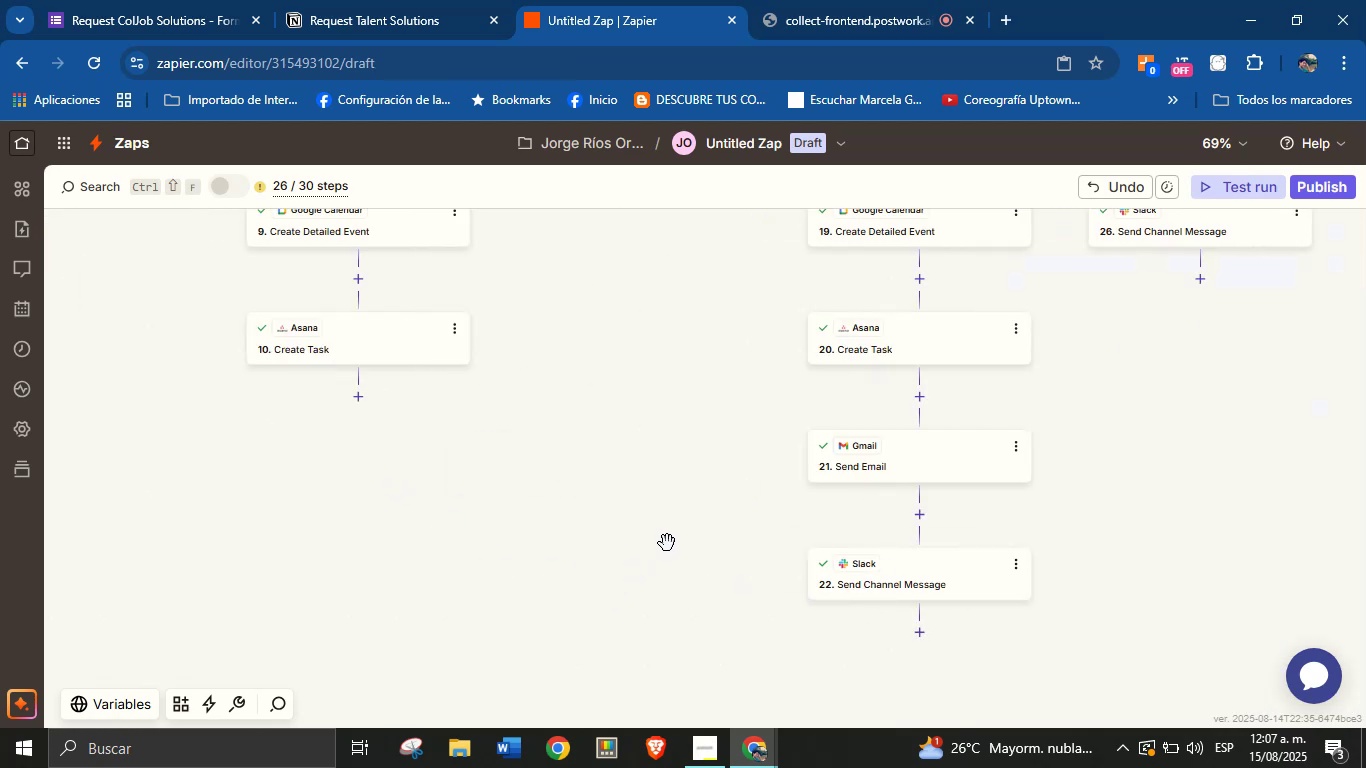 
wait(7.63)
 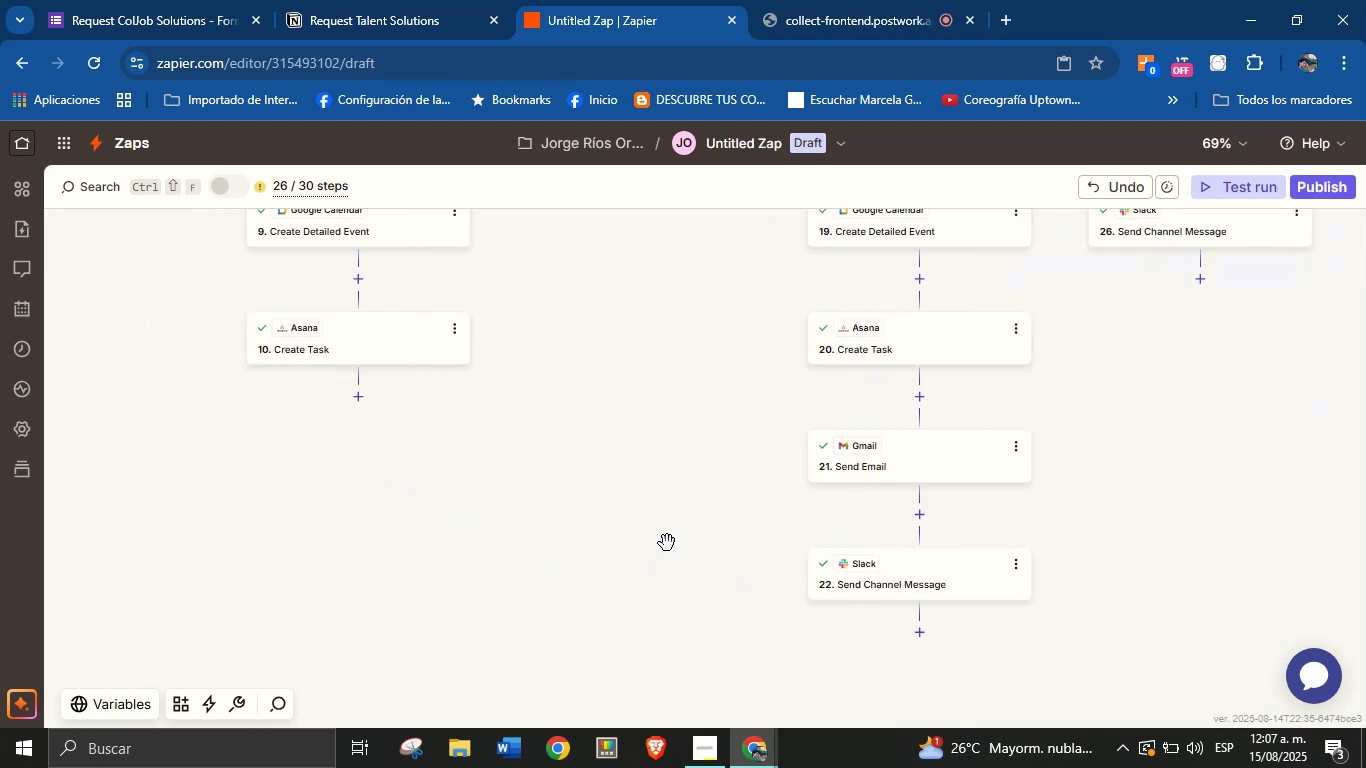 
left_click_drag(start_coordinate=[641, 522], to_coordinate=[575, 560])
 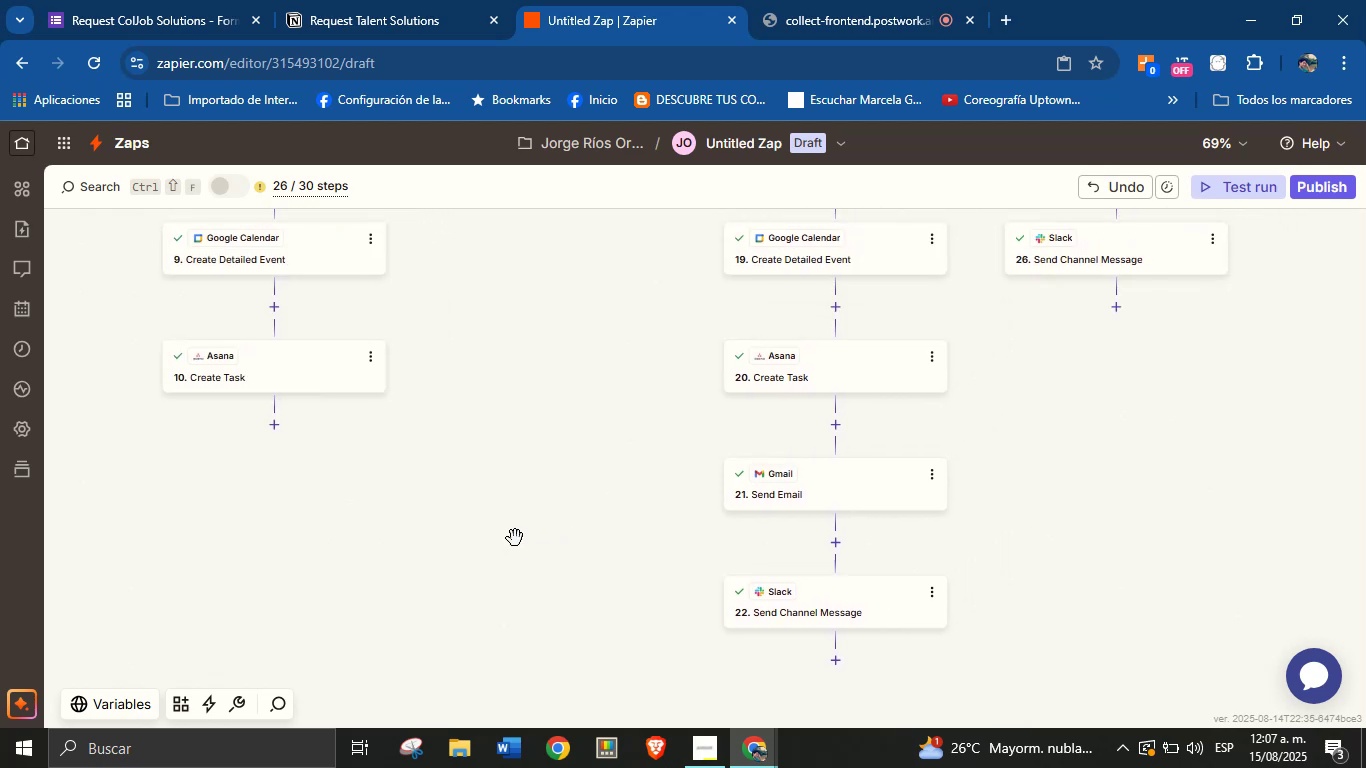 
left_click_drag(start_coordinate=[501, 508], to_coordinate=[692, 579])
 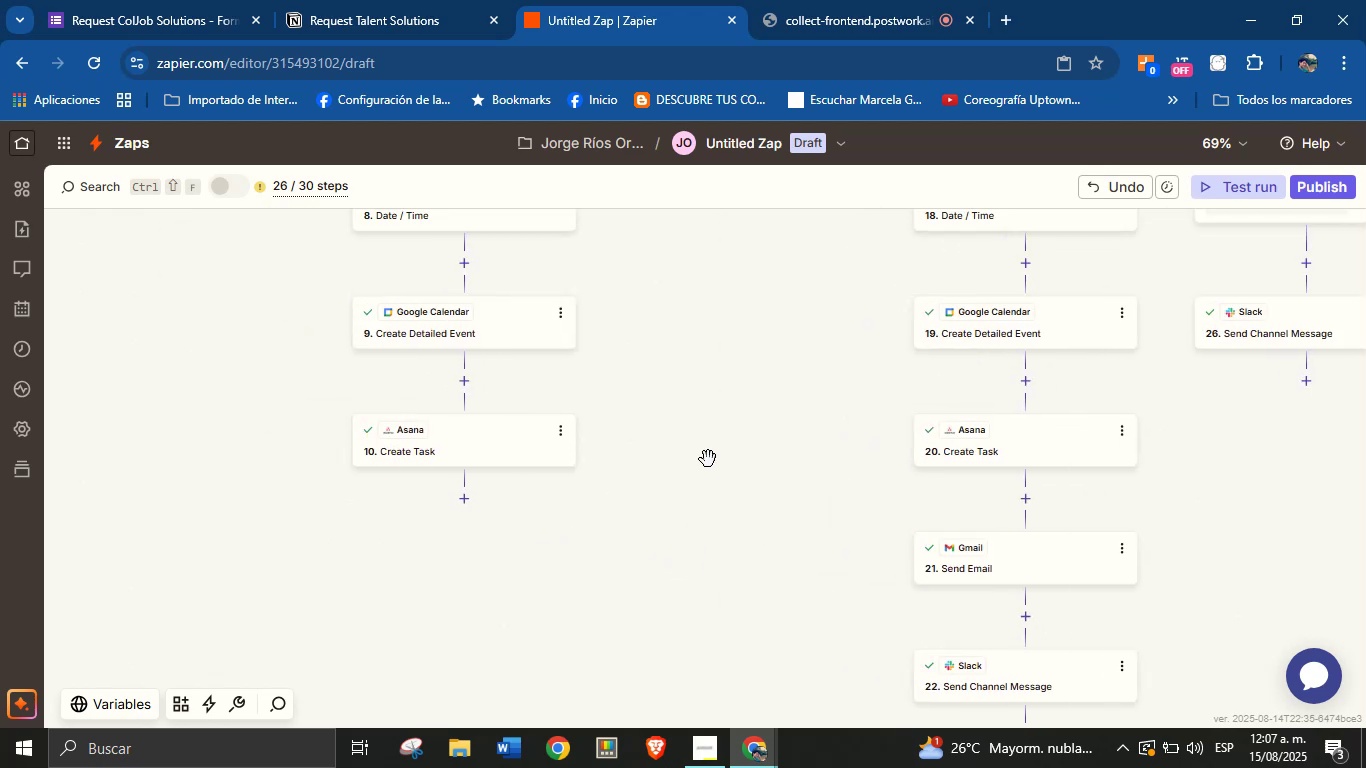 
left_click_drag(start_coordinate=[709, 446], to_coordinate=[738, 486])
 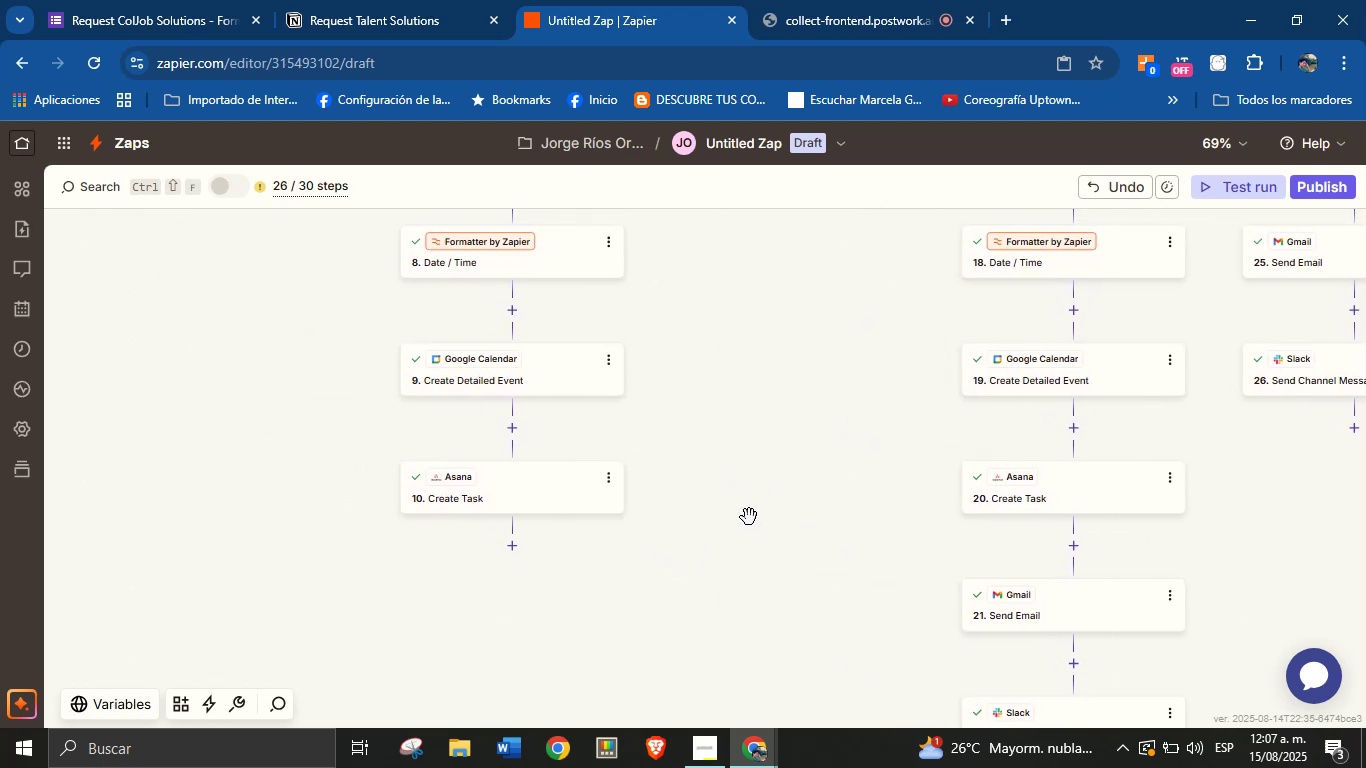 
left_click_drag(start_coordinate=[773, 459], to_coordinate=[629, 326])
 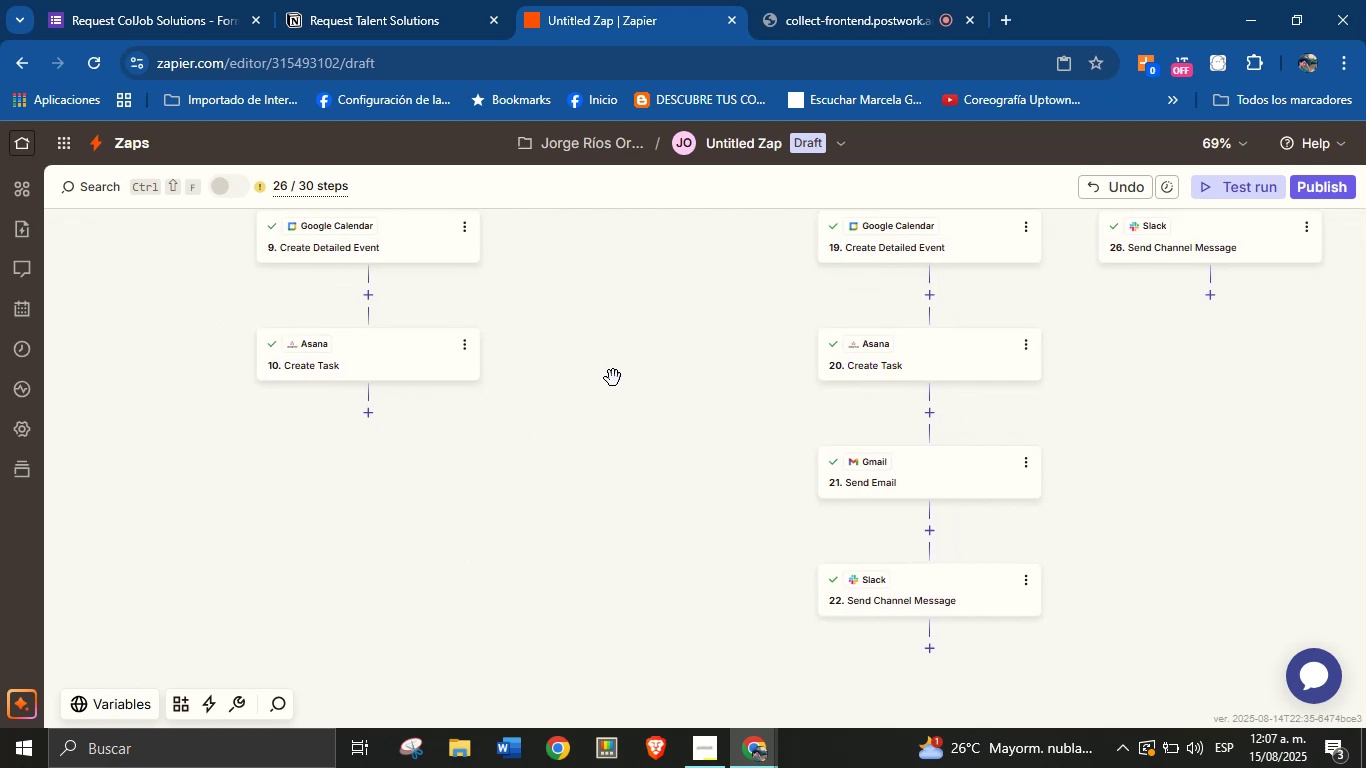 
left_click_drag(start_coordinate=[552, 437], to_coordinate=[575, 449])
 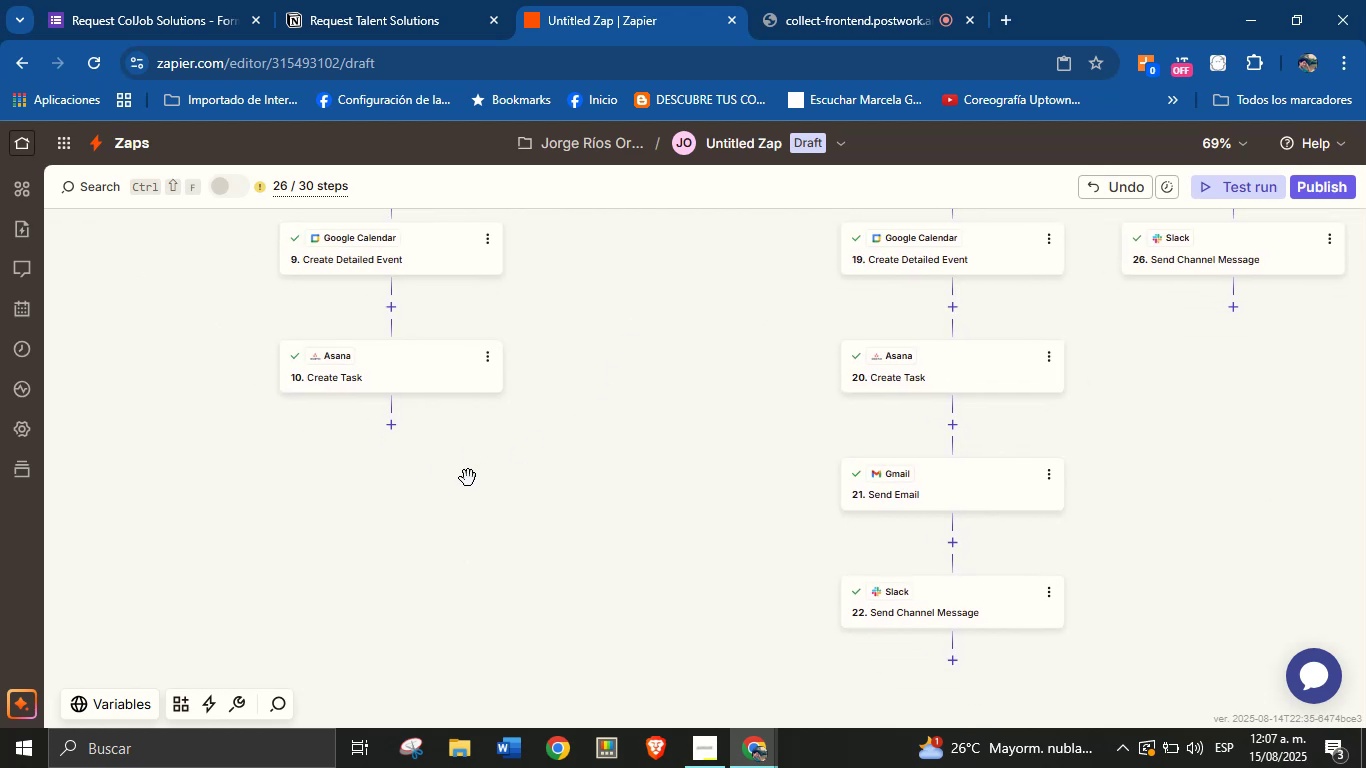 
left_click_drag(start_coordinate=[621, 463], to_coordinate=[519, 572])
 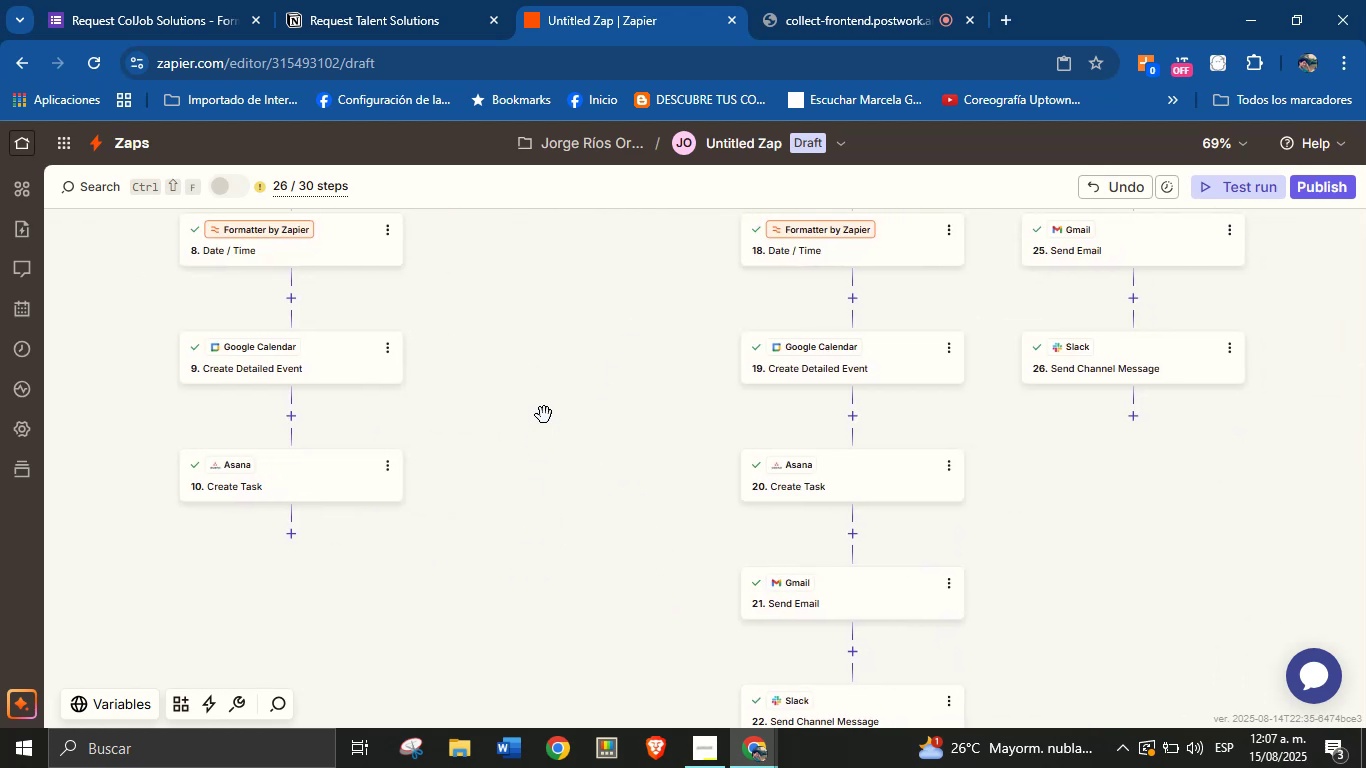 
left_click_drag(start_coordinate=[545, 395], to_coordinate=[516, 593])
 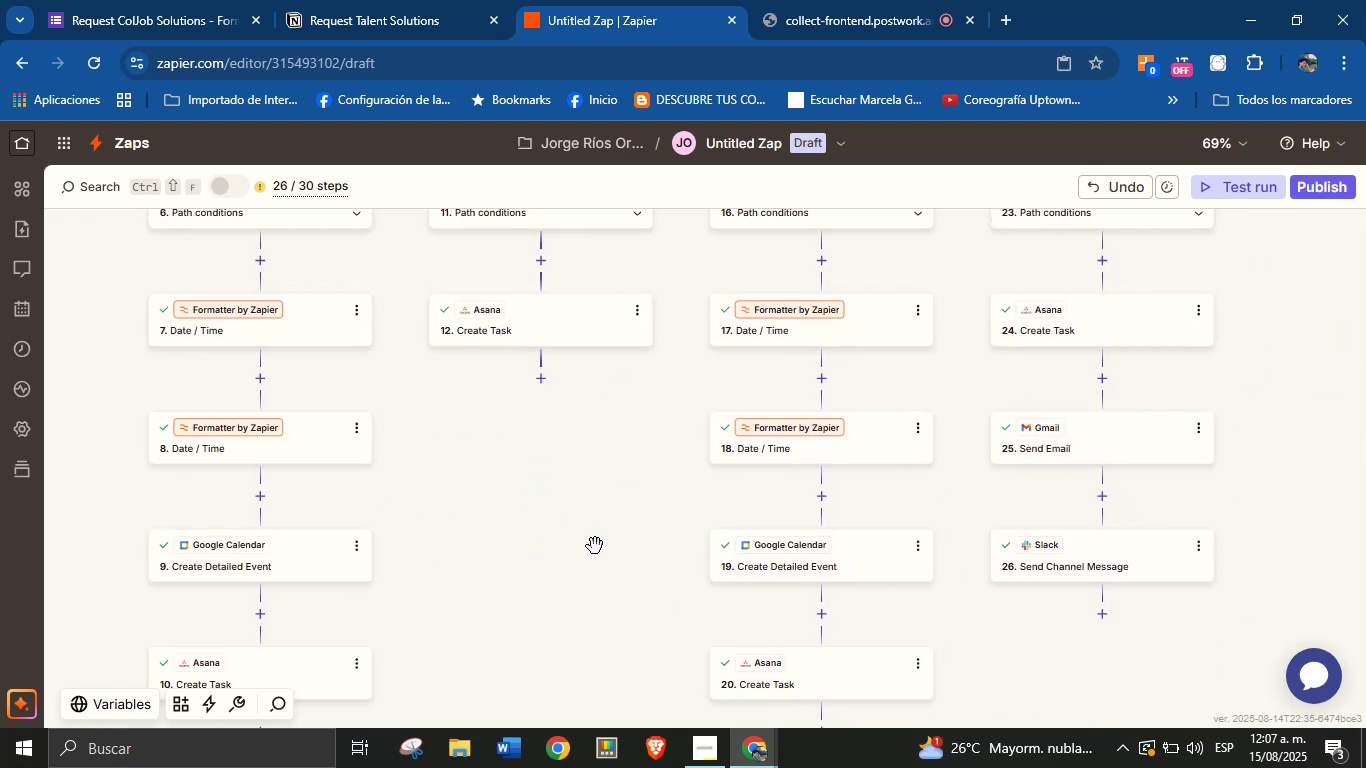 
left_click_drag(start_coordinate=[595, 566], to_coordinate=[537, 417])
 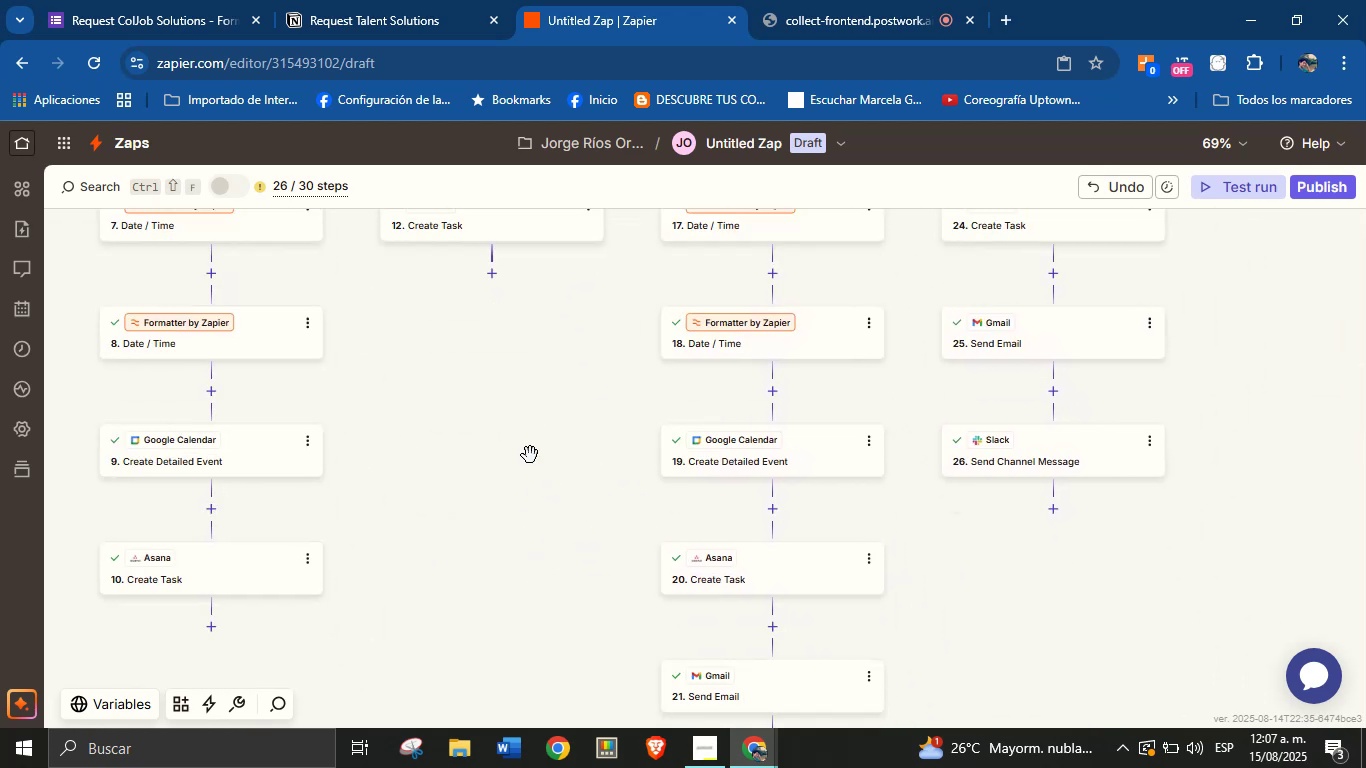 
left_click_drag(start_coordinate=[517, 566], to_coordinate=[477, 443])
 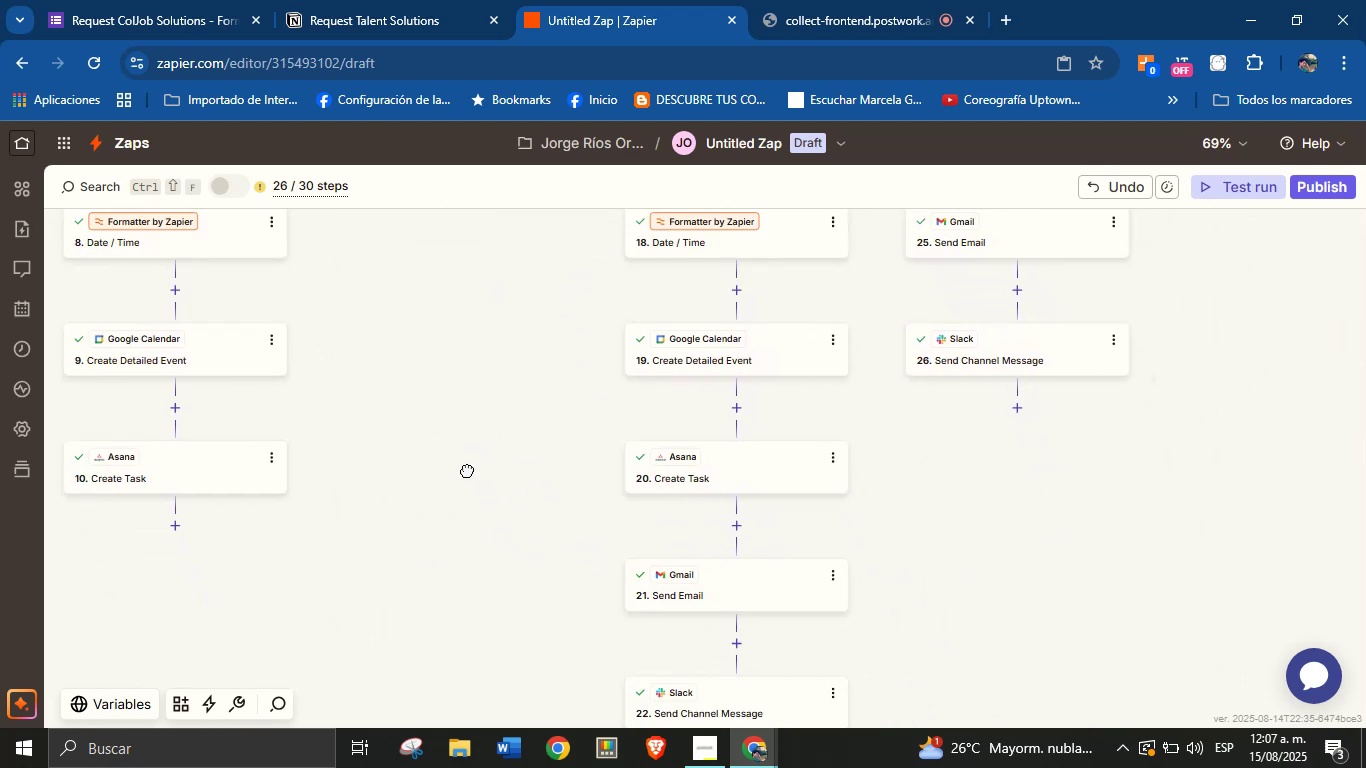 
left_click_drag(start_coordinate=[447, 599], to_coordinate=[428, 490])
 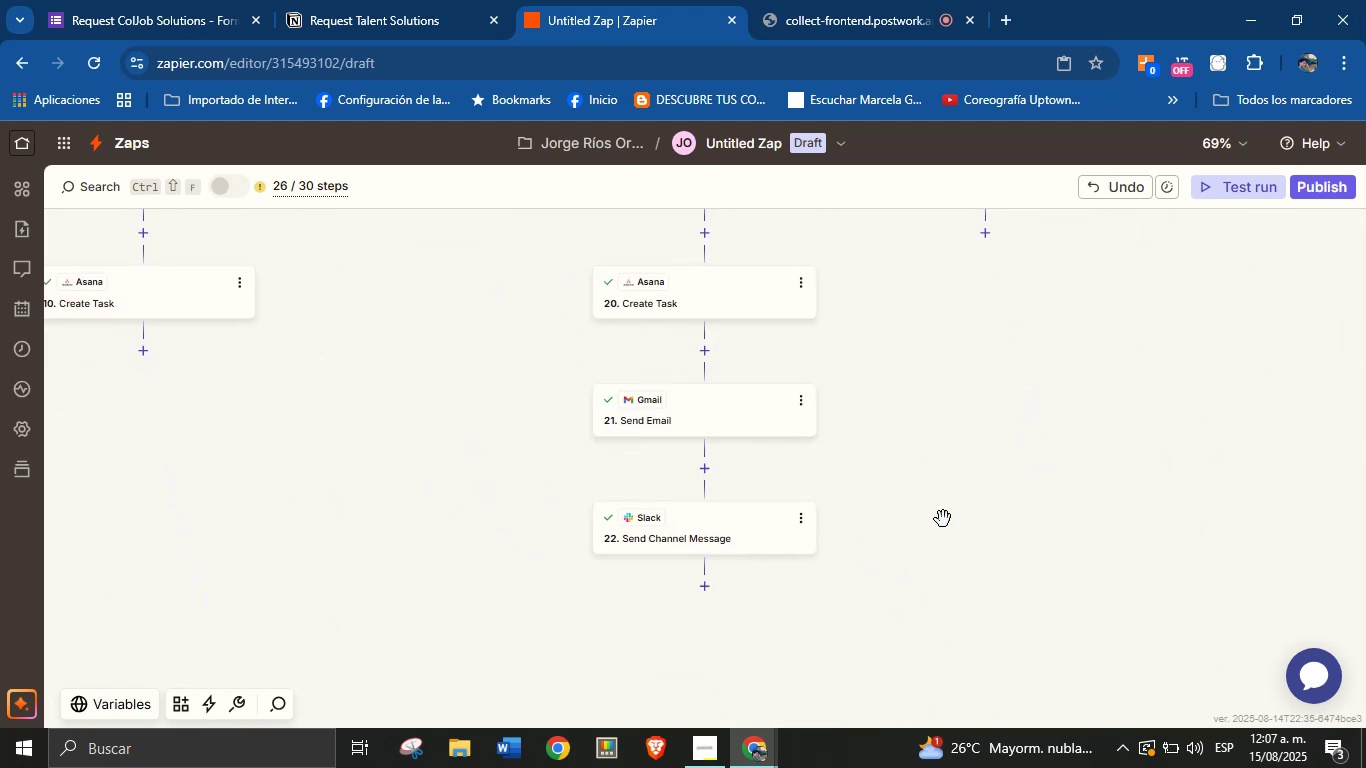 
left_click_drag(start_coordinate=[1042, 514], to_coordinate=[848, 639])
 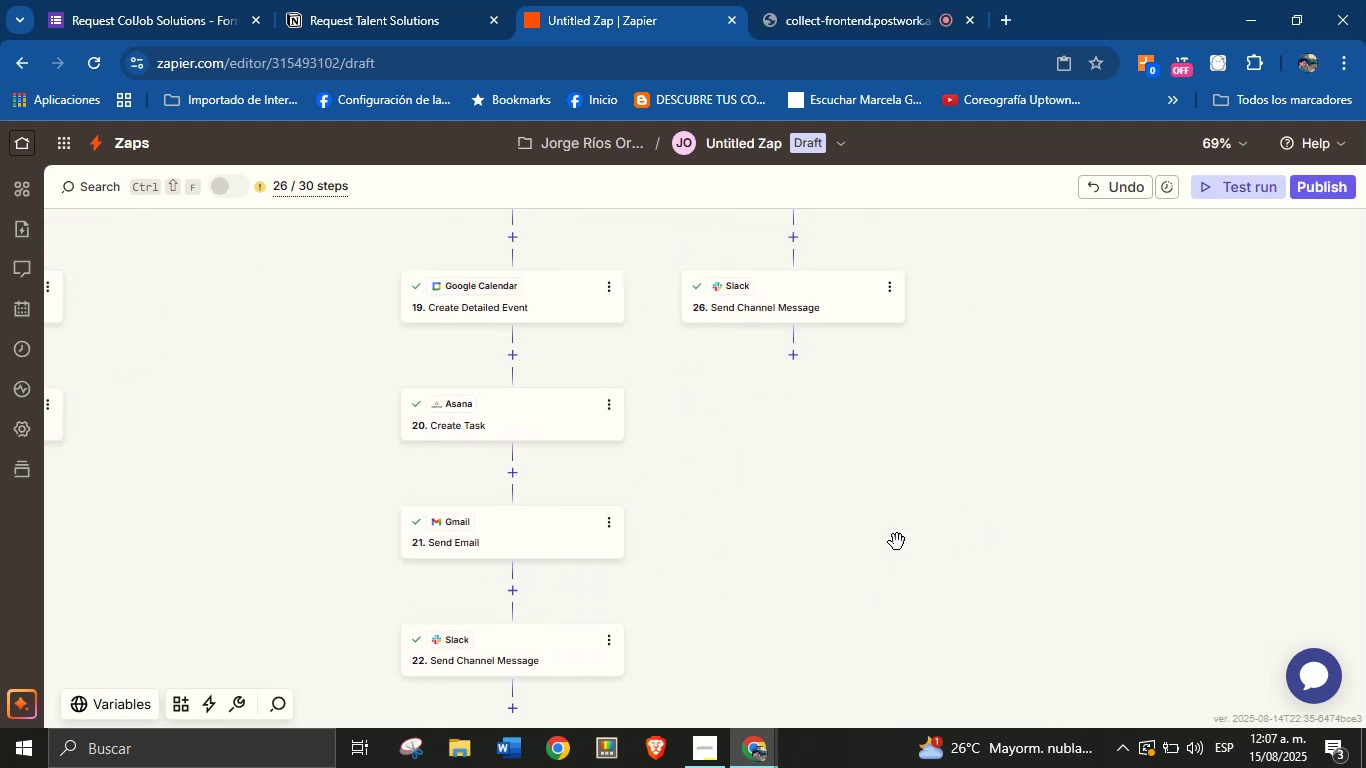 
left_click_drag(start_coordinate=[922, 494], to_coordinate=[814, 652])
 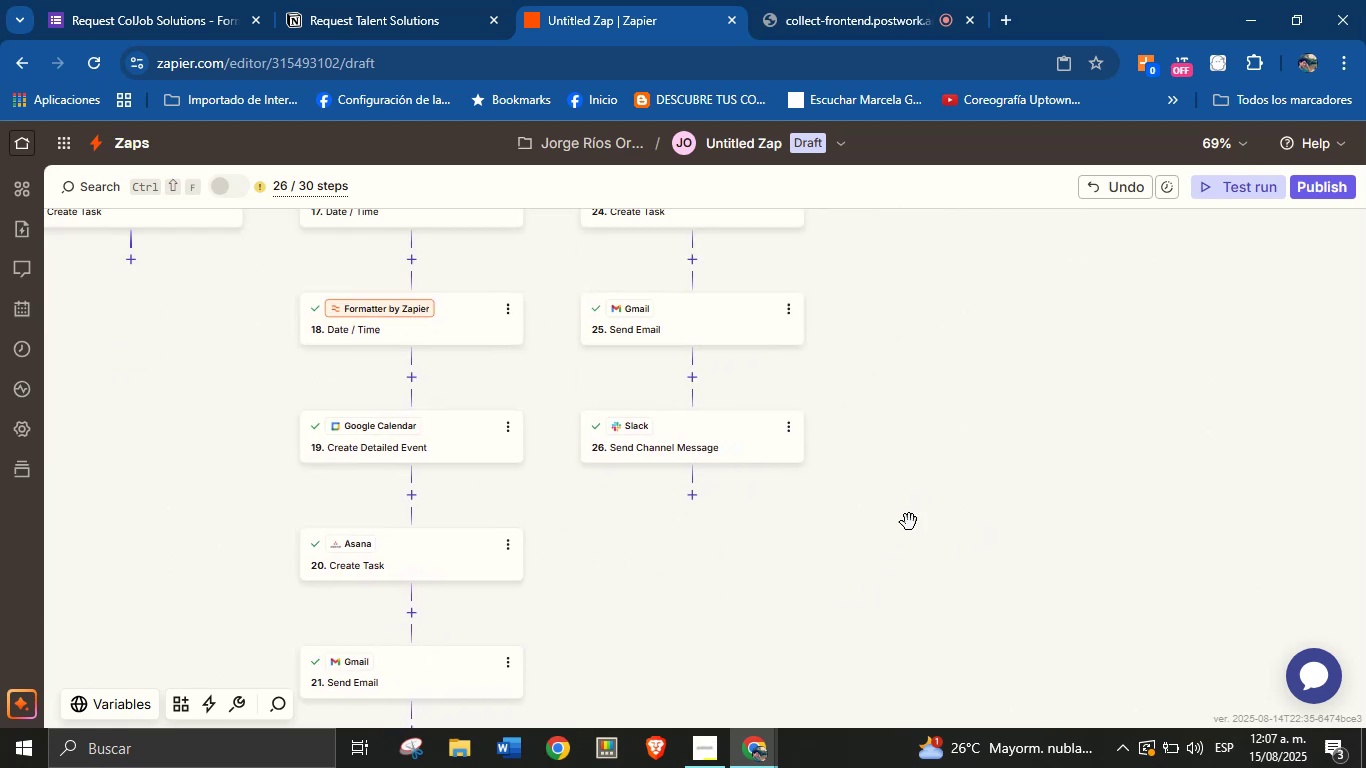 
left_click_drag(start_coordinate=[945, 405], to_coordinate=[963, 591])
 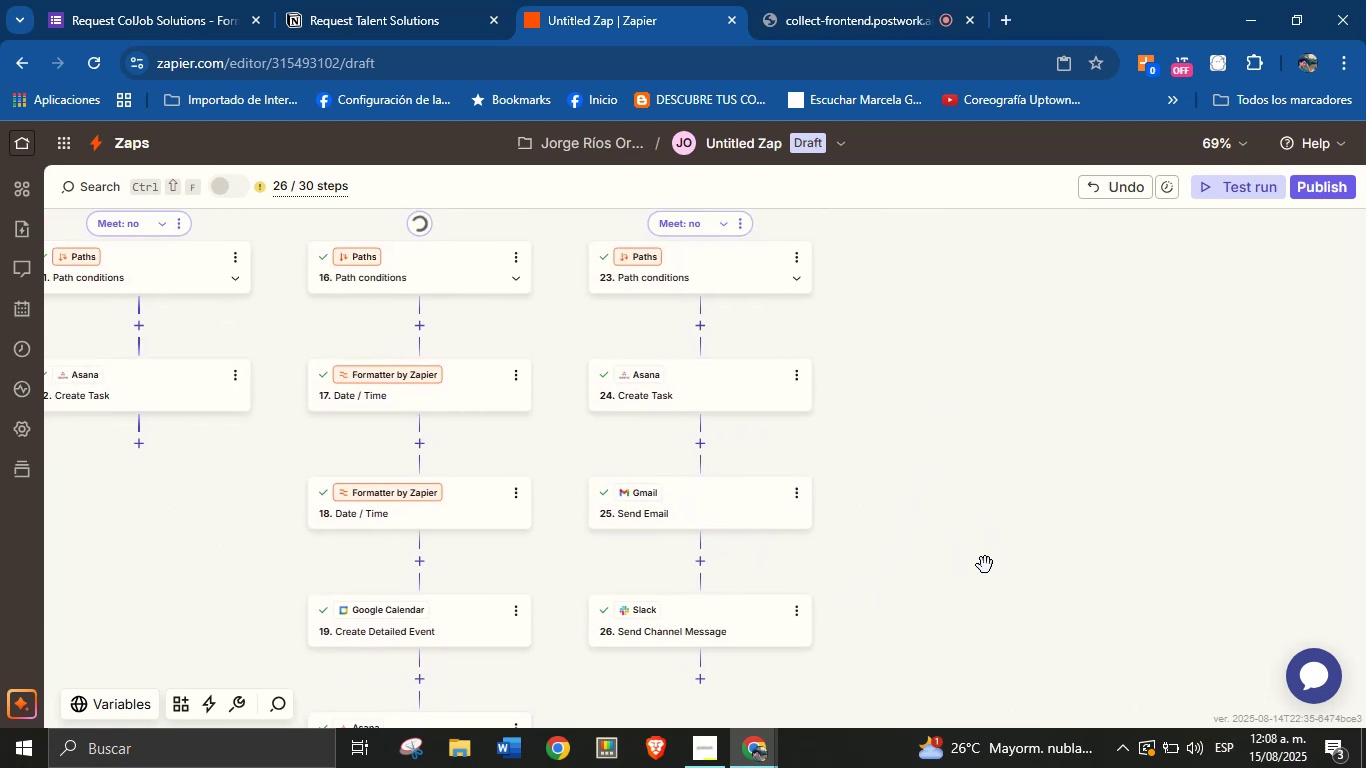 
left_click_drag(start_coordinate=[1039, 422], to_coordinate=[1060, 341])
 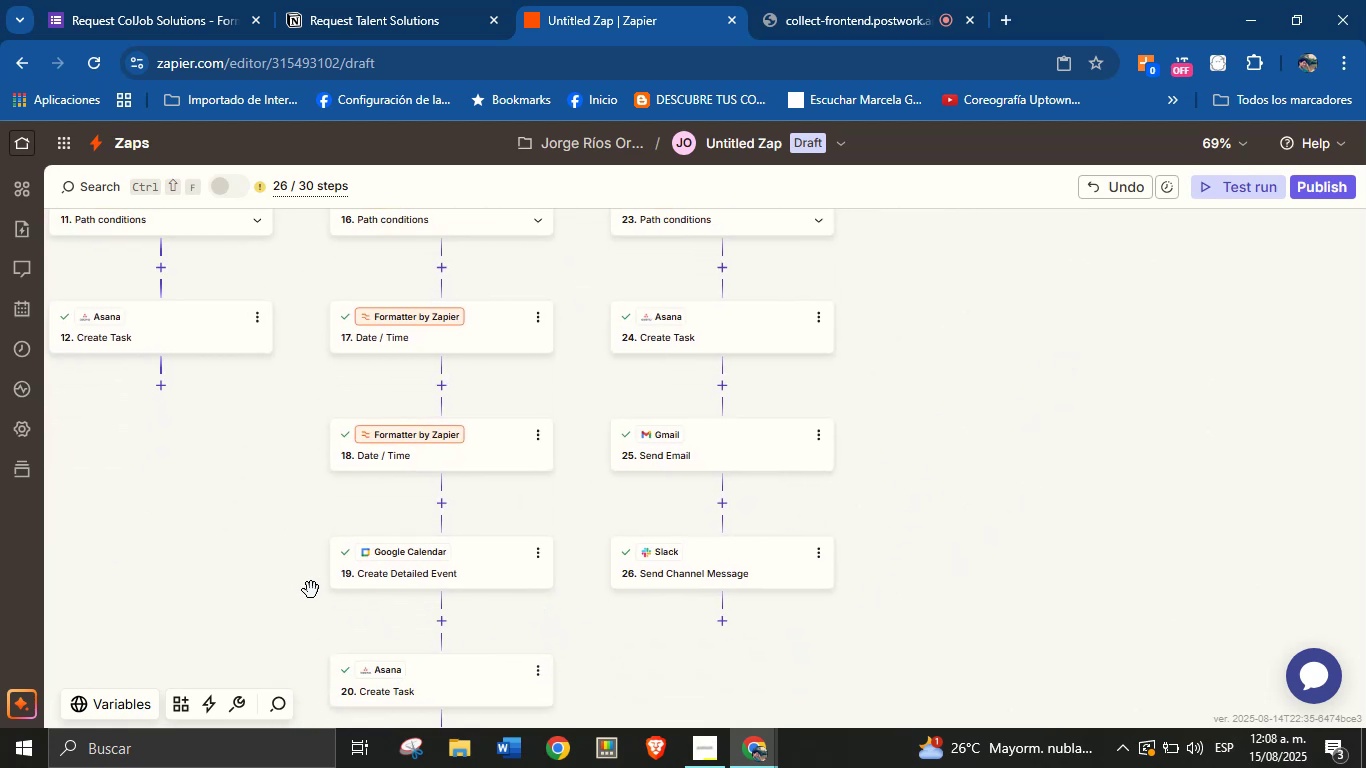 
left_click_drag(start_coordinate=[255, 534], to_coordinate=[382, 513])
 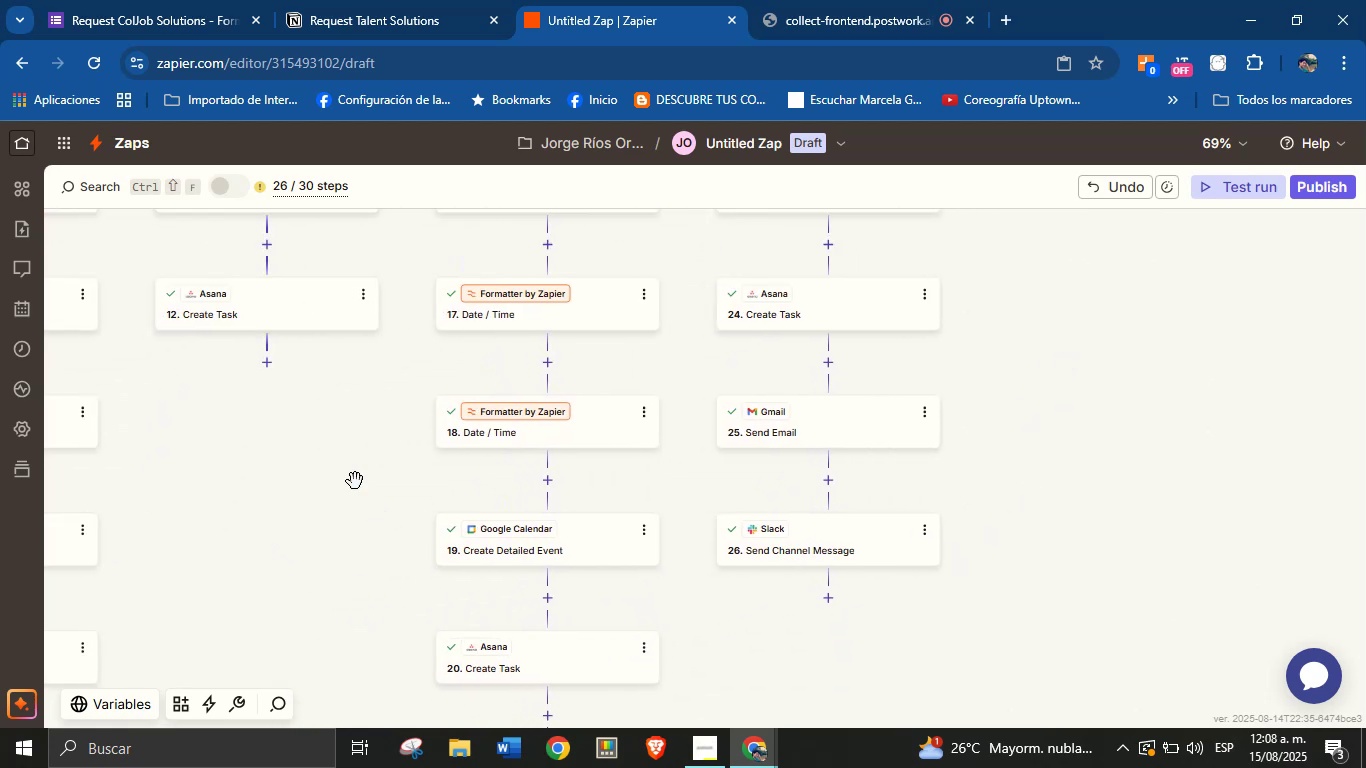 
left_click_drag(start_coordinate=[363, 445], to_coordinate=[400, 508])
 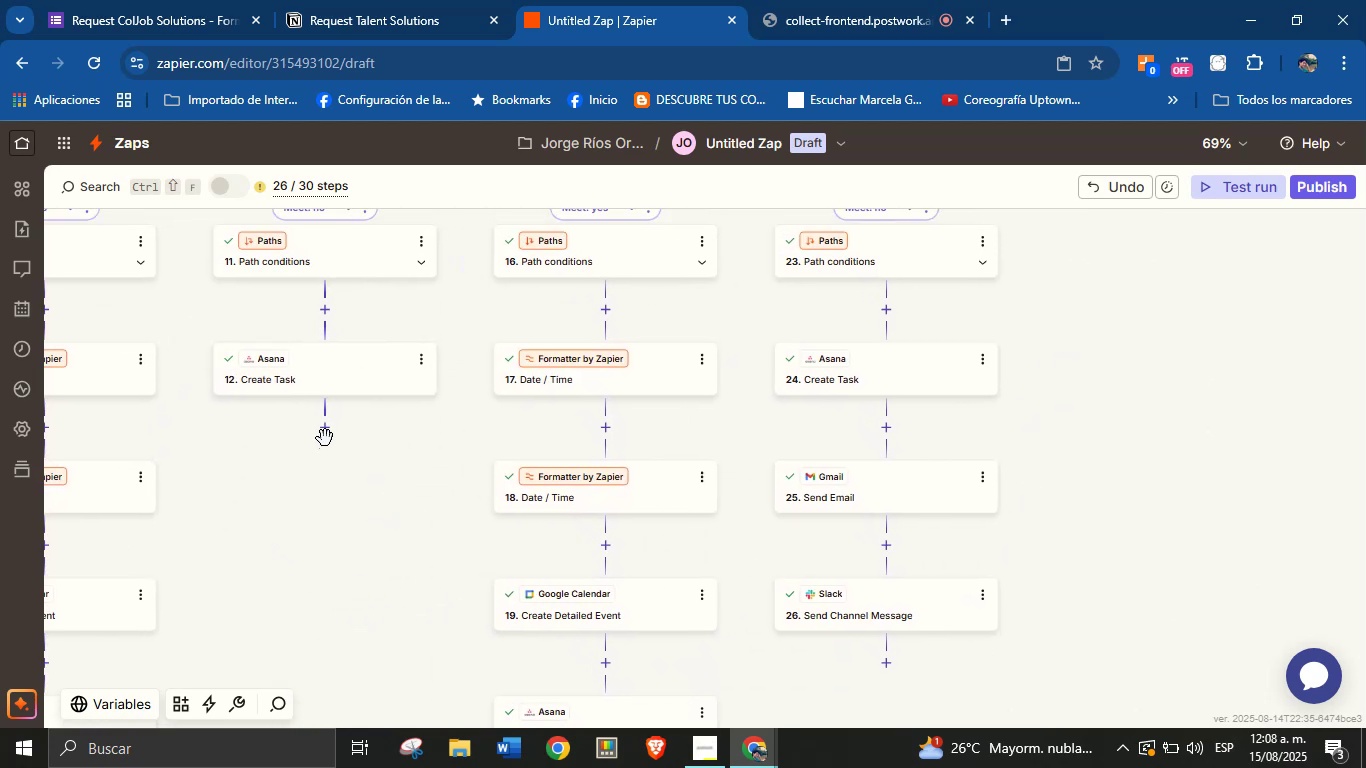 
left_click([329, 436])
 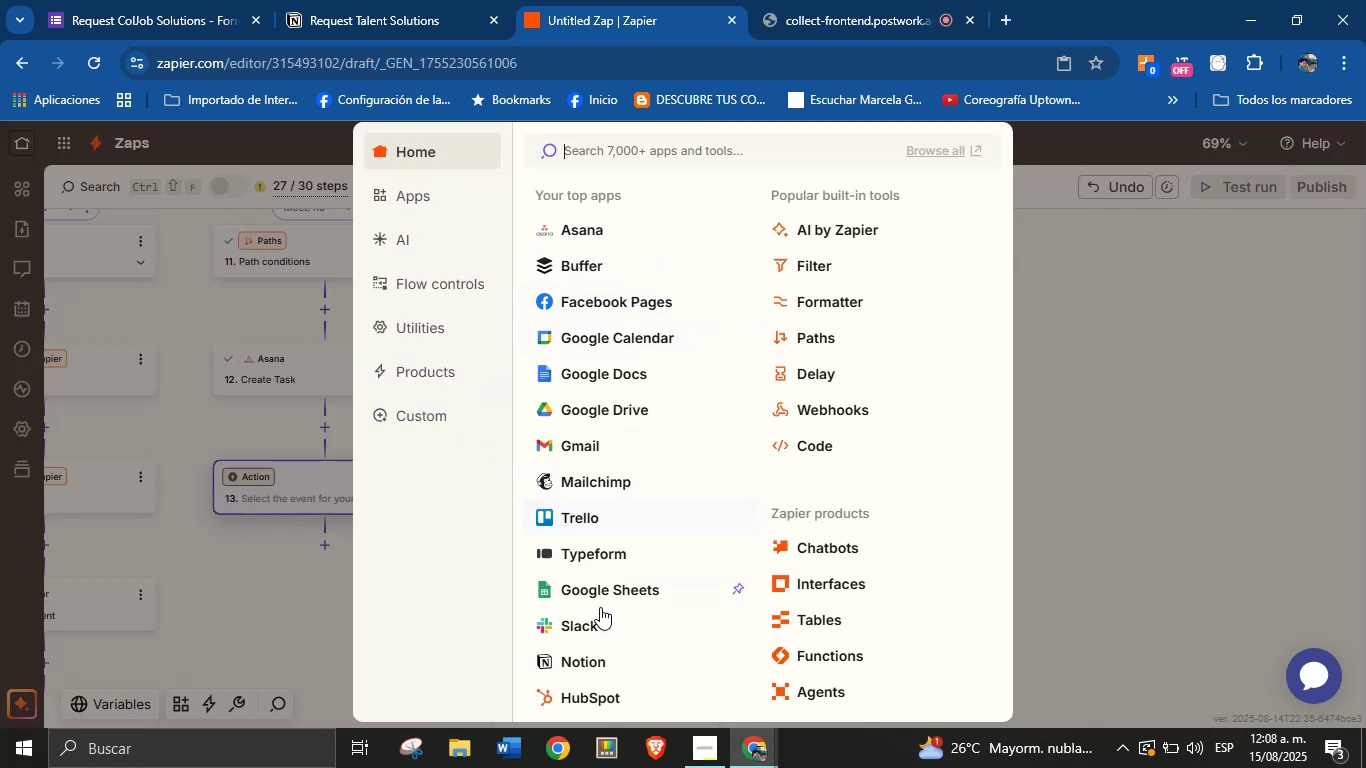 
wait(7.4)
 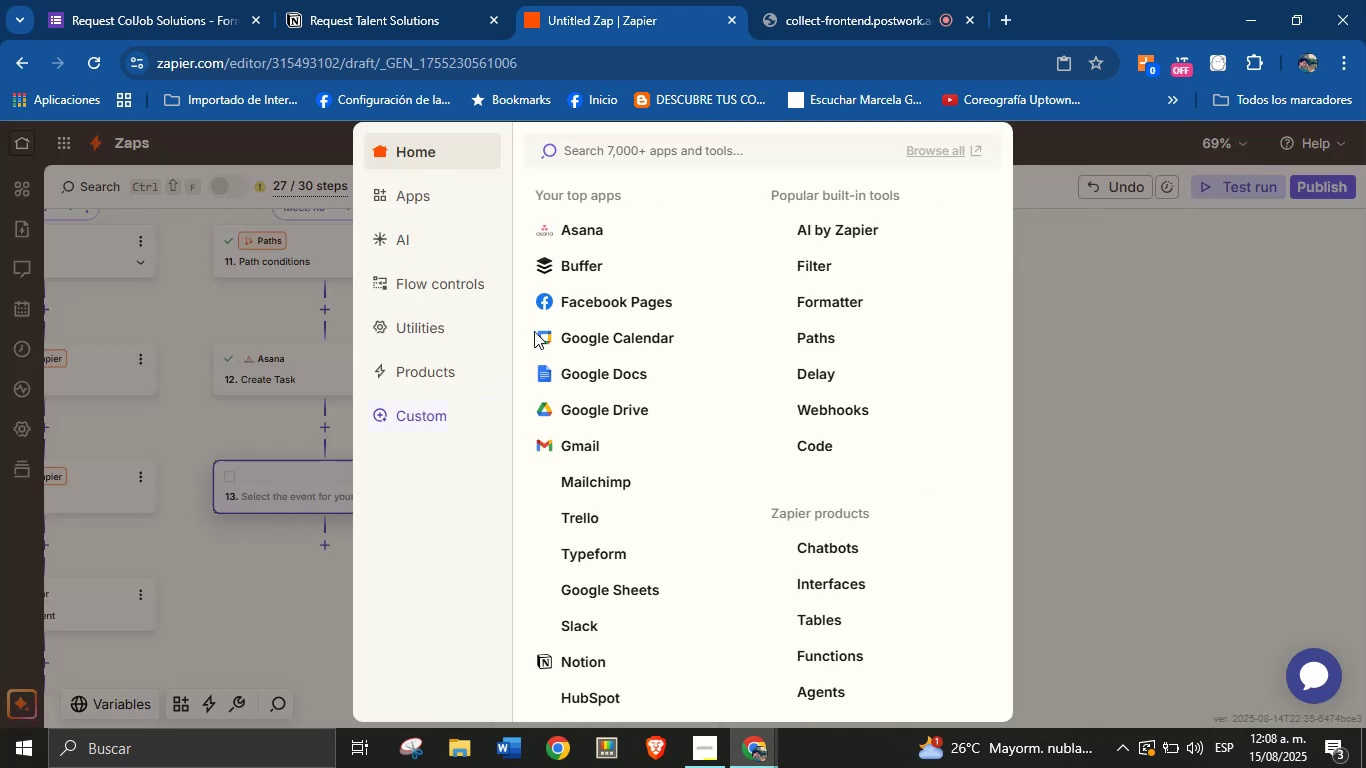 
left_click([618, 445])
 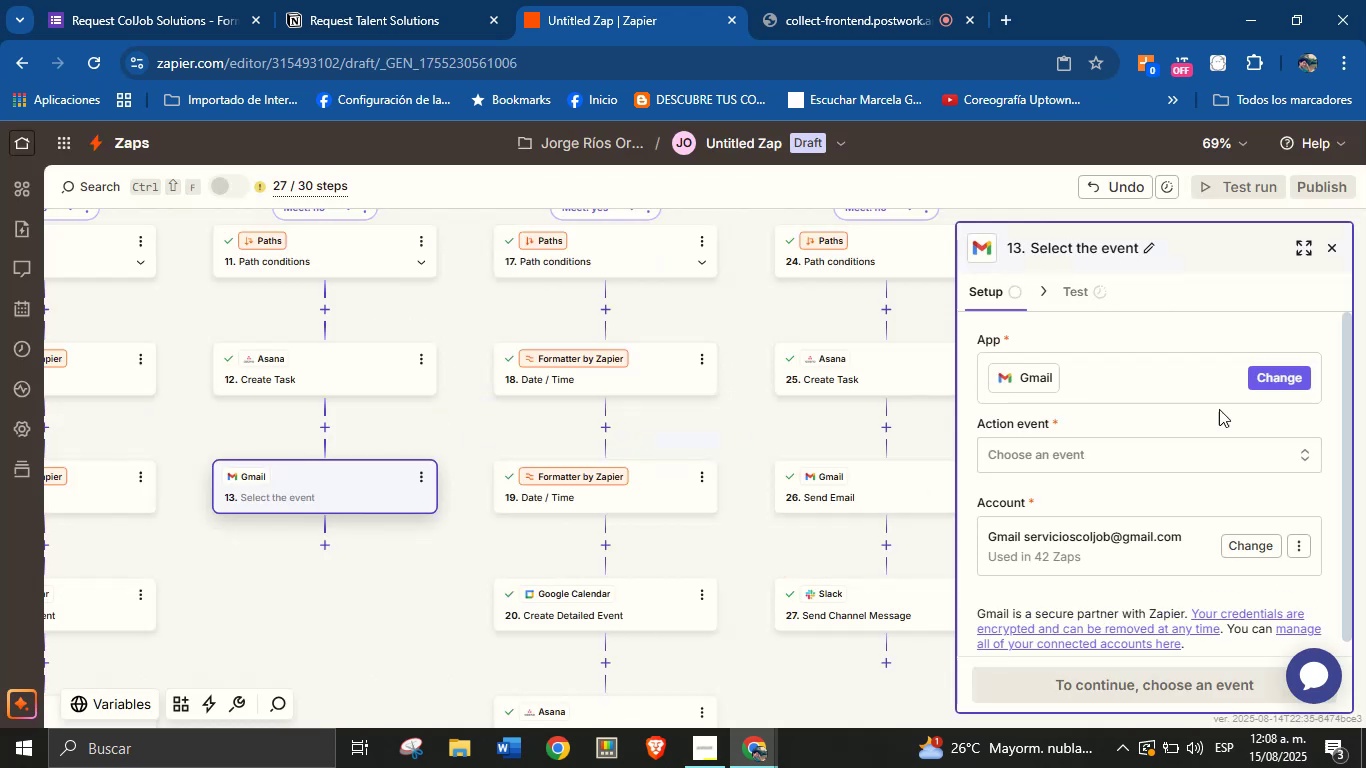 
left_click([1235, 451])
 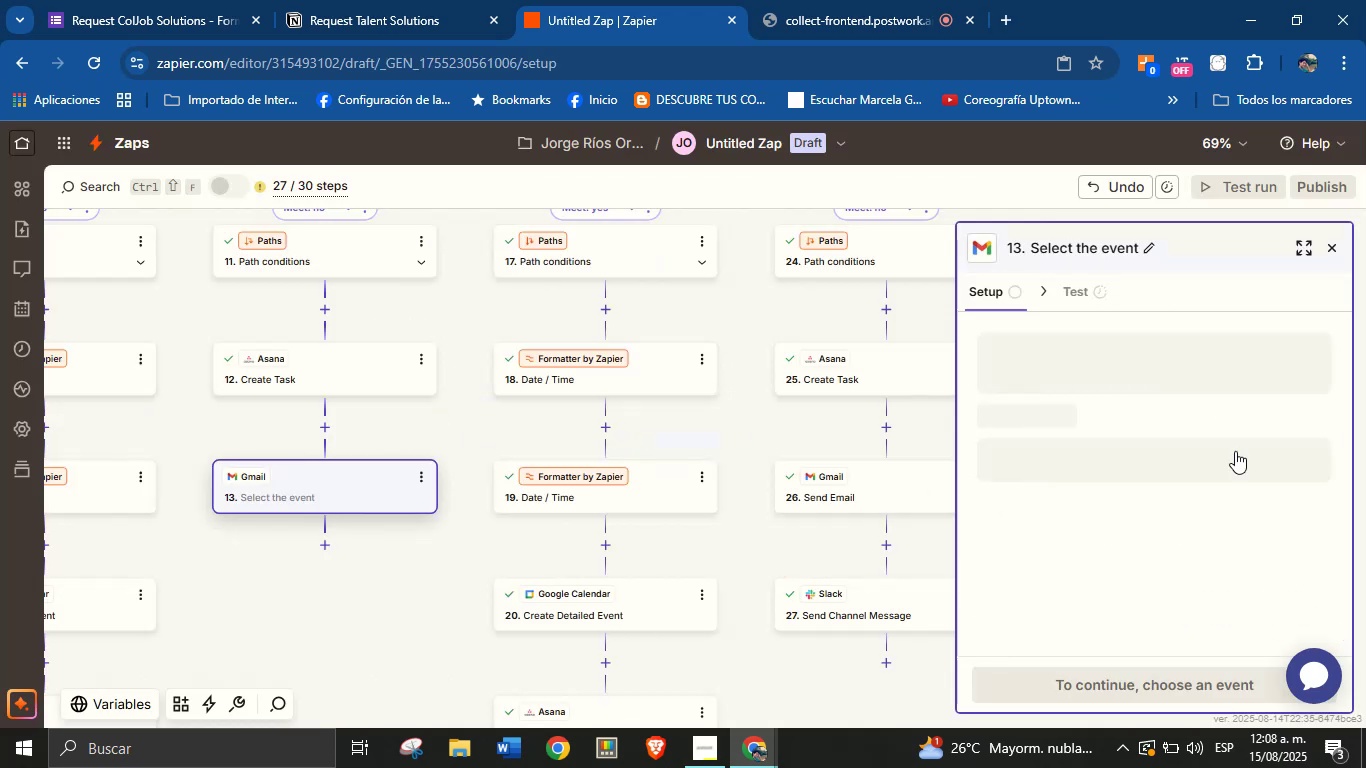 
mouse_move([1203, 463])
 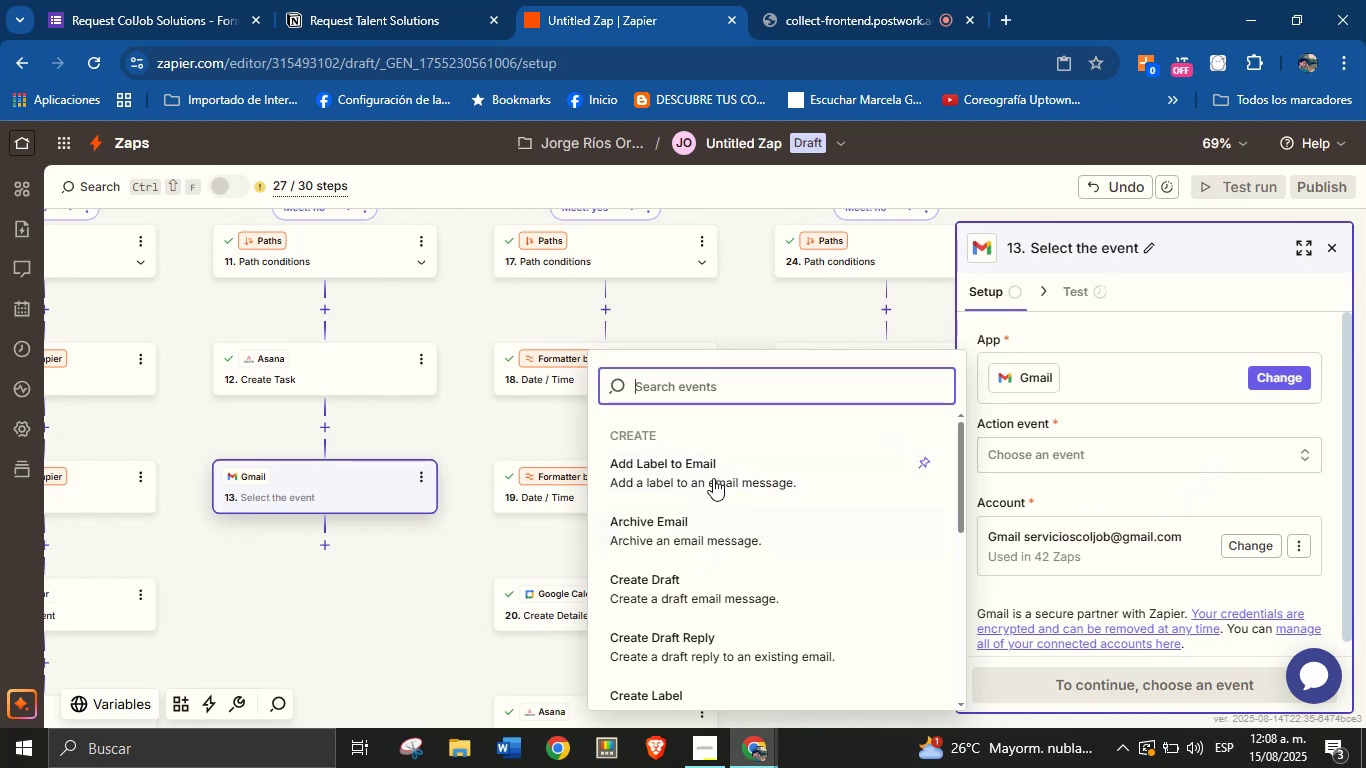 
type(send)
 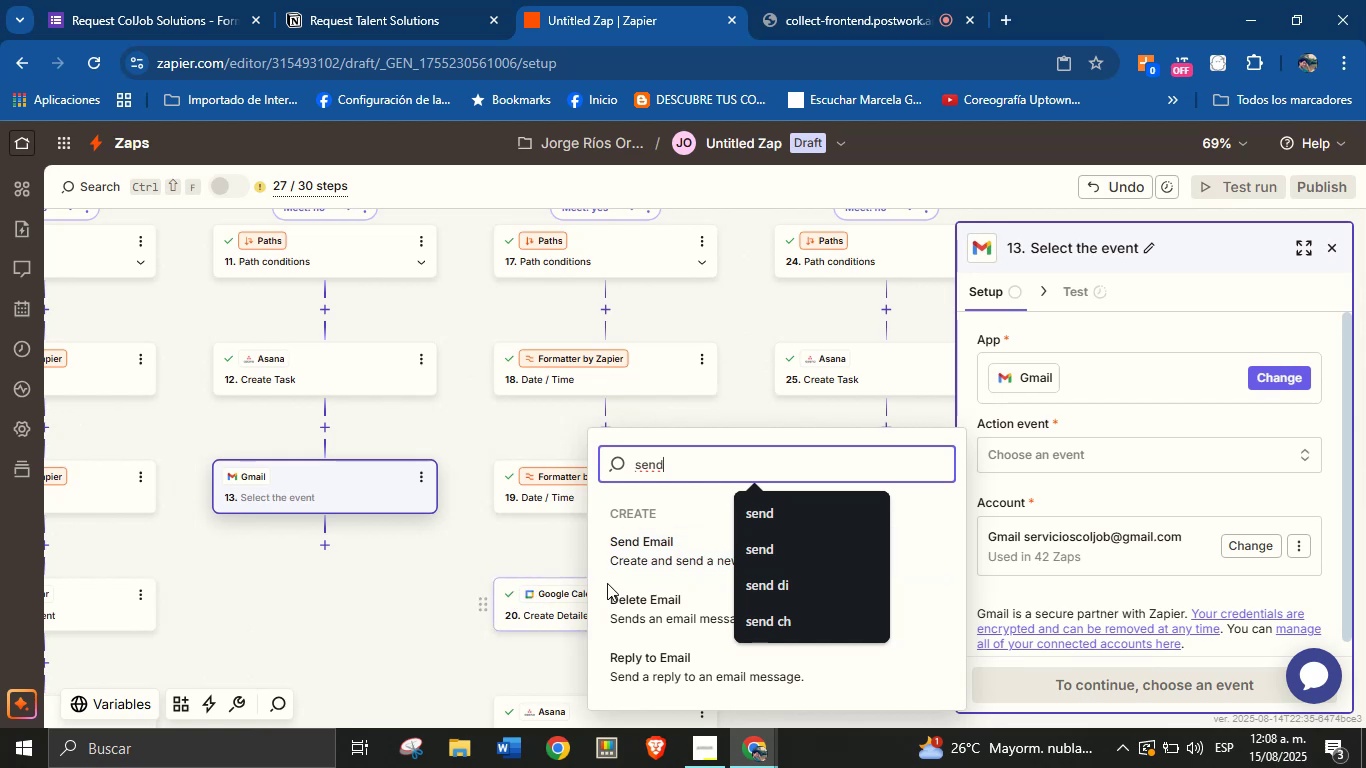 
wait(7.85)
 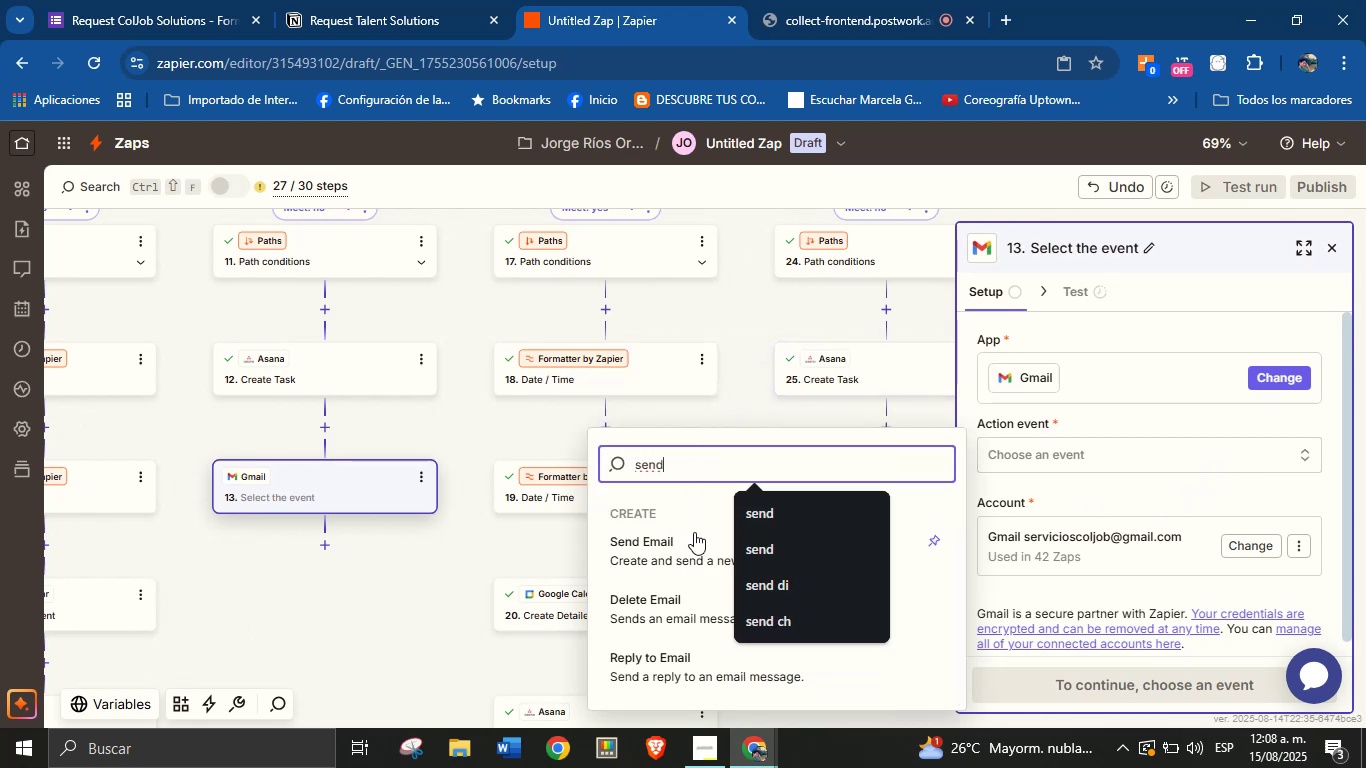 
left_click([659, 562])
 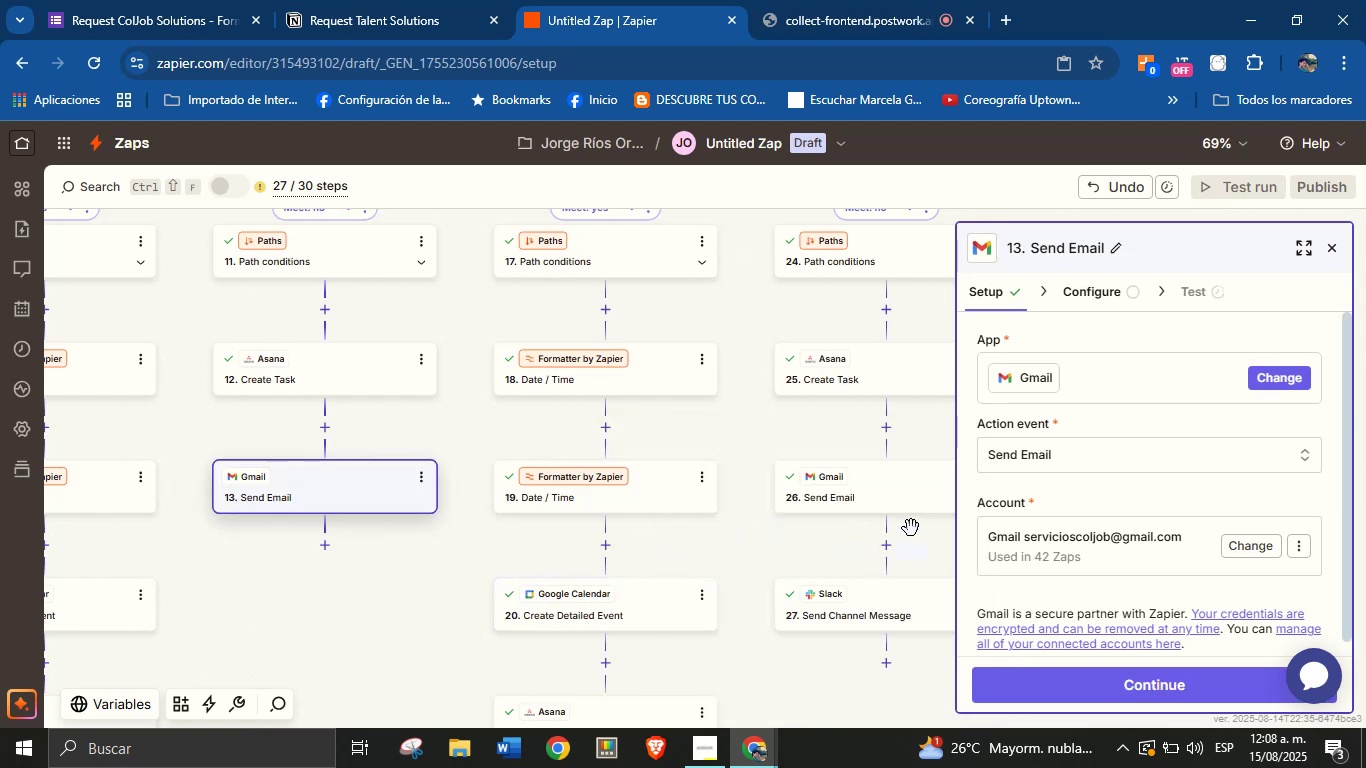 
scroll: coordinate [1183, 527], scroll_direction: down, amount: 1.0
 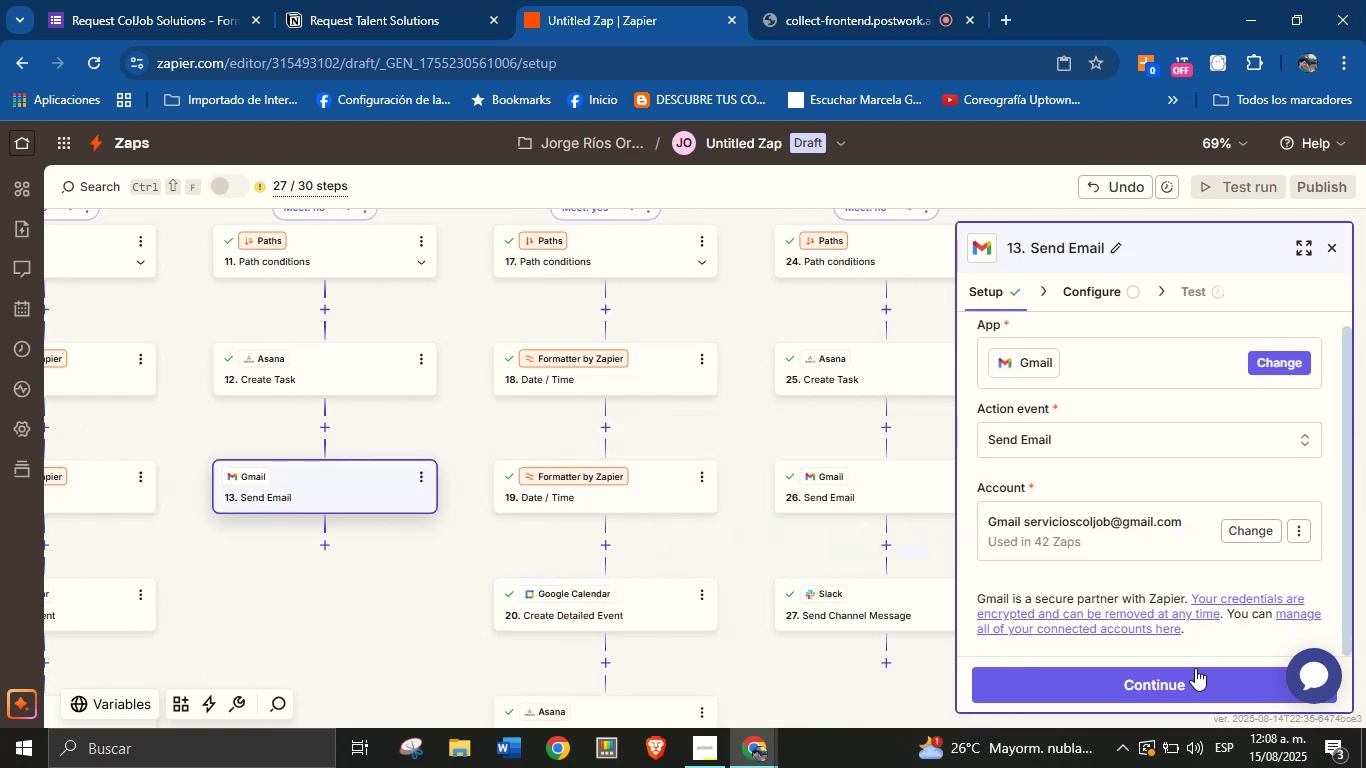 
left_click([1197, 679])
 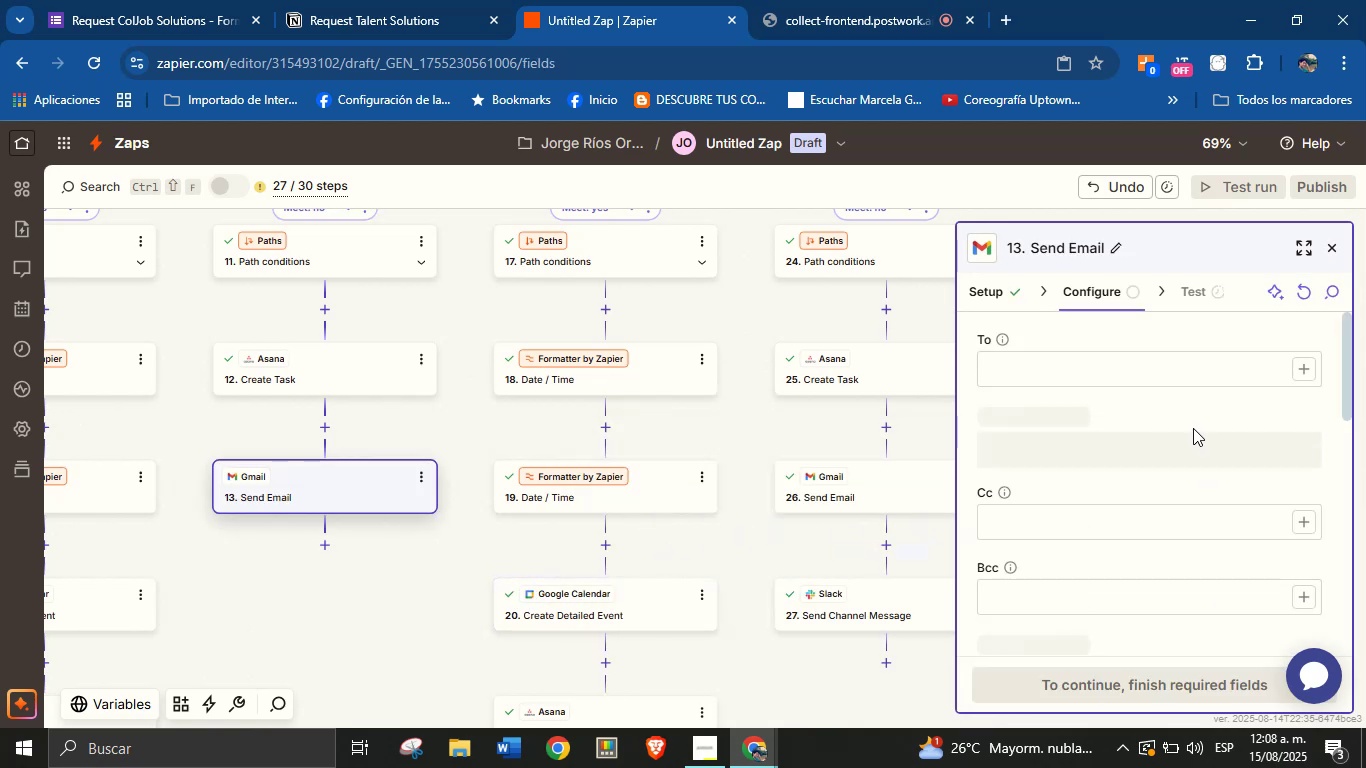 
left_click([800, 0])
 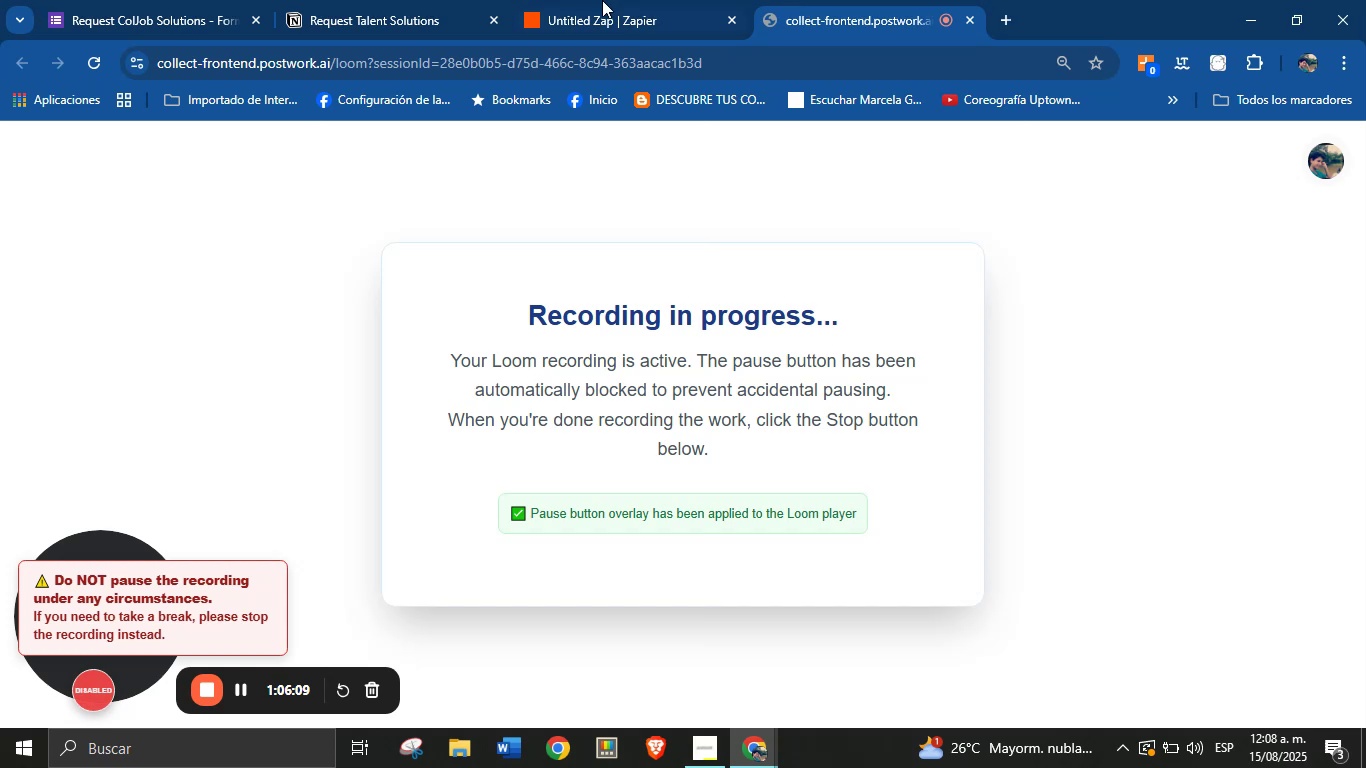 
left_click([584, 0])
 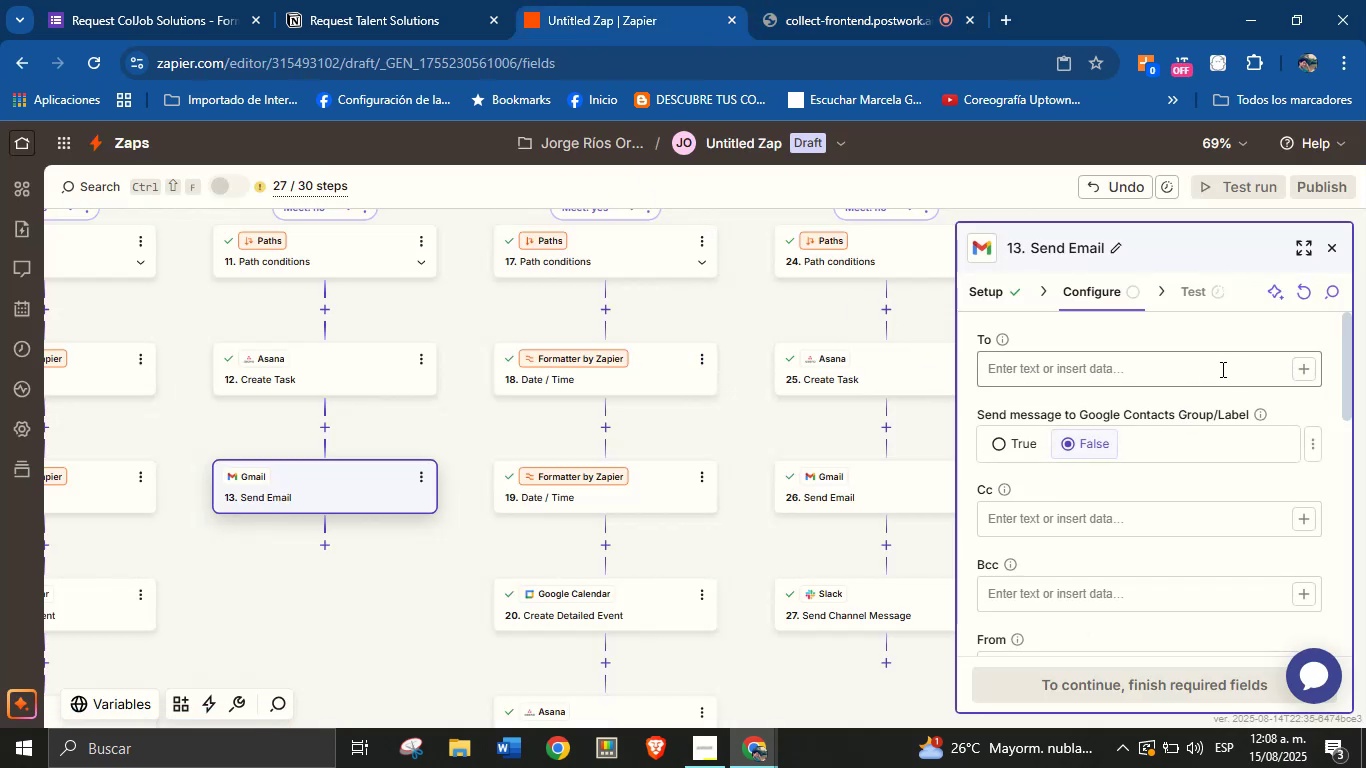 
wait(6.18)
 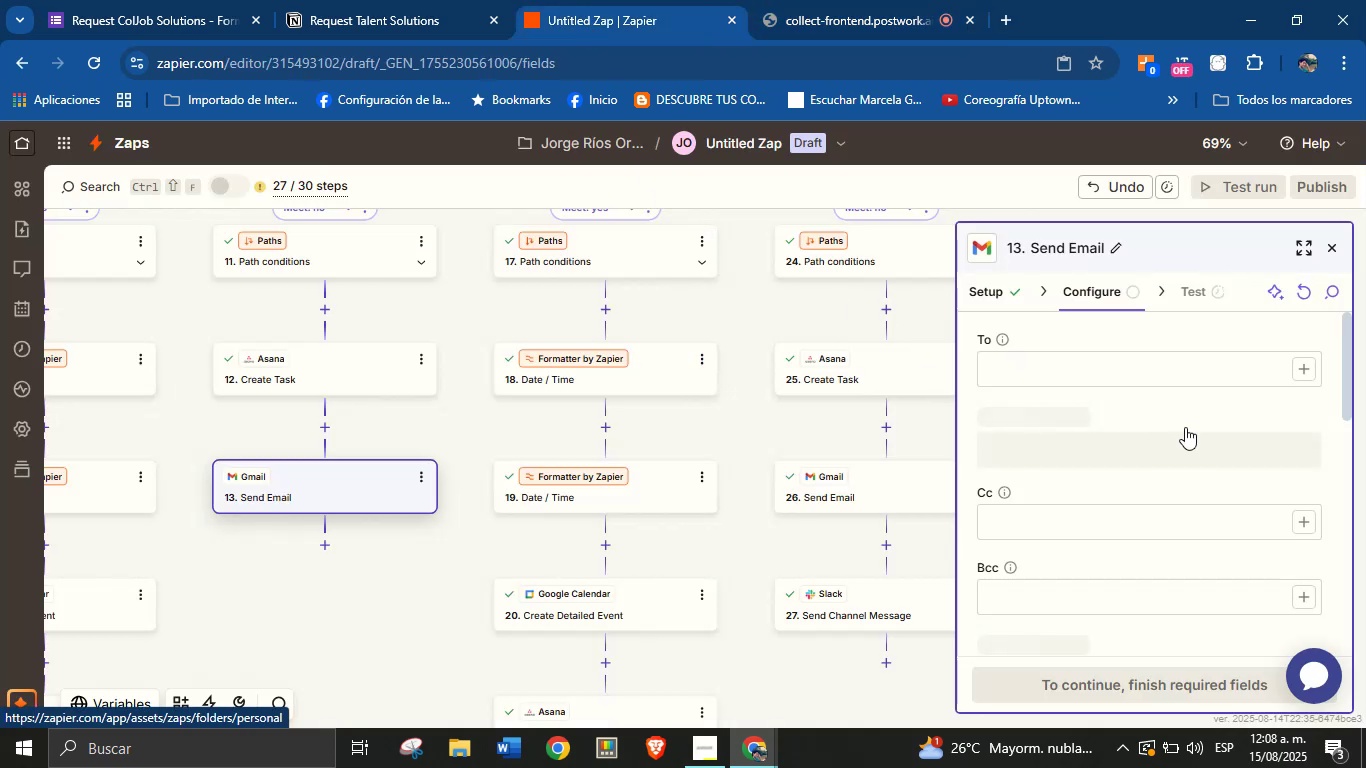 
left_click([1300, 374])
 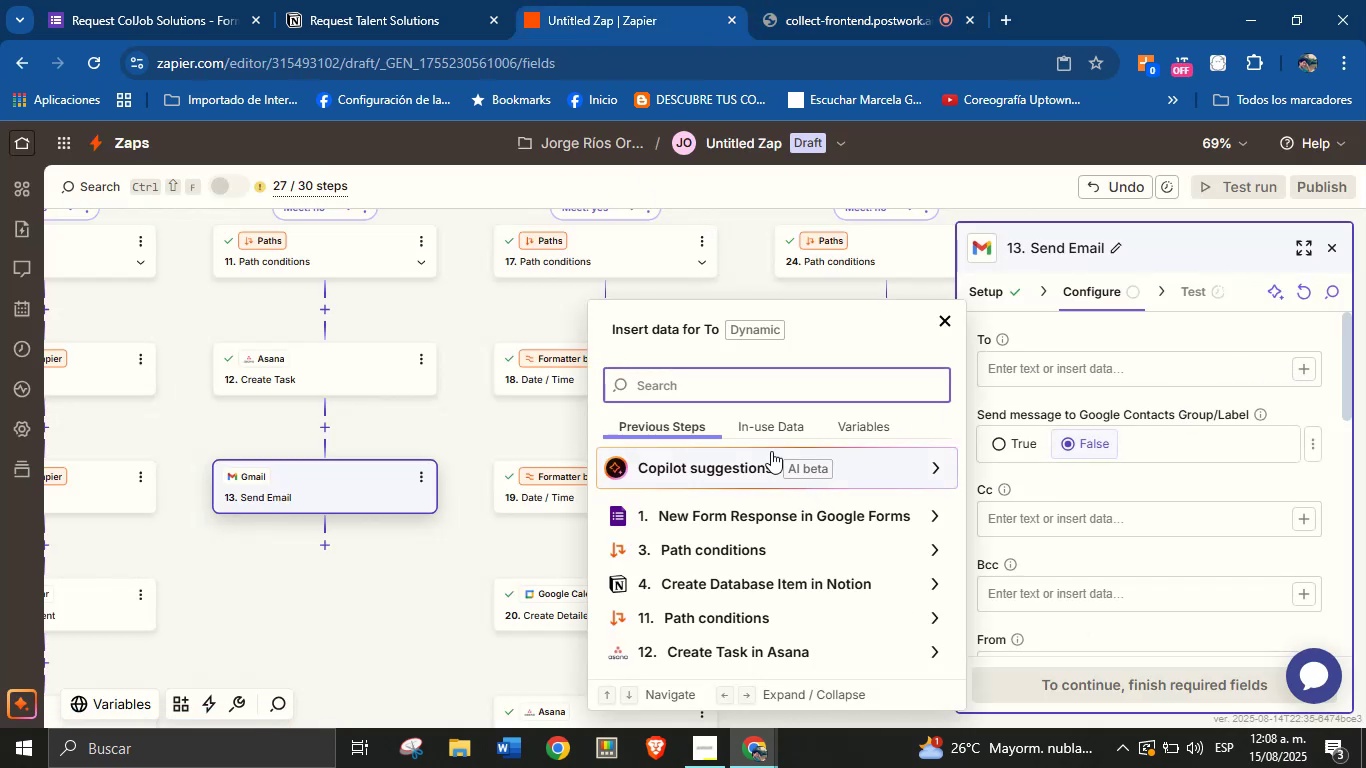 
type(email)
 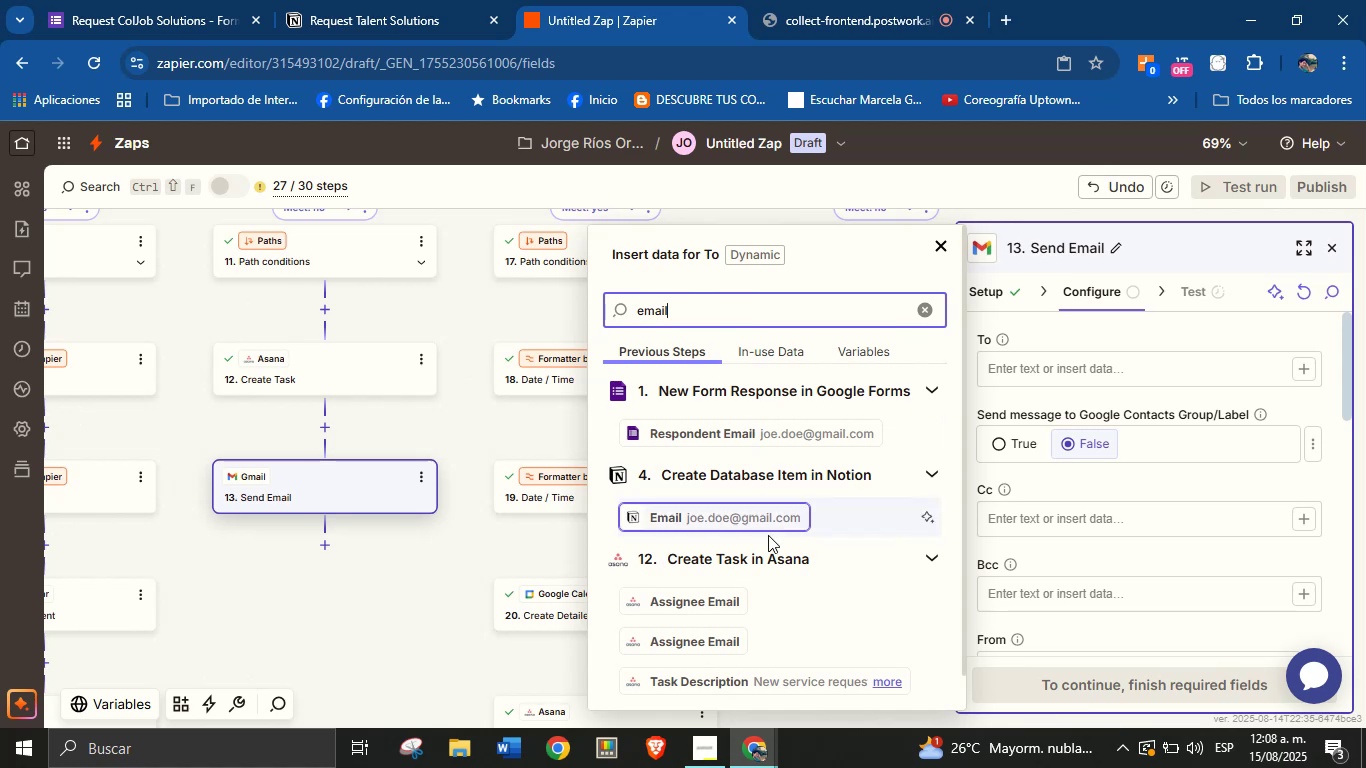 
left_click([775, 523])
 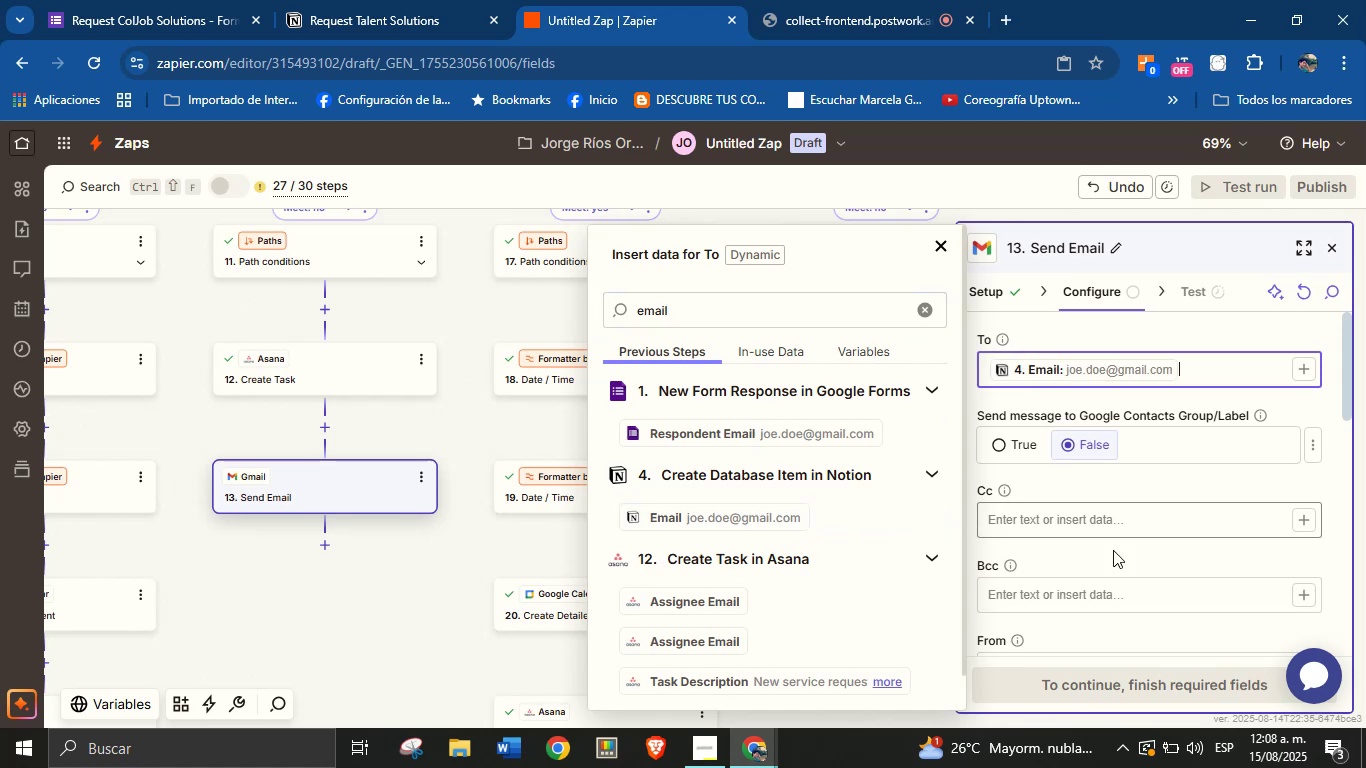 
left_click([1125, 568])
 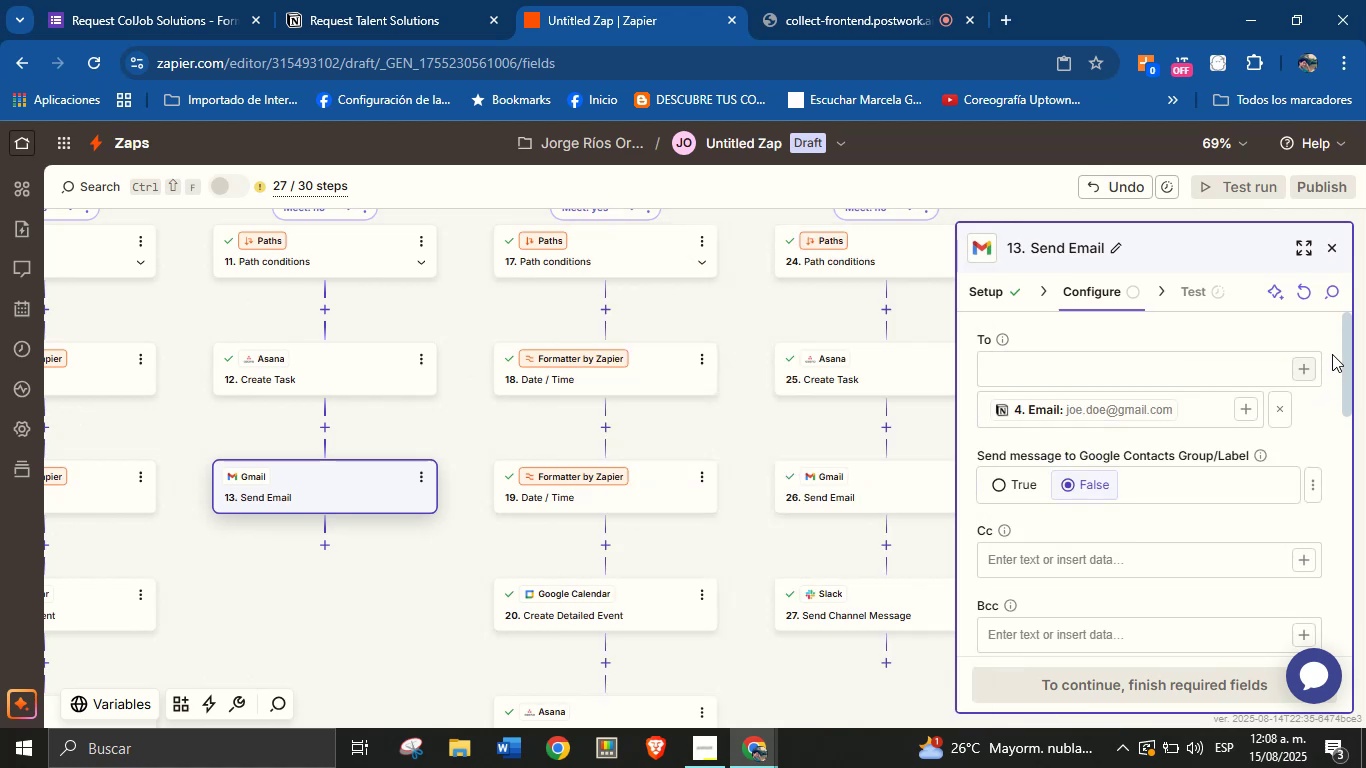 
left_click_drag(start_coordinate=[1347, 333], to_coordinate=[1336, 396])
 